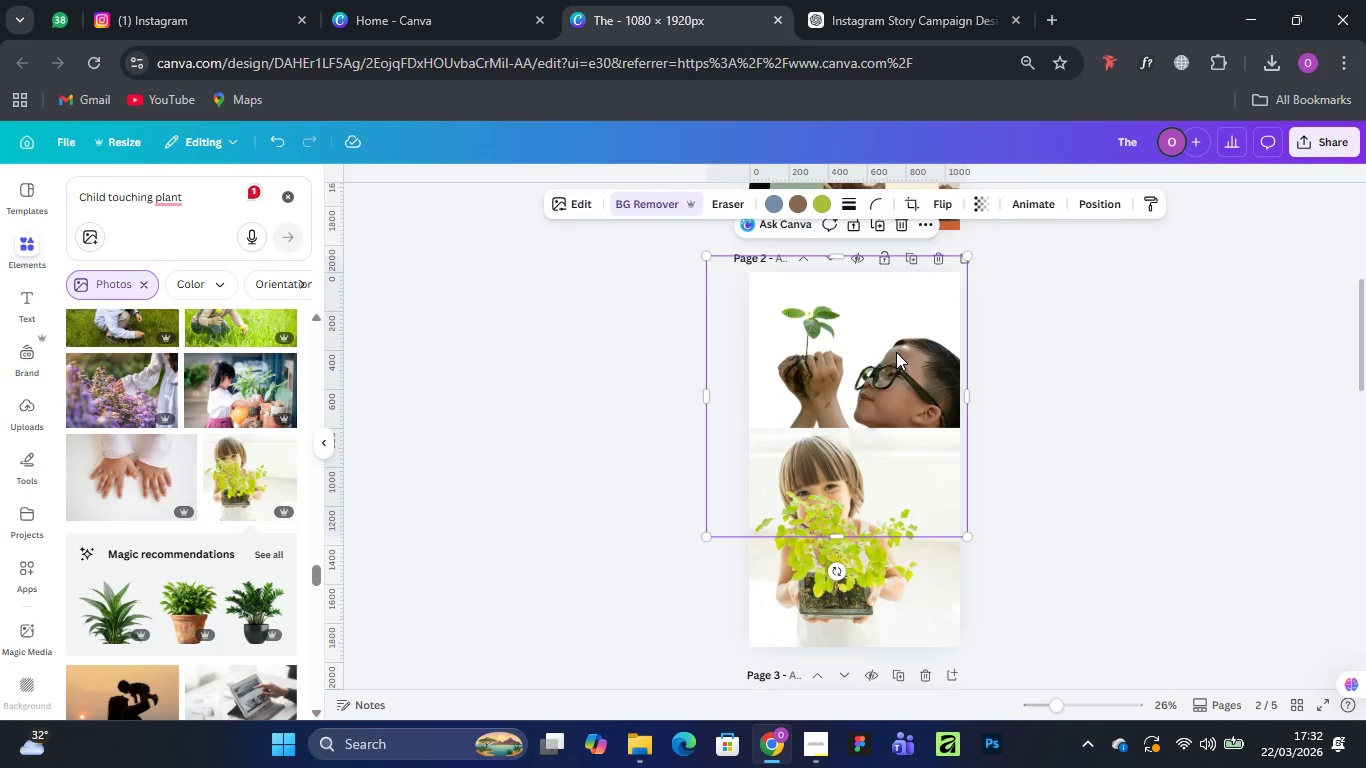 
key(Delete)
 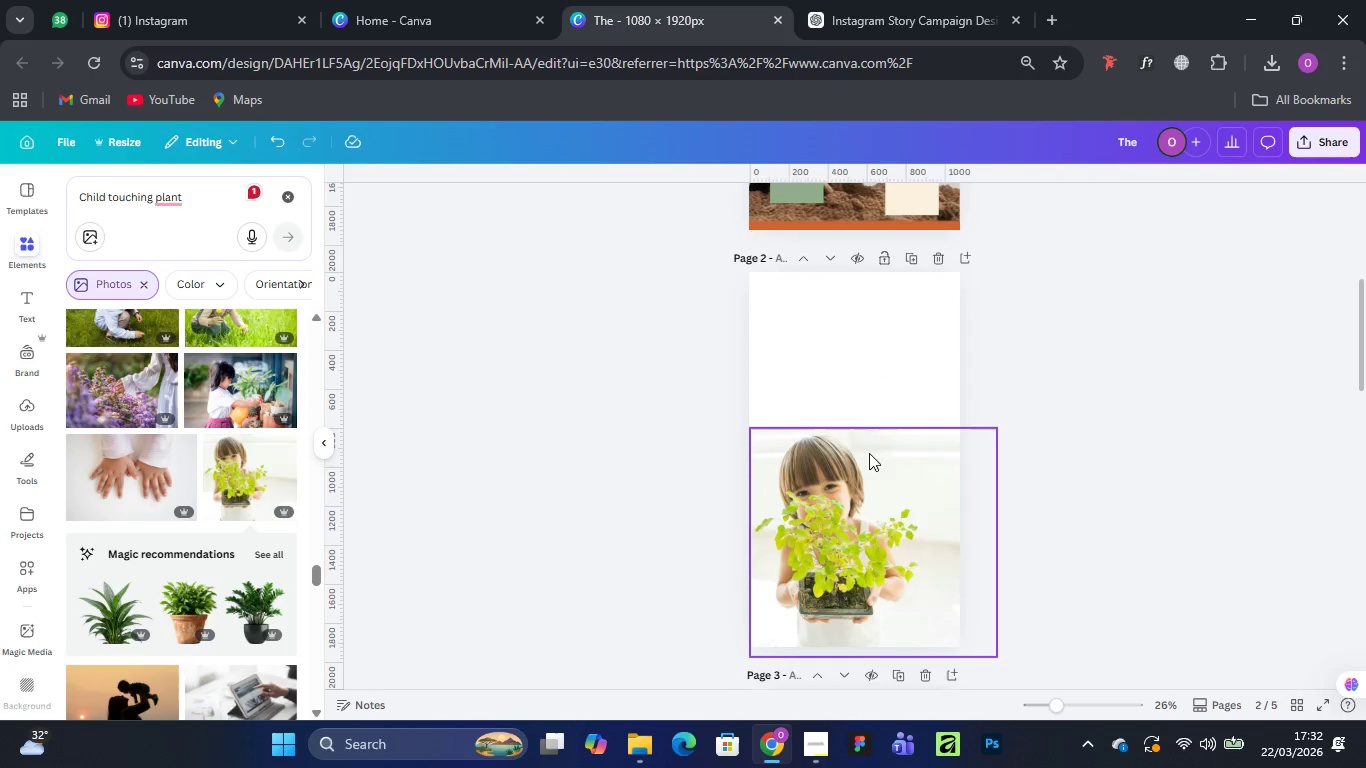 
left_click_drag(start_coordinate=[890, 457], to_coordinate=[881, 458])
 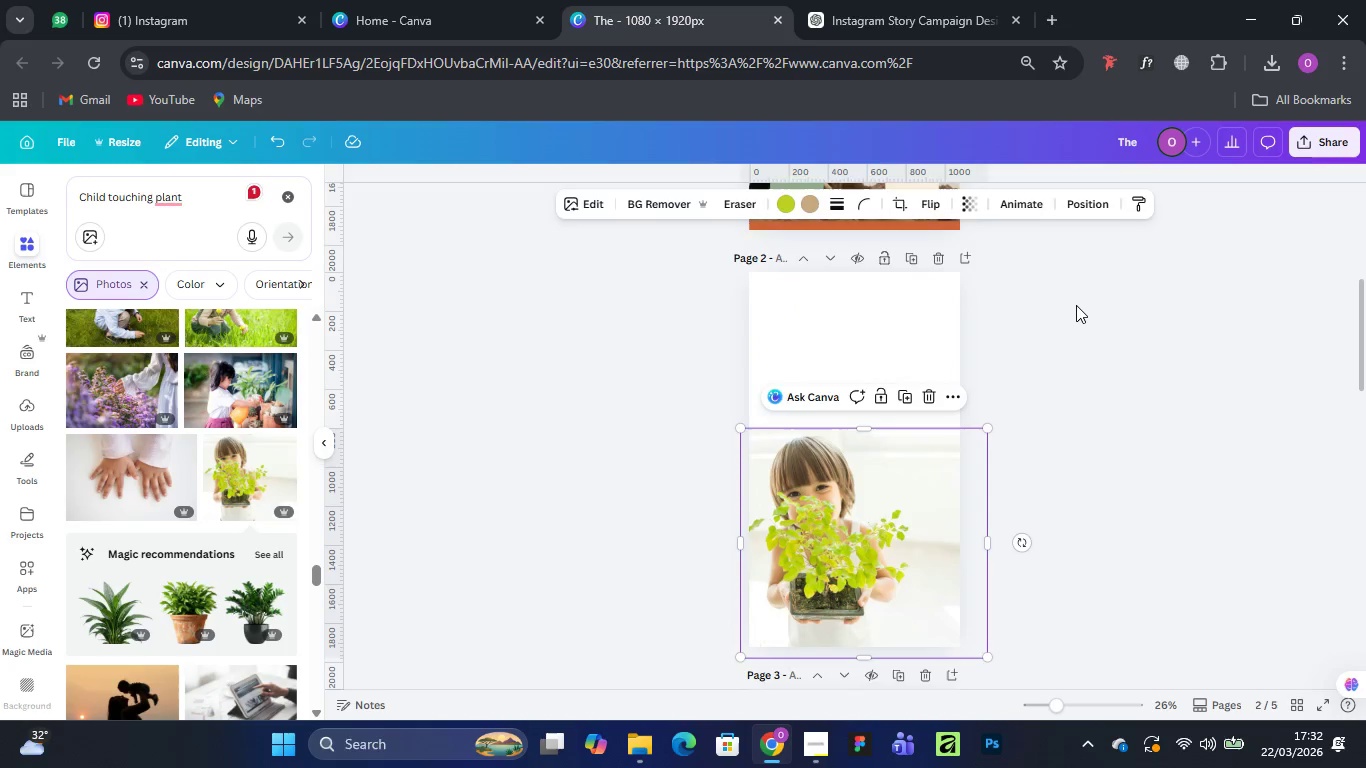 
left_click([1076, 305])
 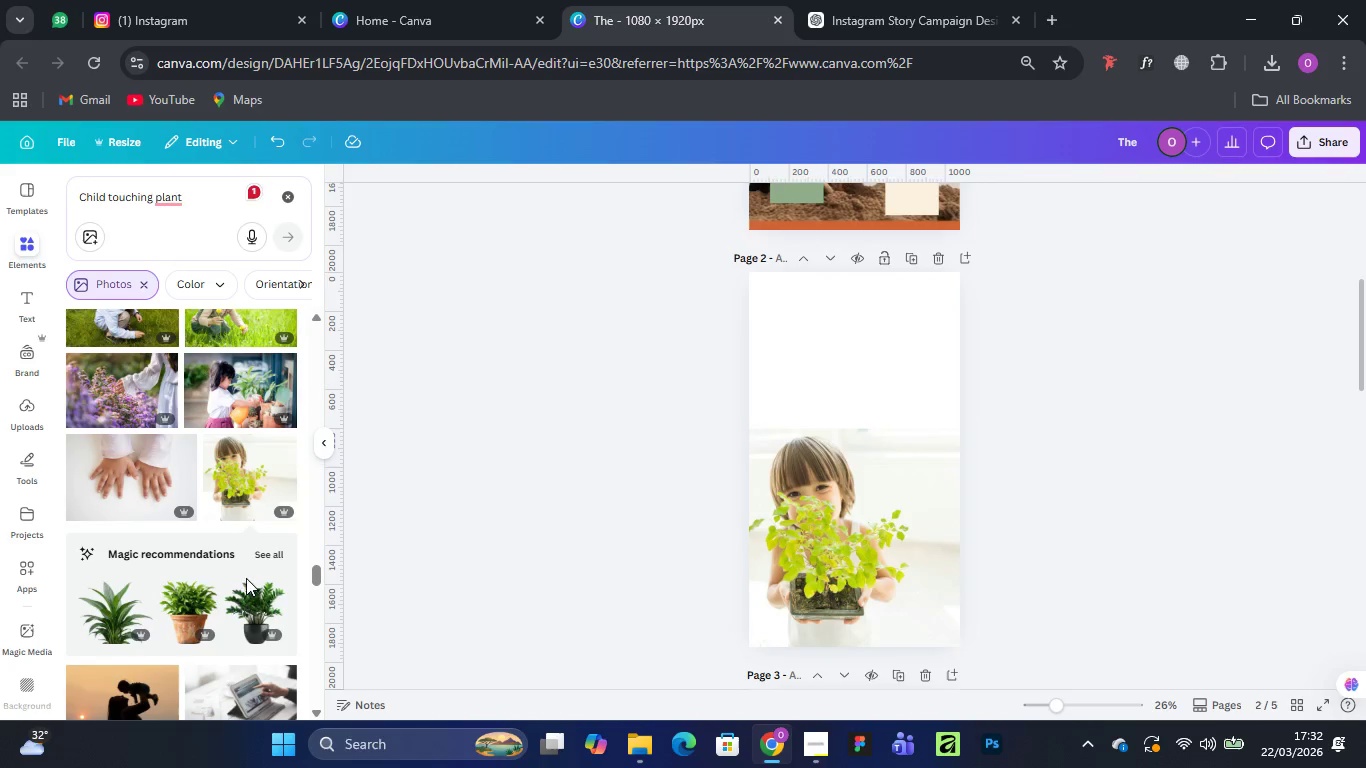 
scroll: coordinate [242, 558], scroll_direction: down, amount: 9.0
 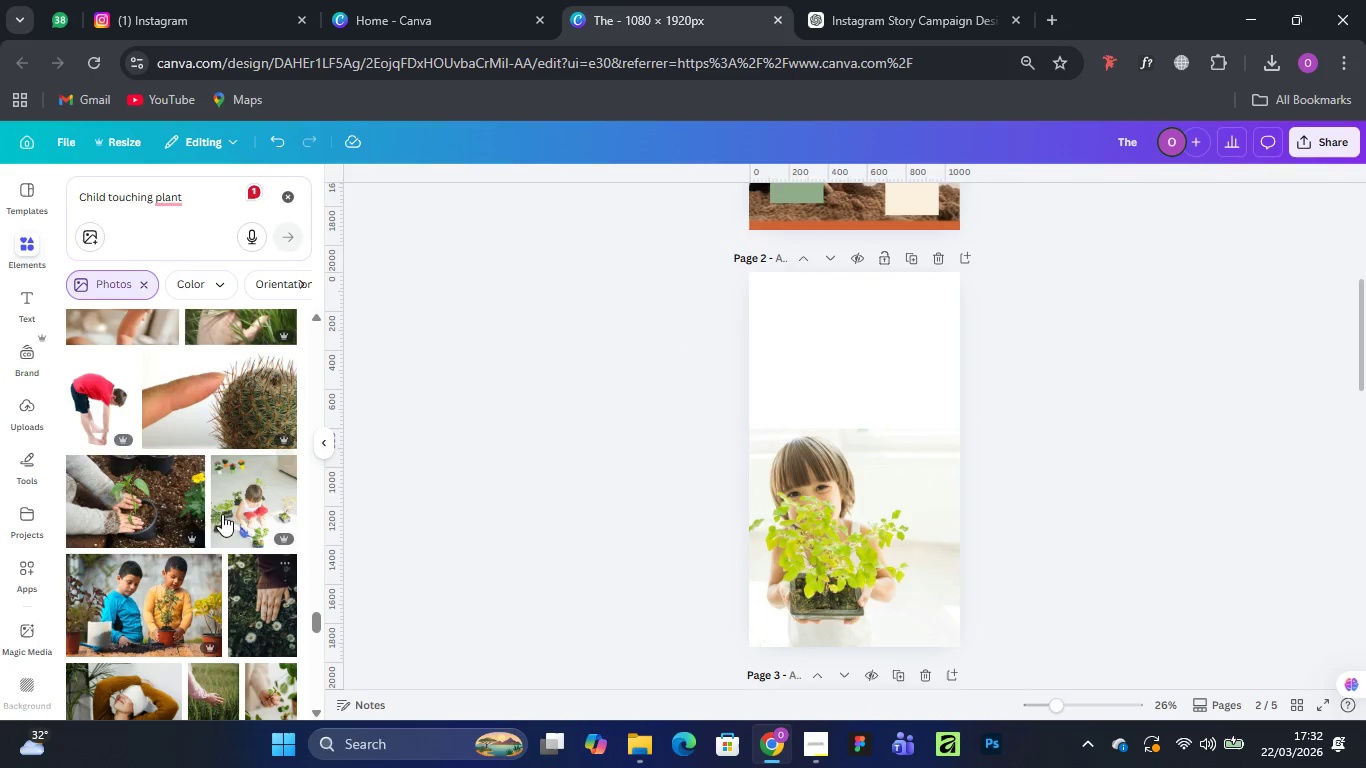 
left_click([249, 481])
 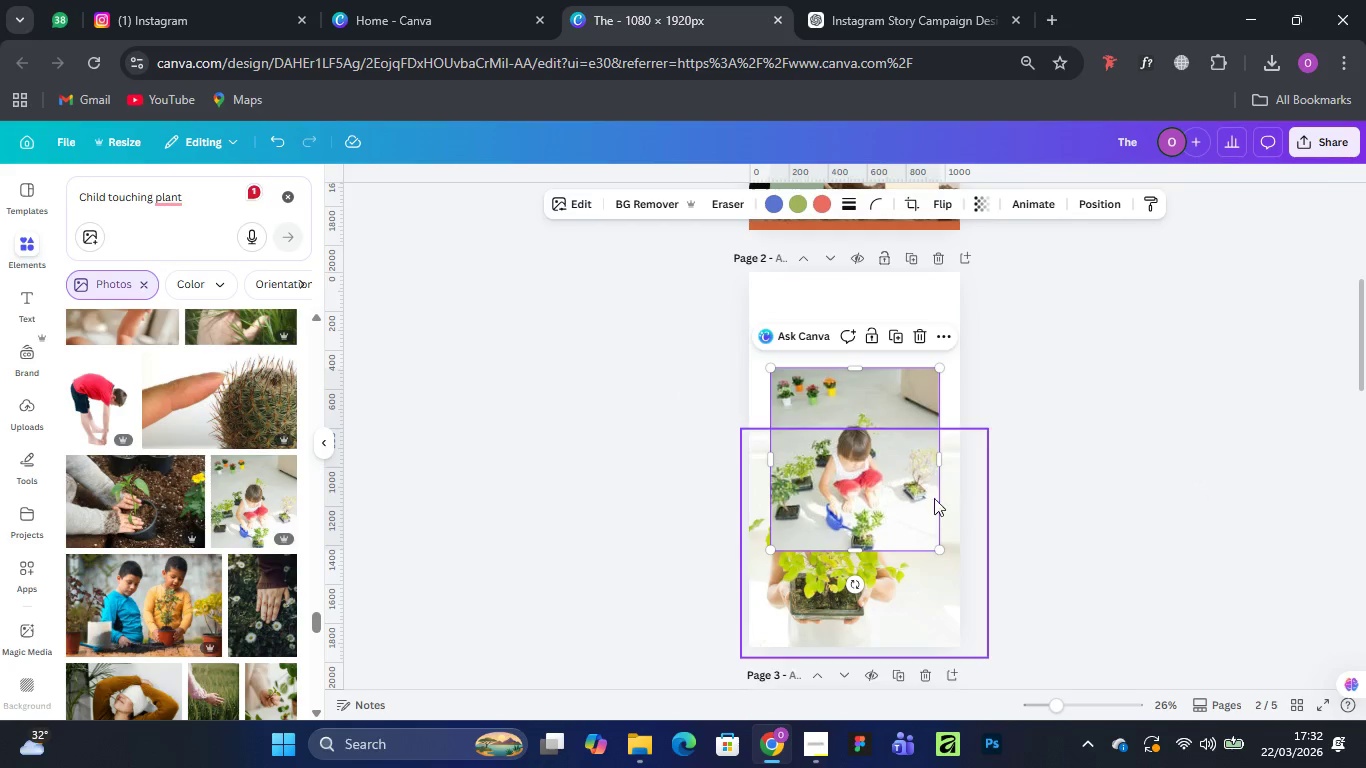 
wait(6.09)
 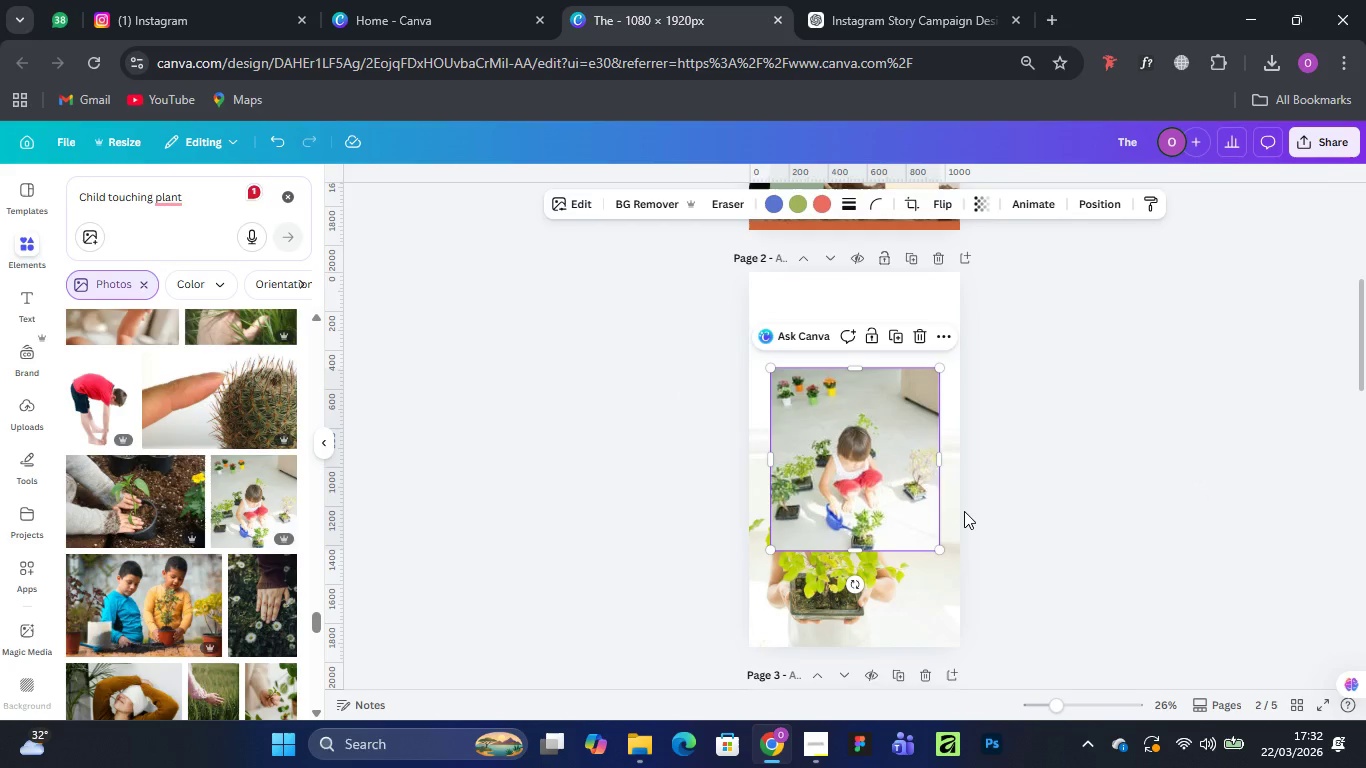 
left_click_drag(start_coordinate=[828, 433], to_coordinate=[843, 341])
 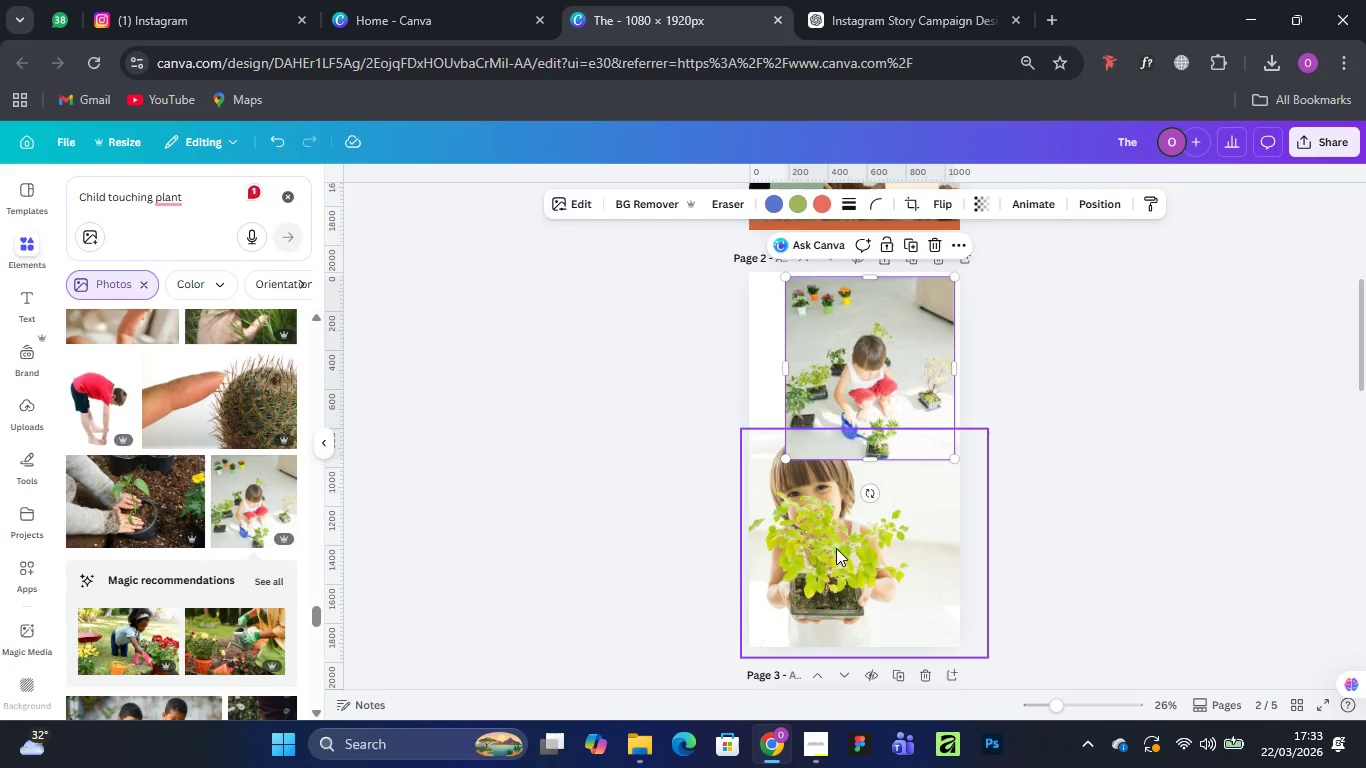 
left_click([836, 548])
 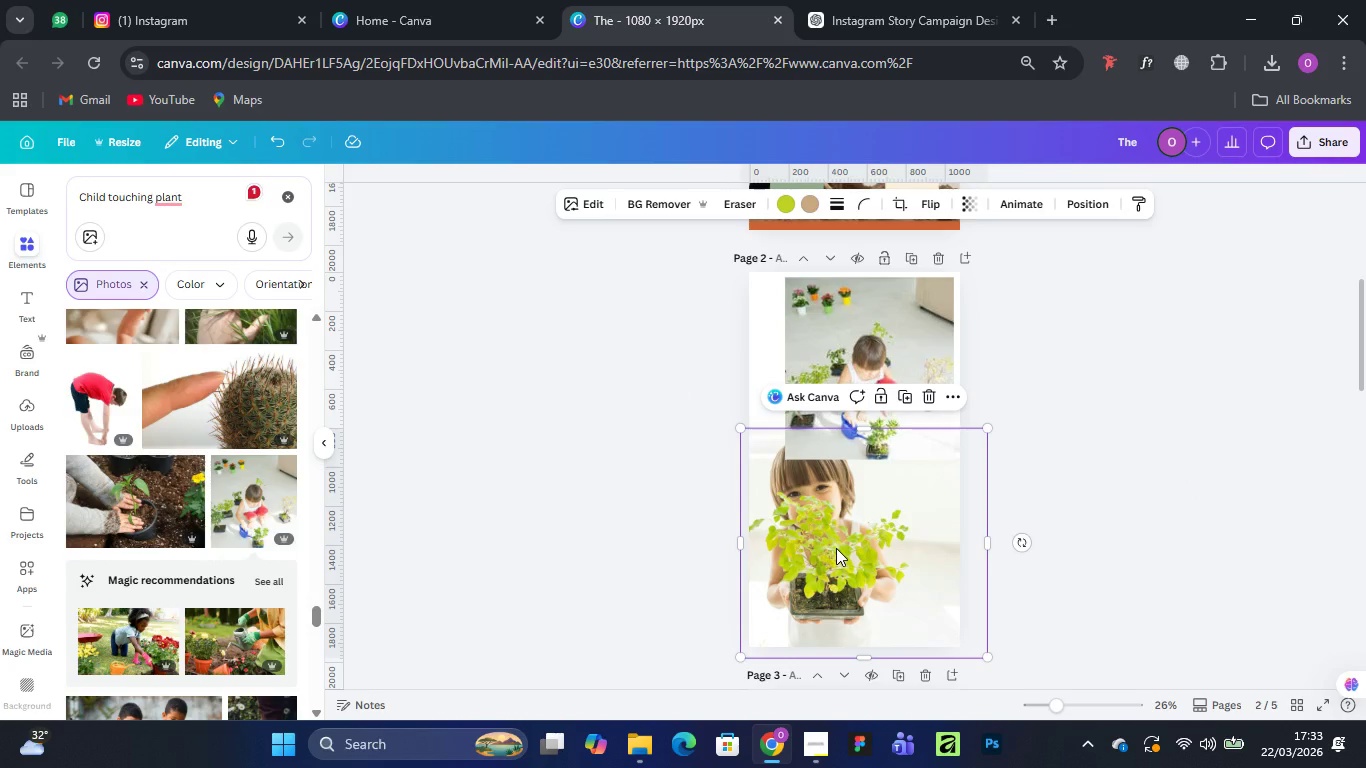 
key(Delete)
 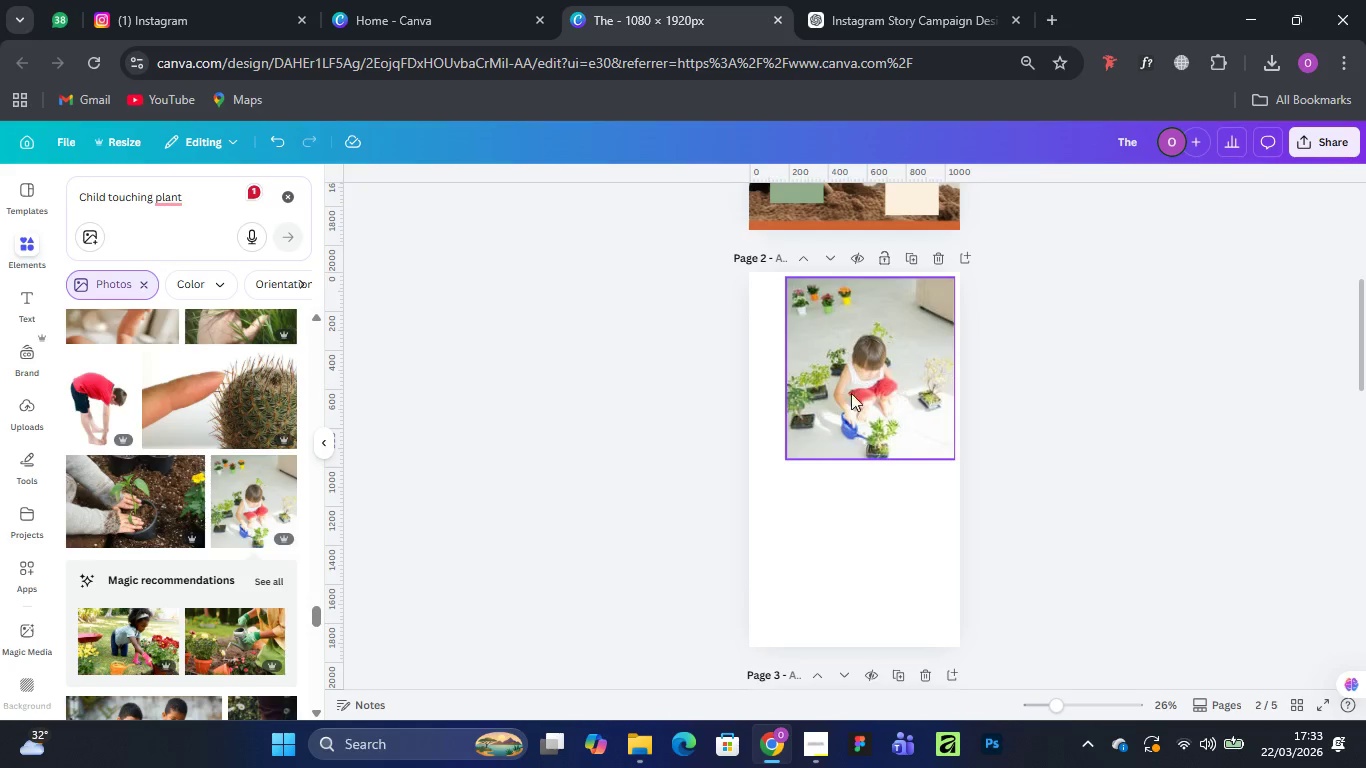 
left_click_drag(start_coordinate=[878, 364], to_coordinate=[839, 549])
 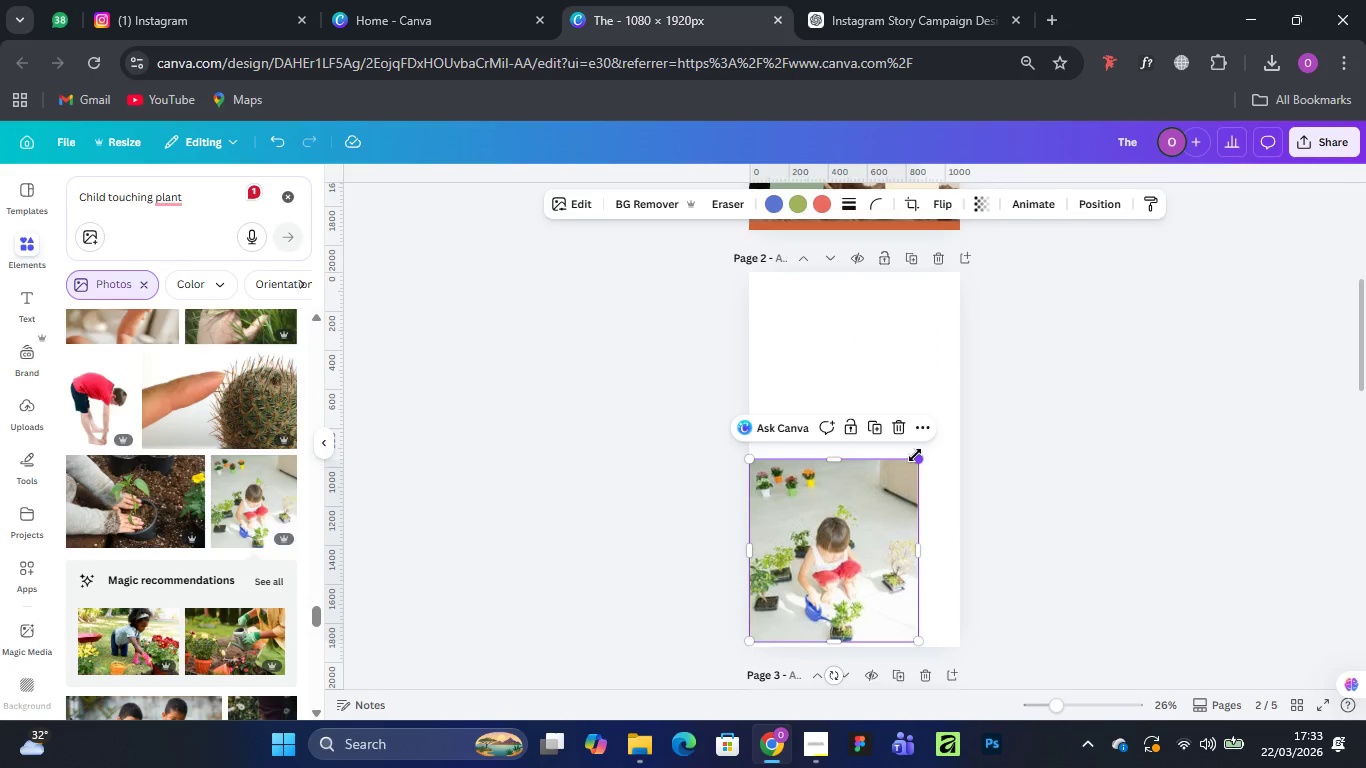 
left_click_drag(start_coordinate=[915, 455], to_coordinate=[996, 436])
 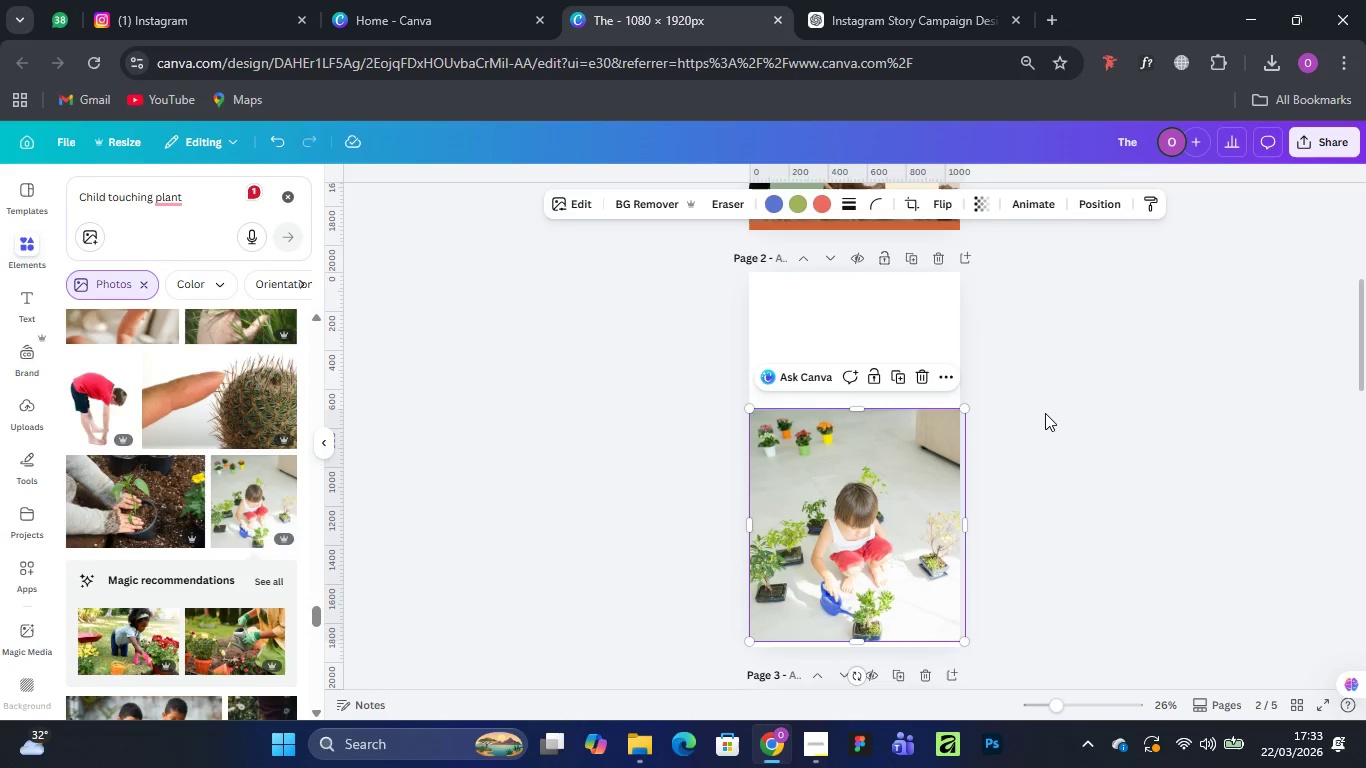 
left_click([1045, 413])
 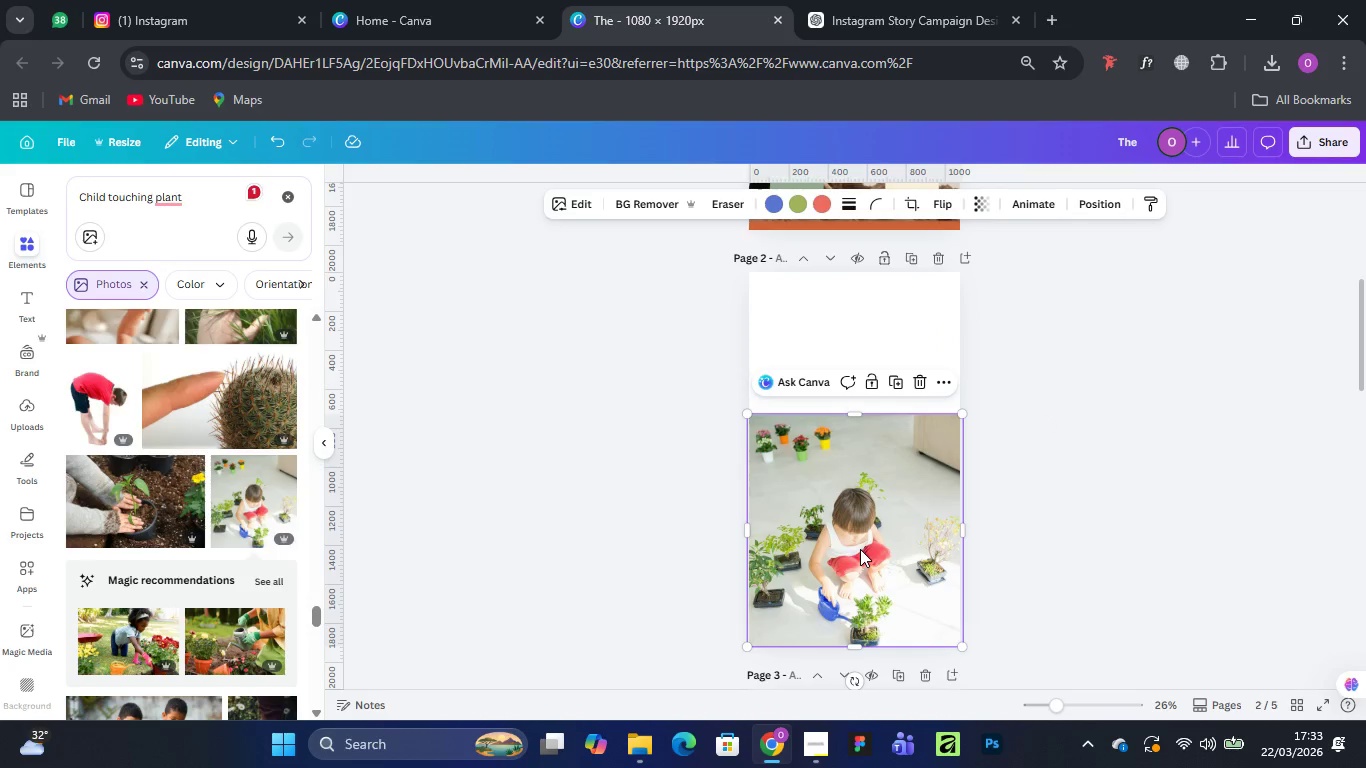 
scroll: coordinate [195, 507], scroll_direction: down, amount: 18.0
 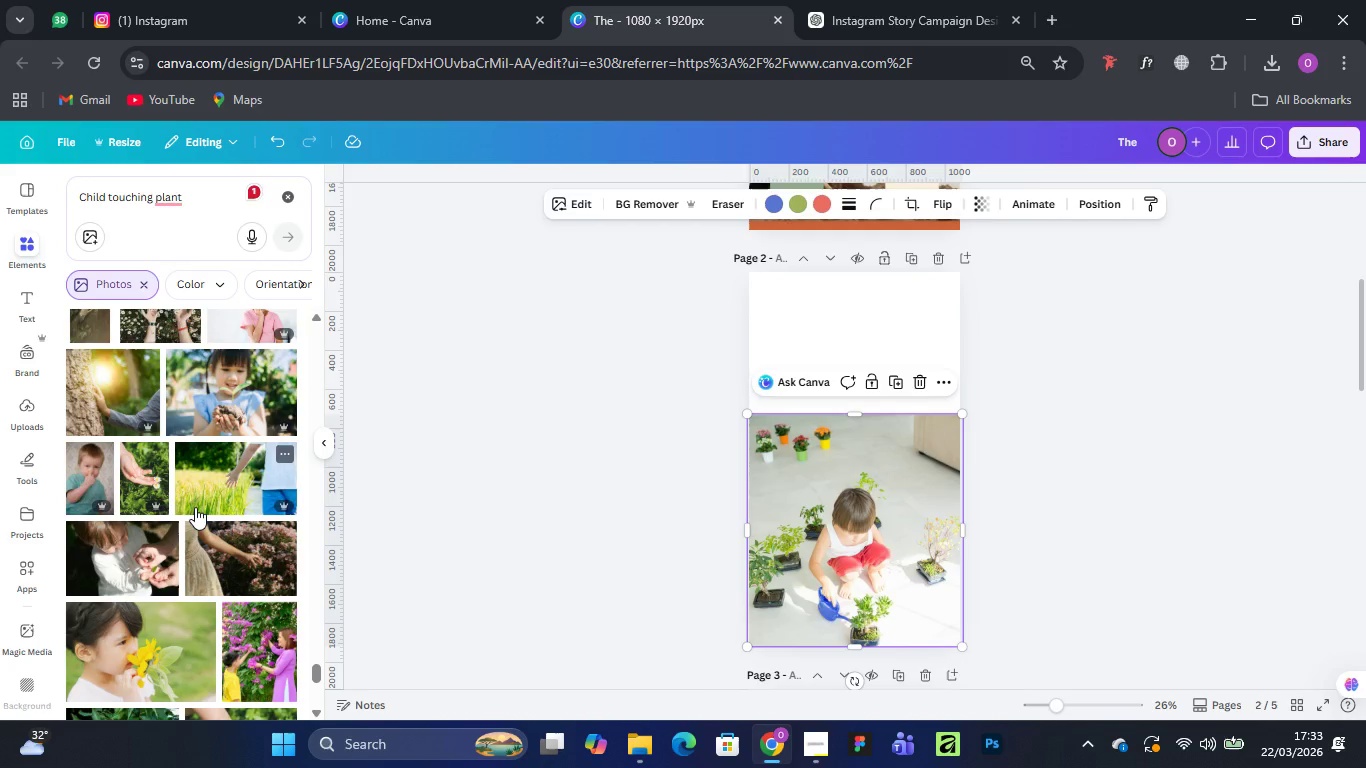 
scroll: coordinate [195, 507], scroll_direction: up, amount: 1.0
 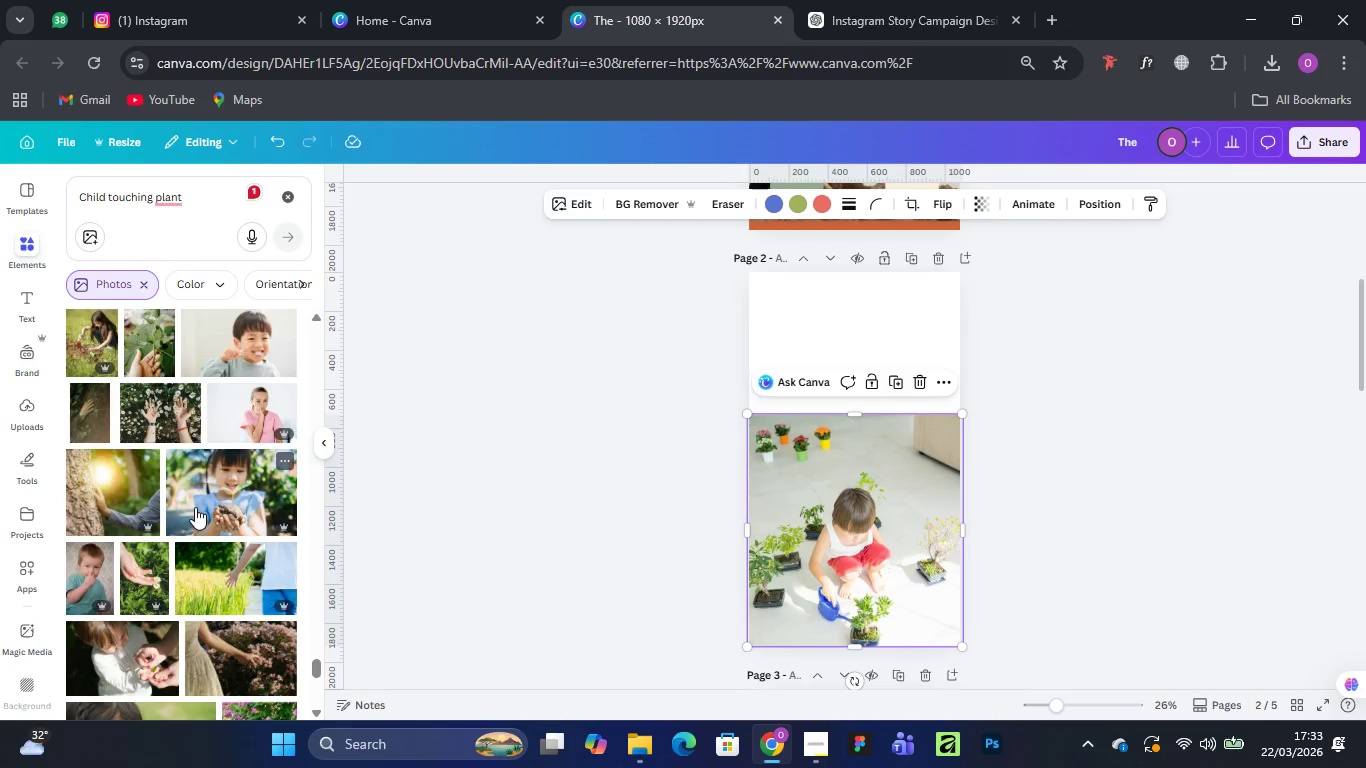 
scroll: coordinate [195, 507], scroll_direction: down, amount: 3.0
 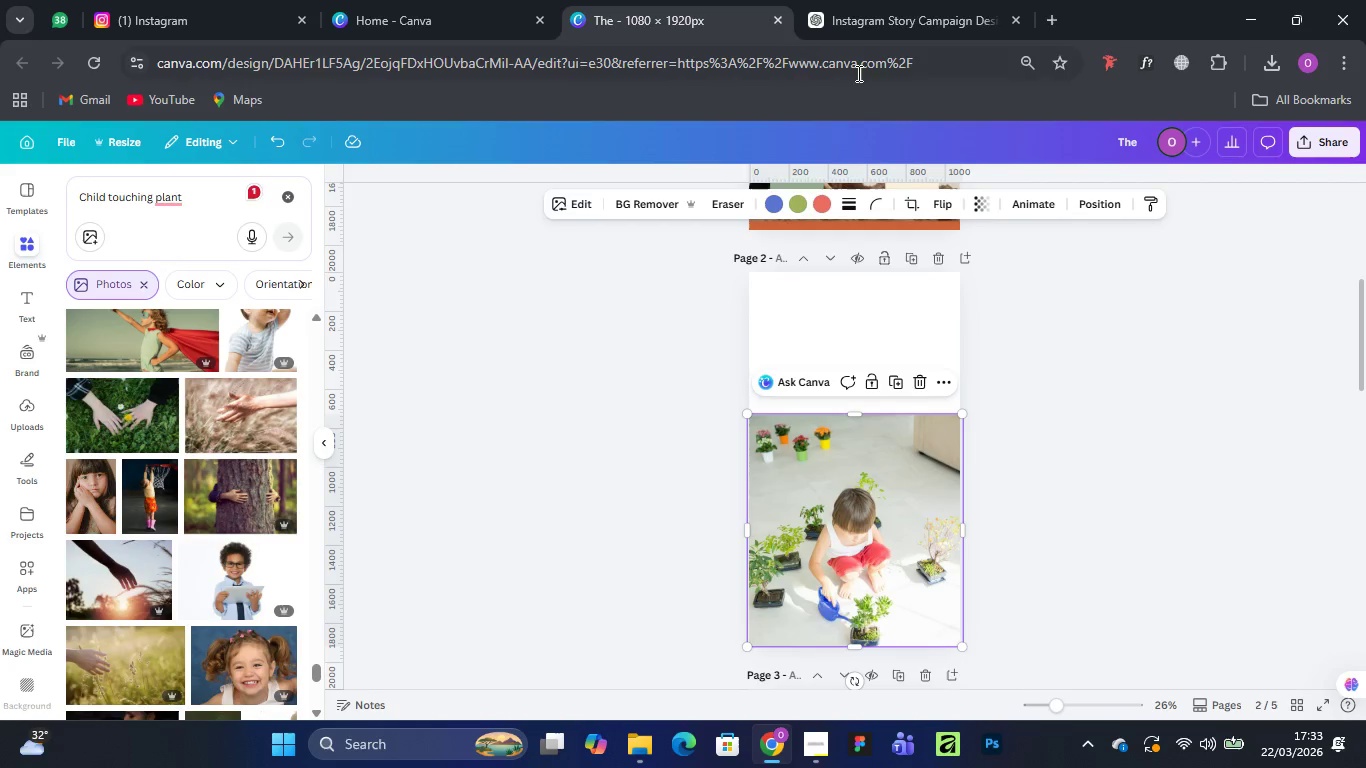 
left_click([874, 19])
 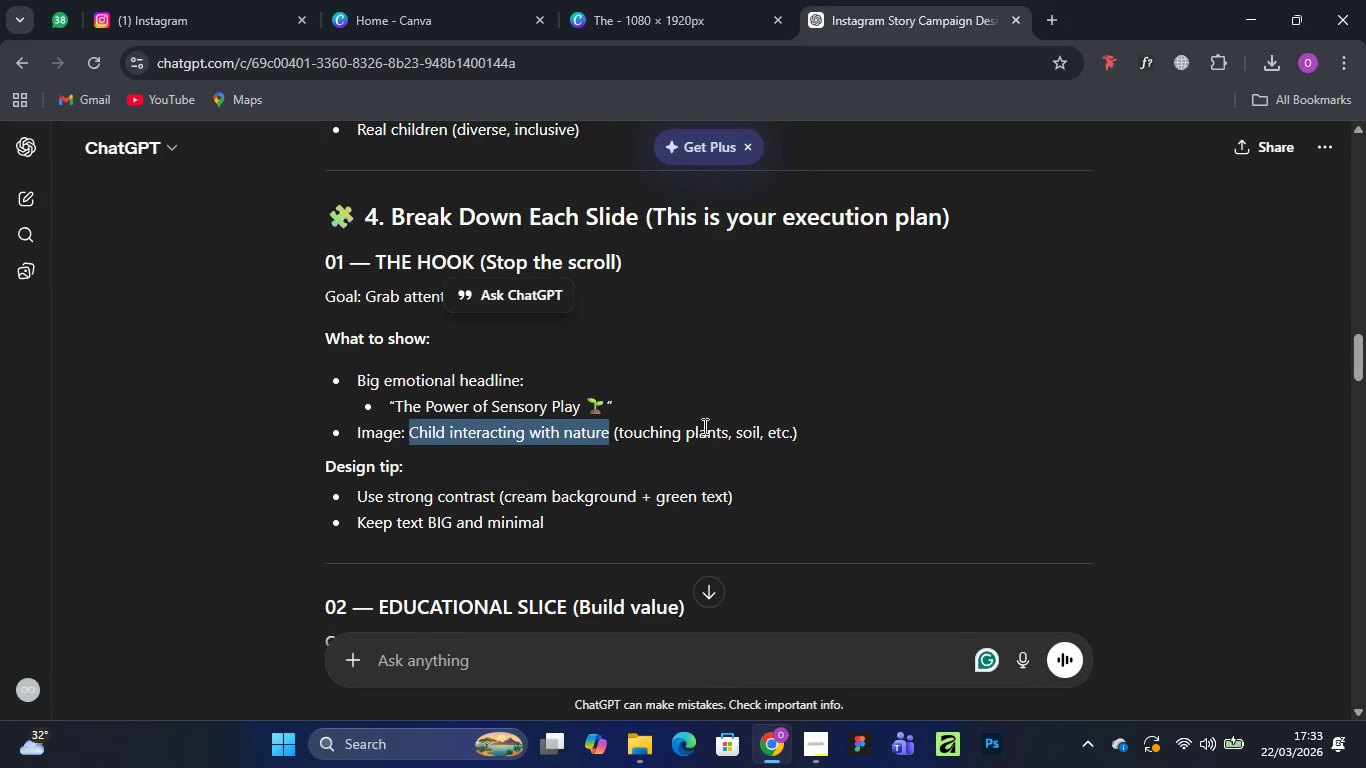 
wait(7.67)
 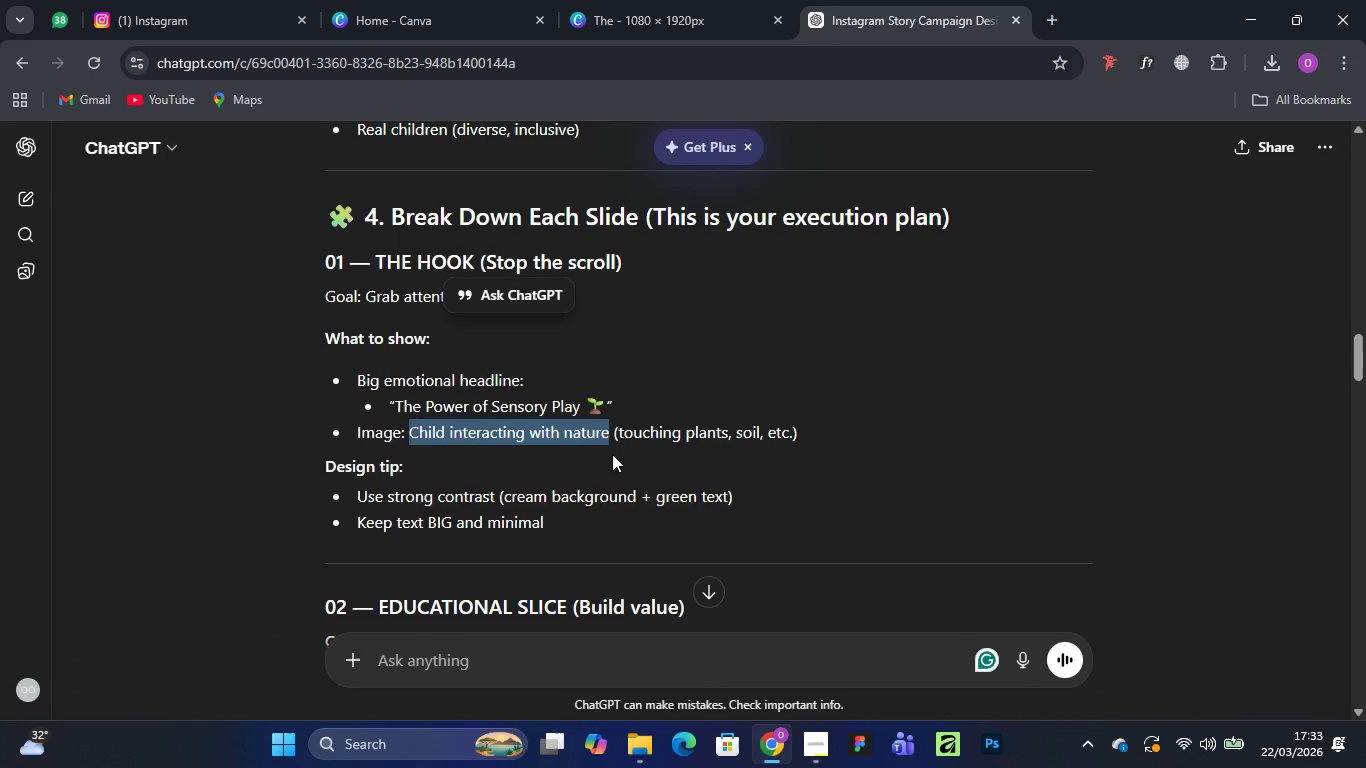 
left_click([646, 18])
 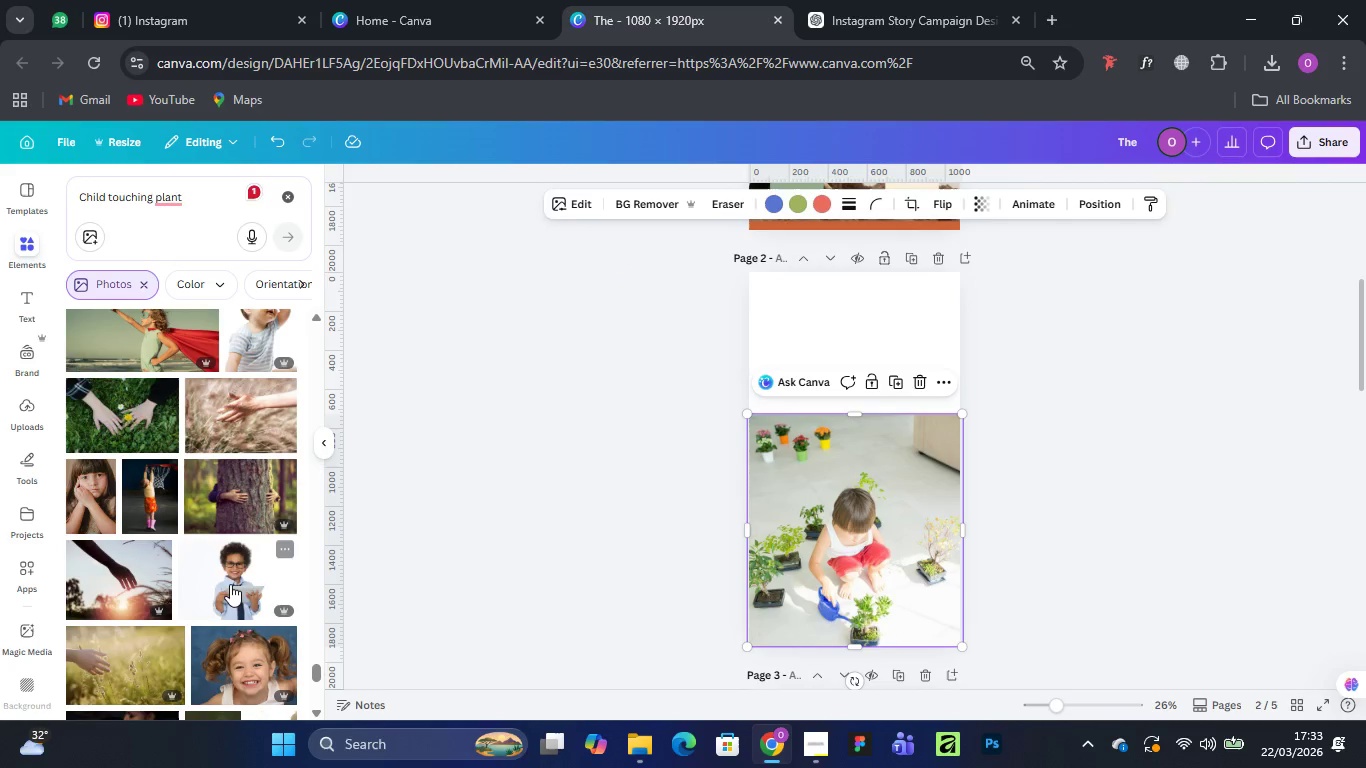 
scroll: coordinate [199, 555], scroll_direction: down, amount: 6.0
 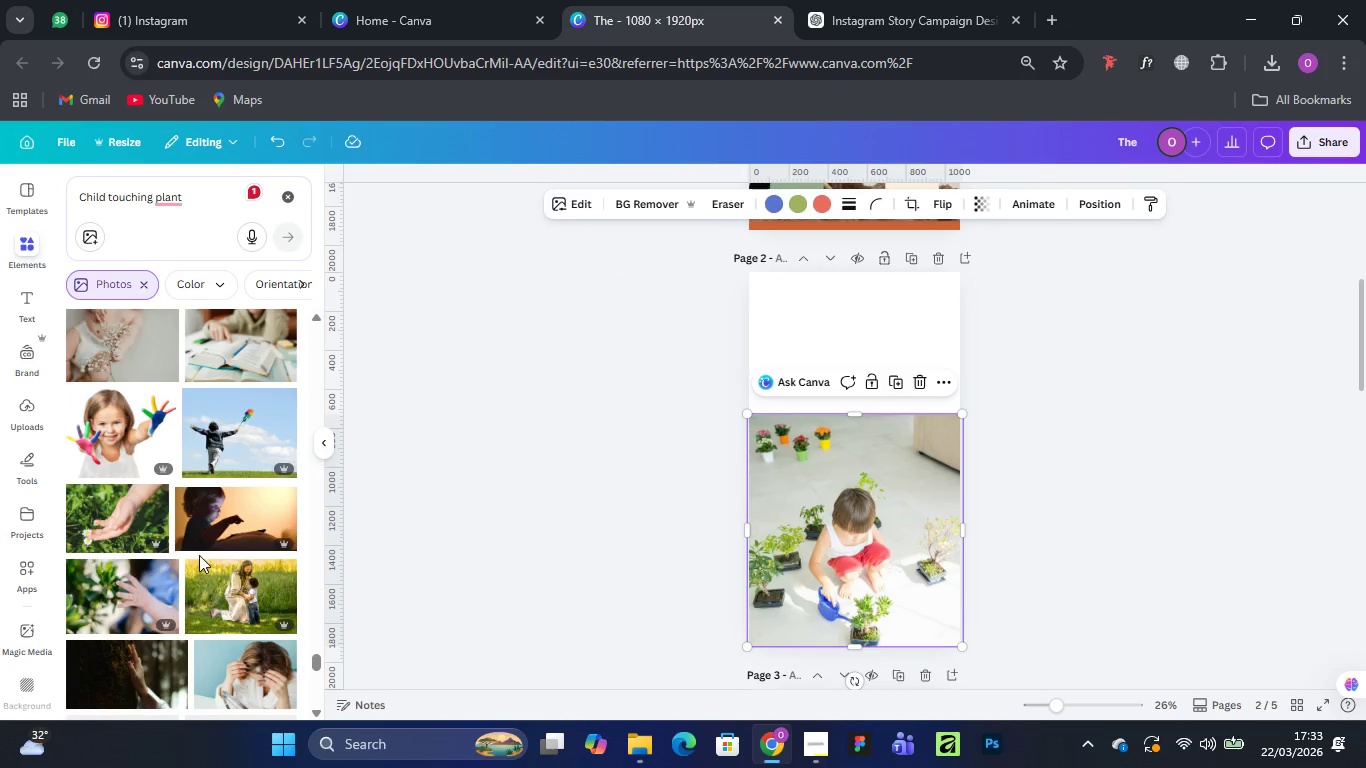 
scroll: coordinate [894, 356], scroll_direction: up, amount: 19.0
 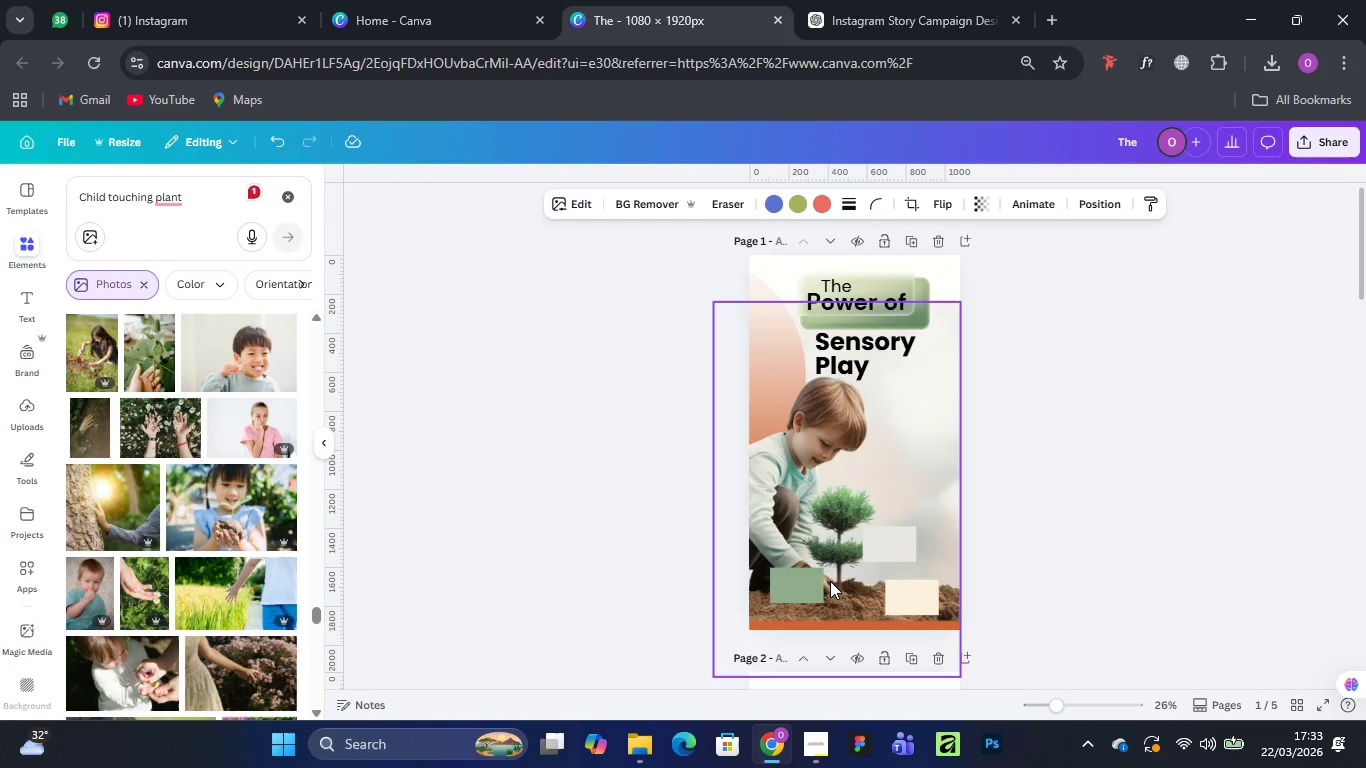 
wait(5.24)
 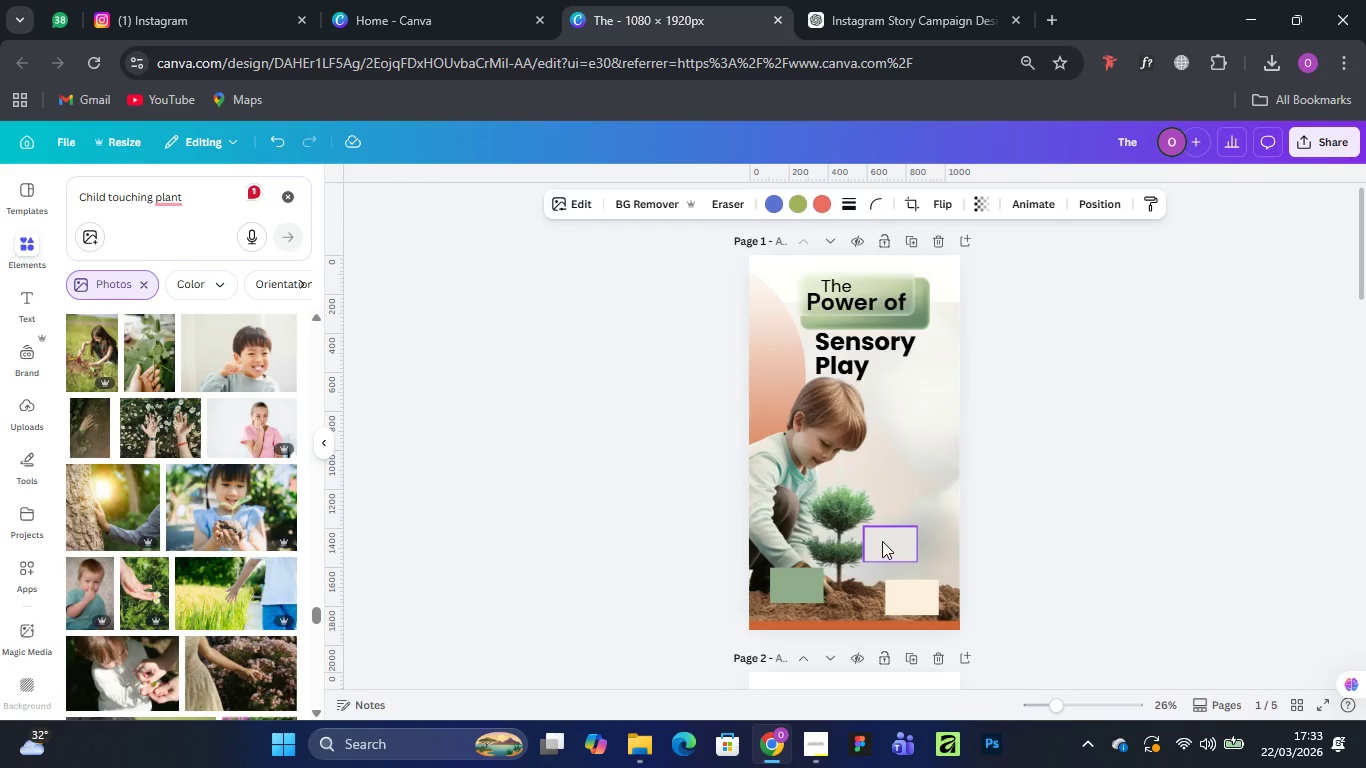 
left_click_drag(start_coordinate=[885, 548], to_coordinate=[836, 591])
 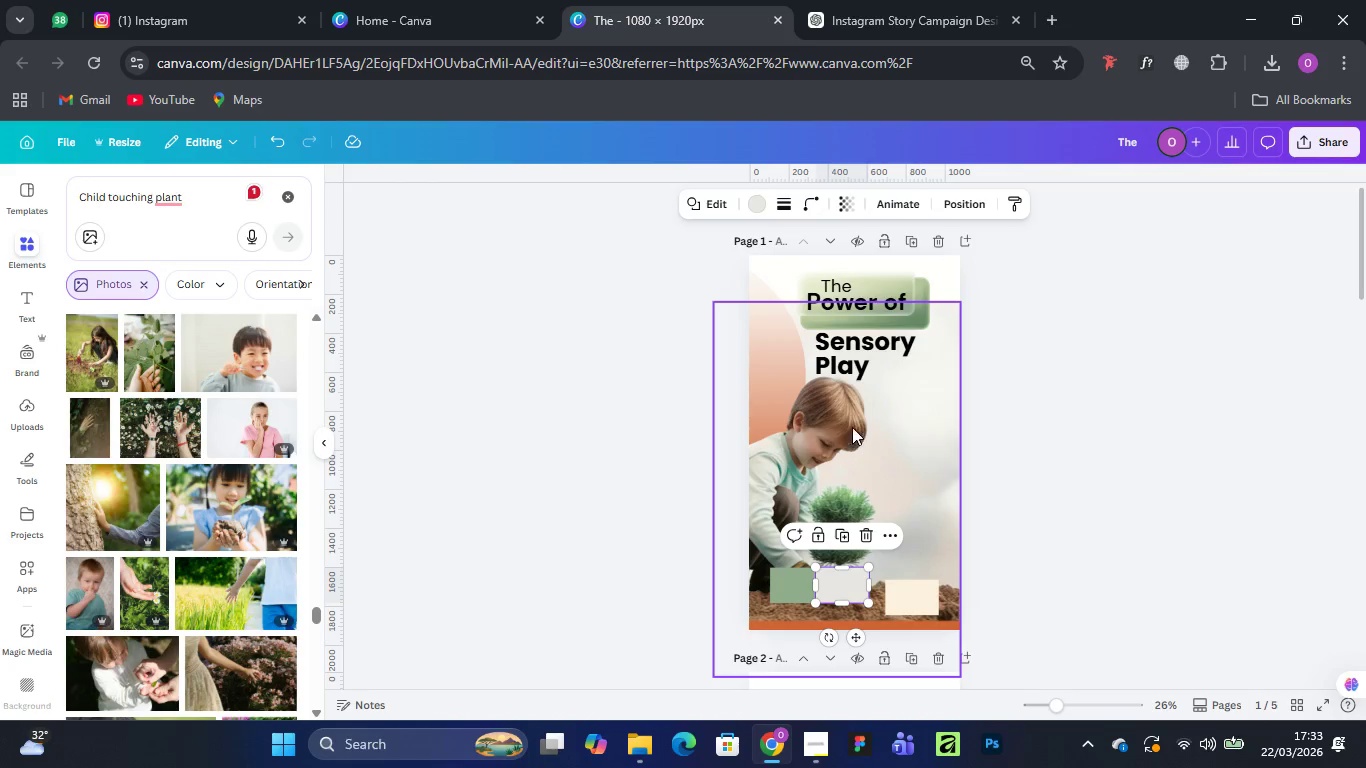 
left_click([829, 436])
 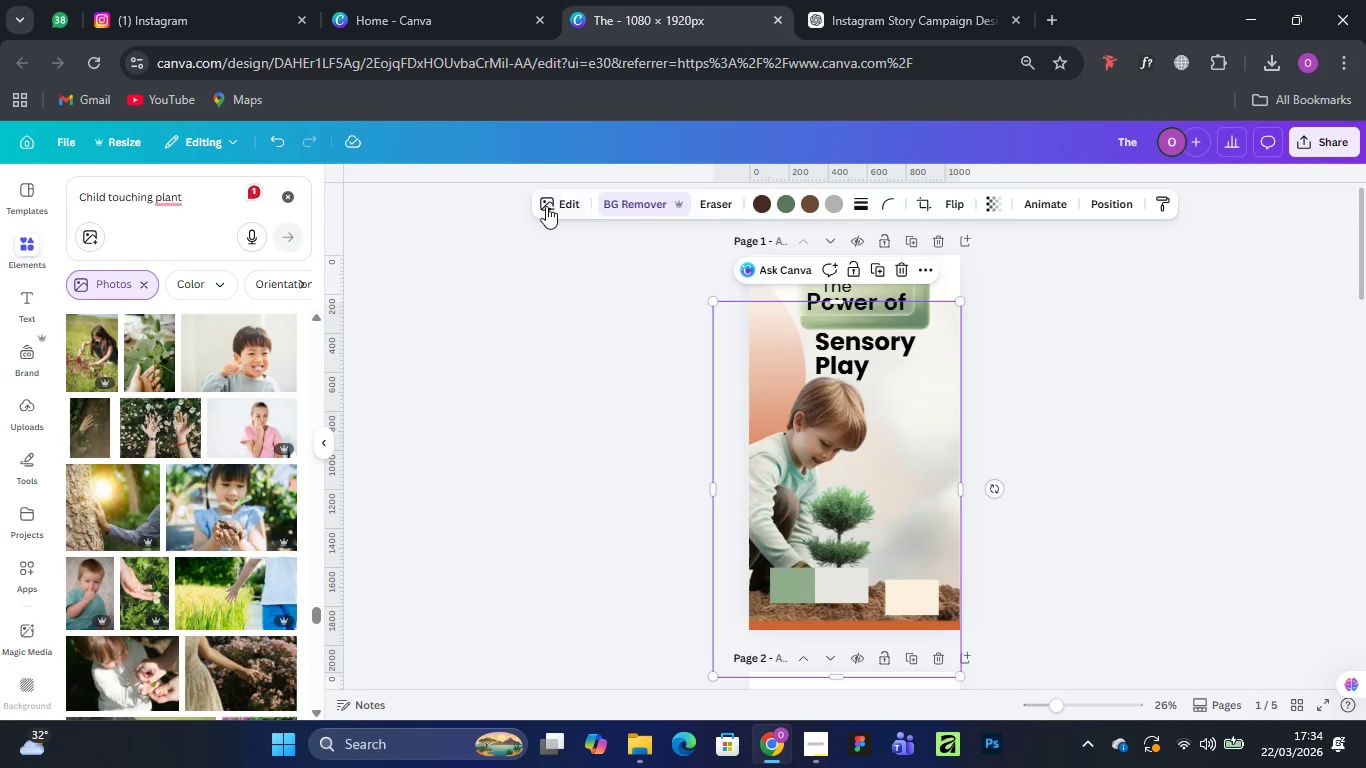 
left_click([542, 207])
 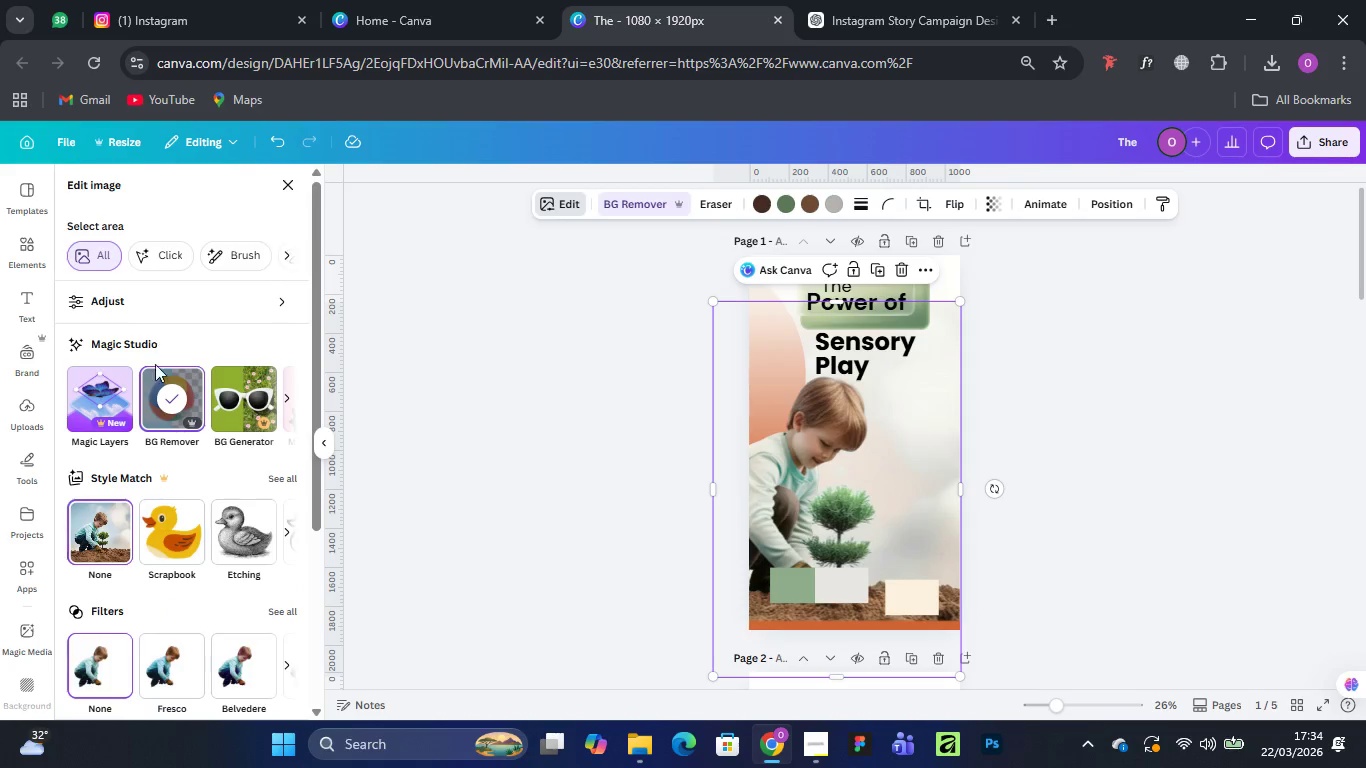 
scroll: coordinate [191, 451], scroll_direction: down, amount: 7.0
 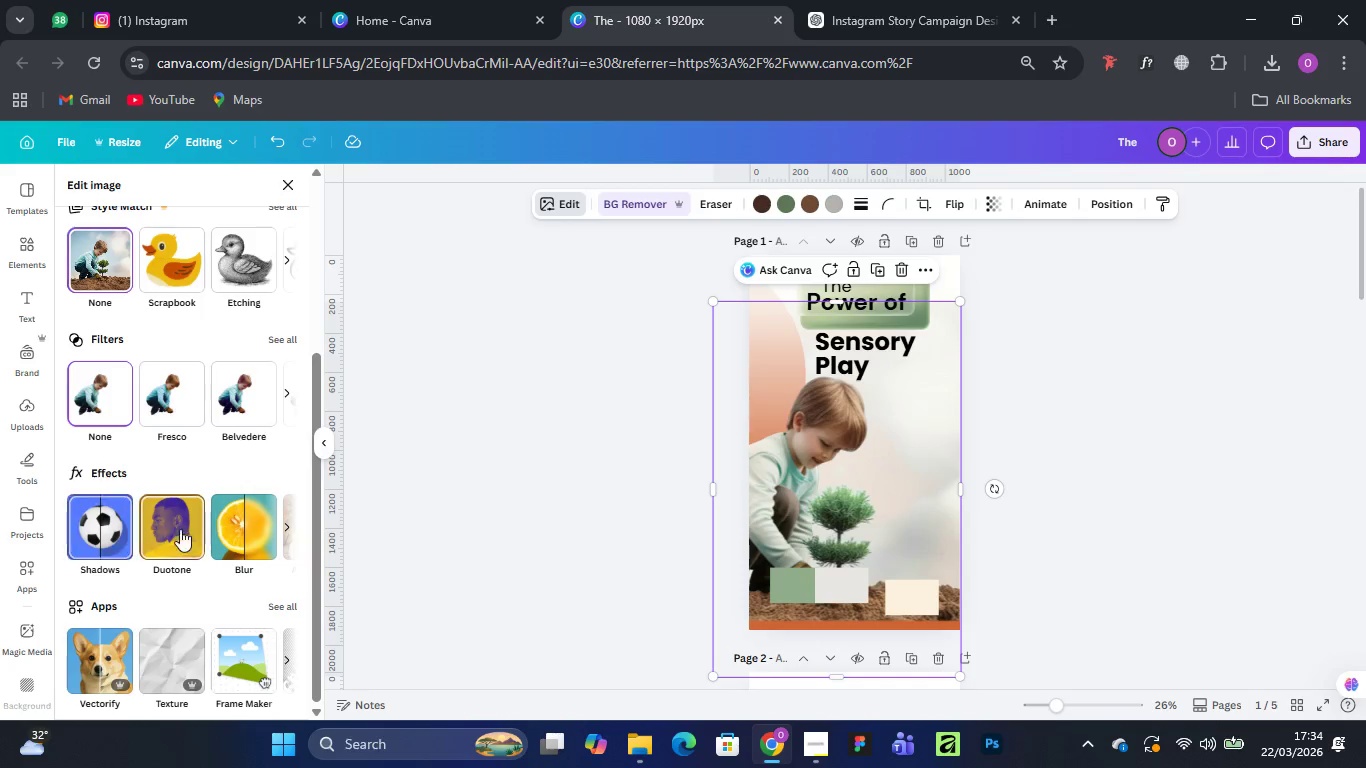 
left_click([291, 521])
 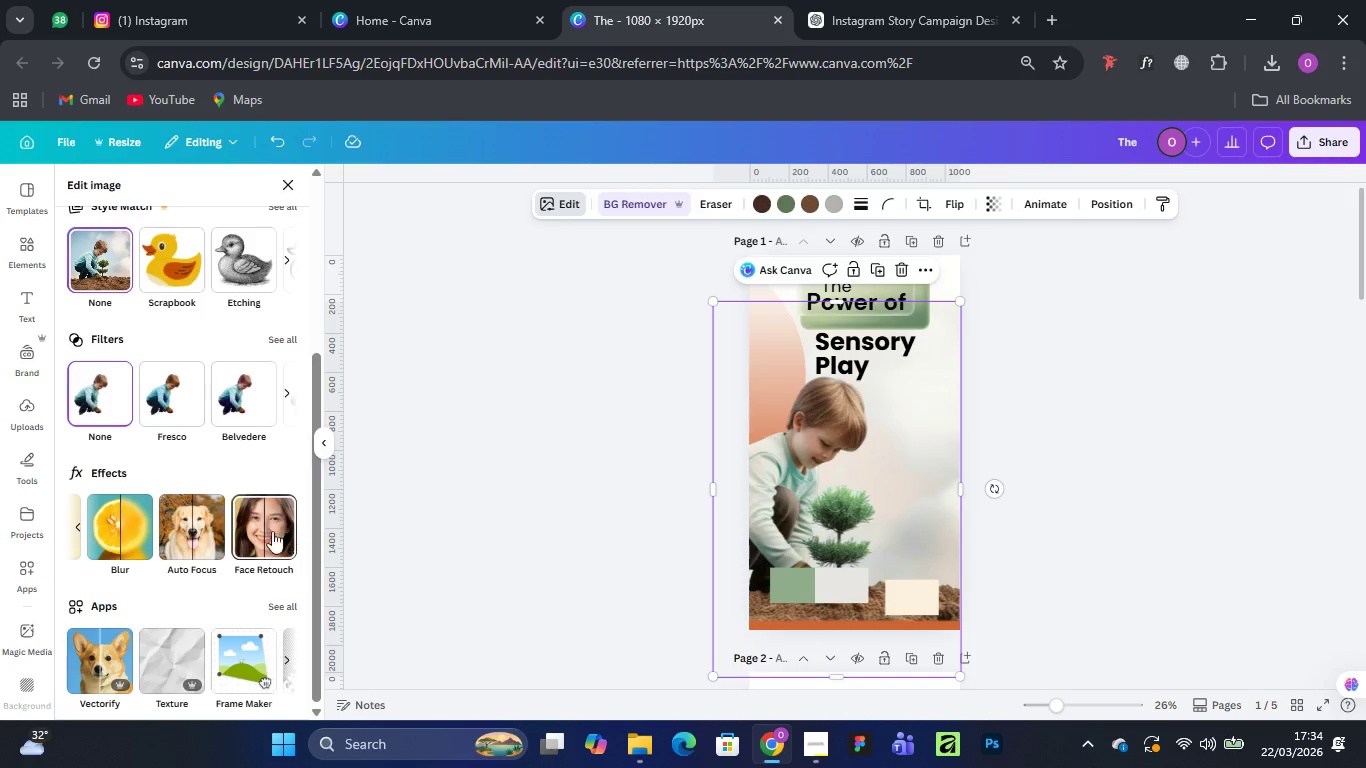 
scroll: coordinate [77, 552], scroll_direction: down, amount: 5.0
 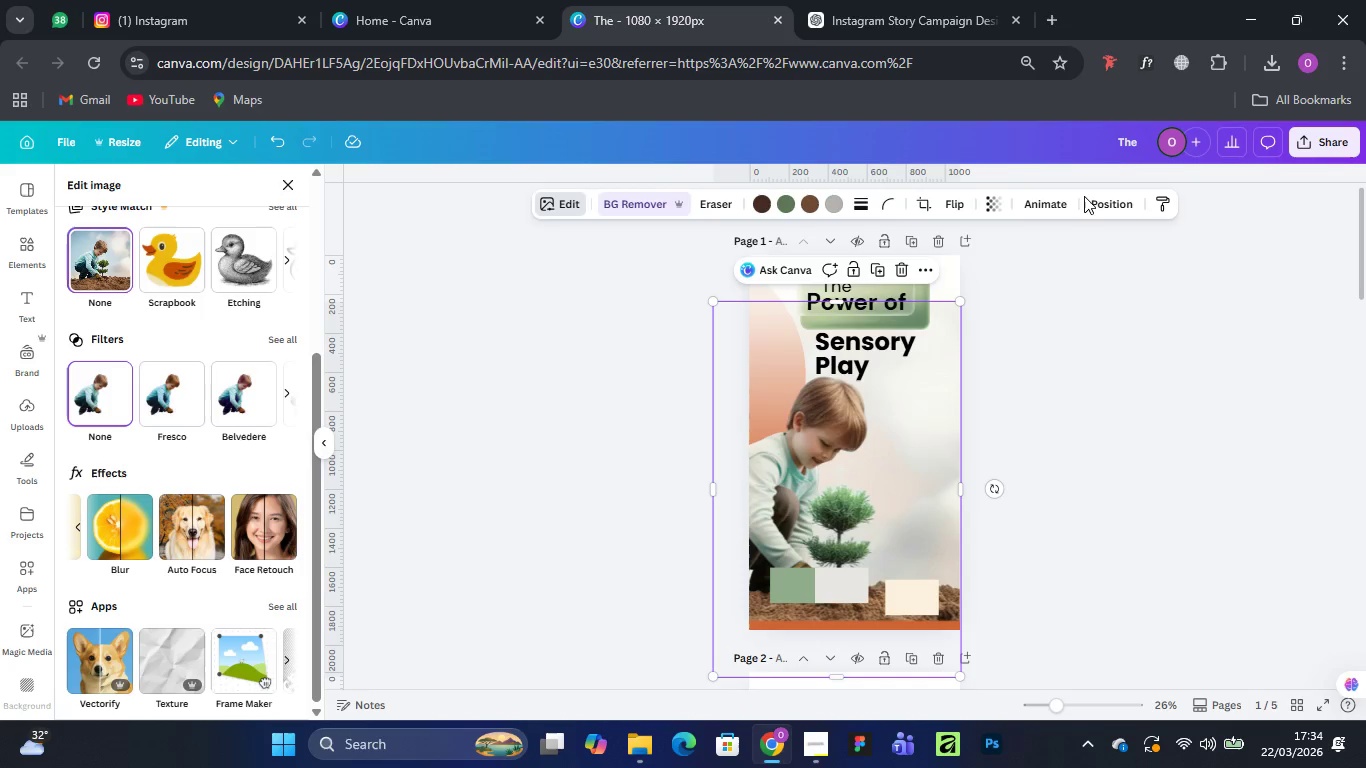 
left_click([1090, 196])
 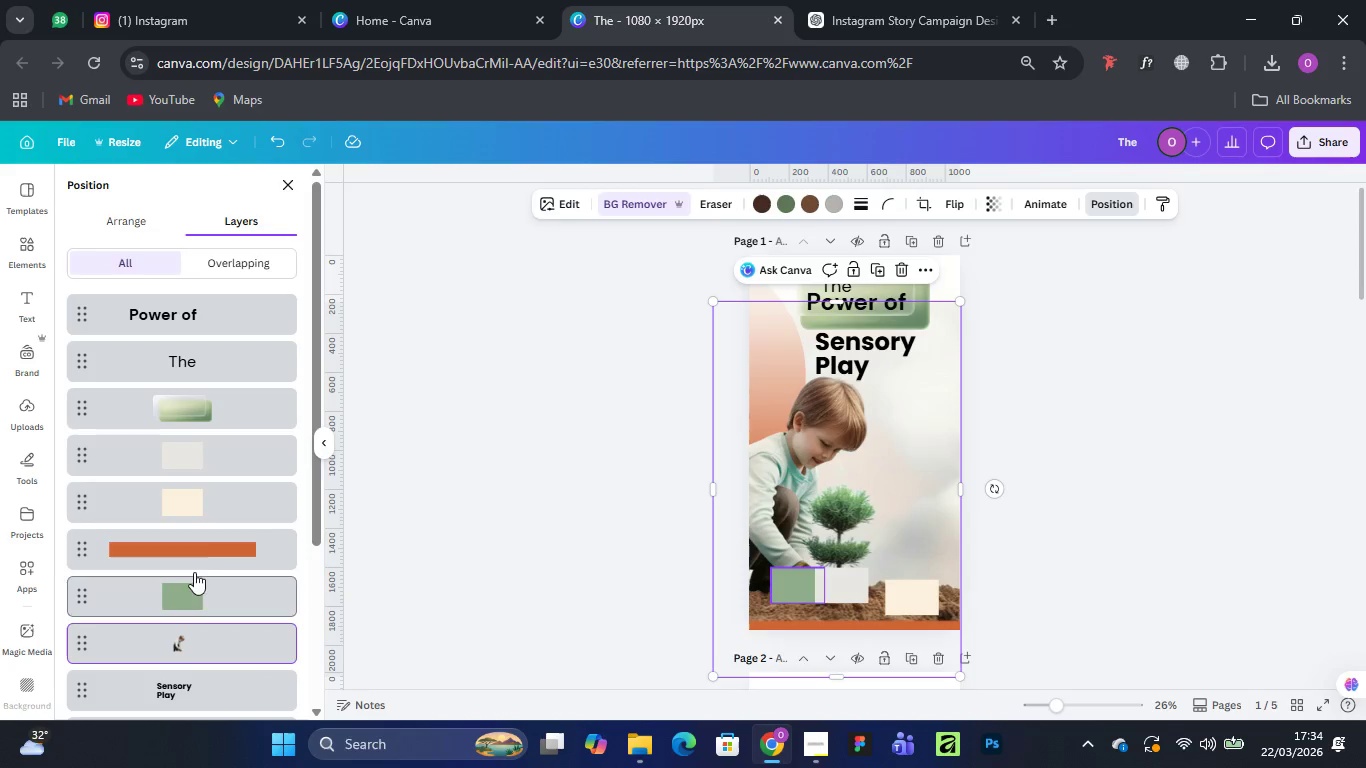 
scroll: coordinate [201, 545], scroll_direction: down, amount: 6.0
 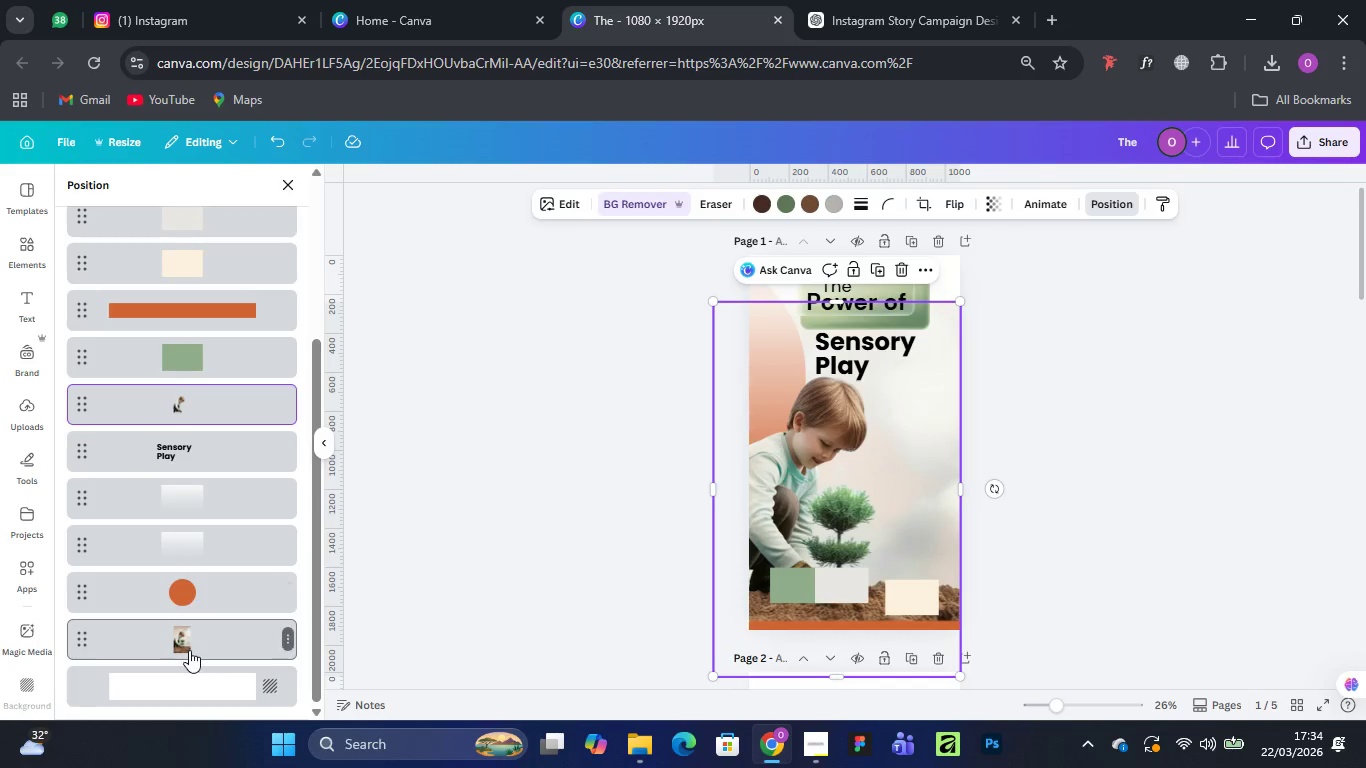 
left_click([189, 650])
 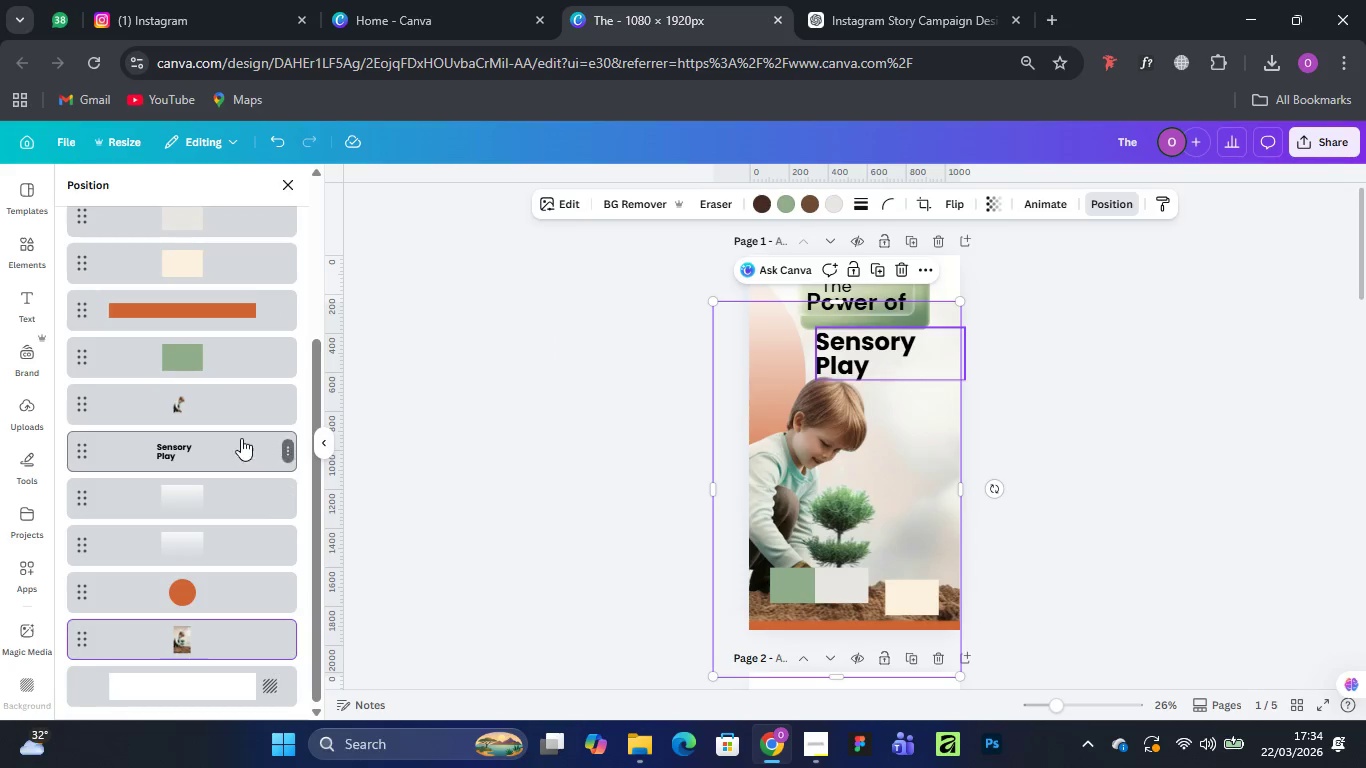 
left_click([226, 404])
 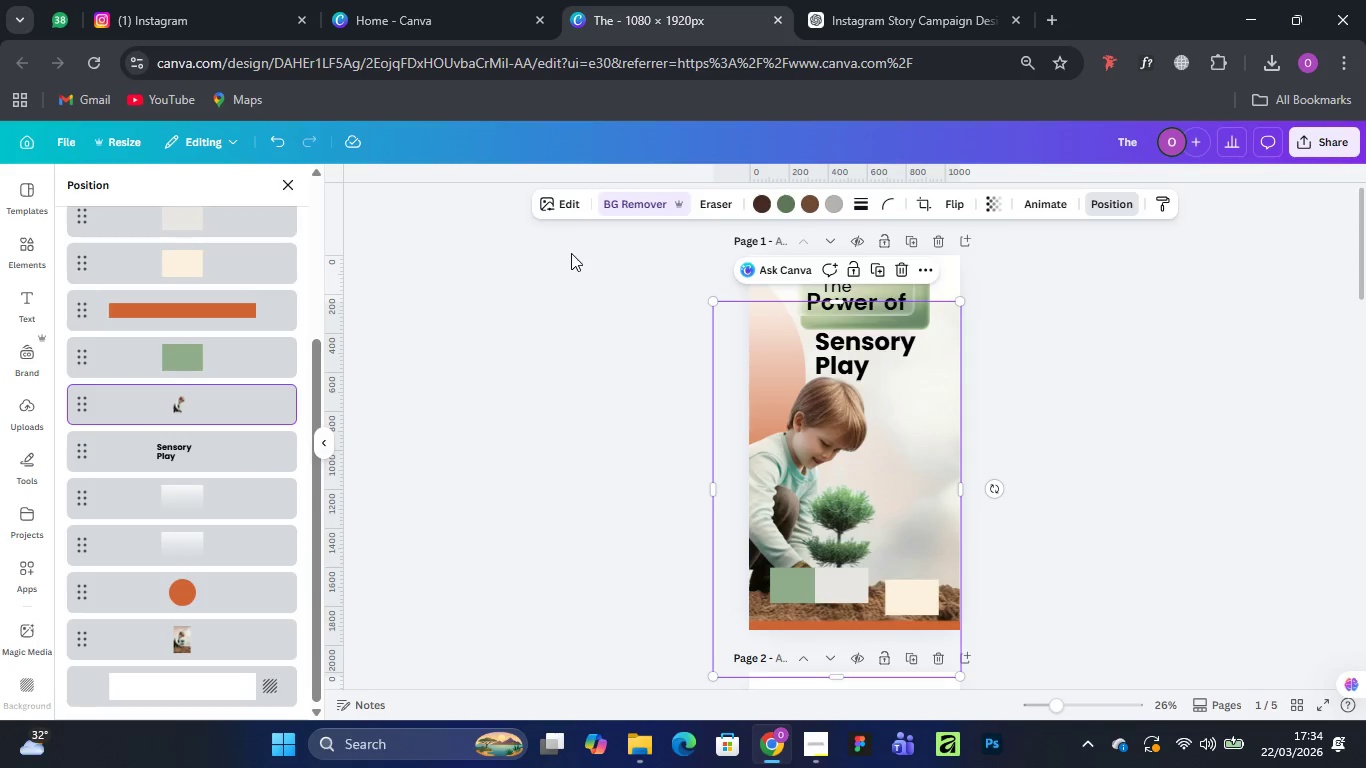 
left_click([572, 206])
 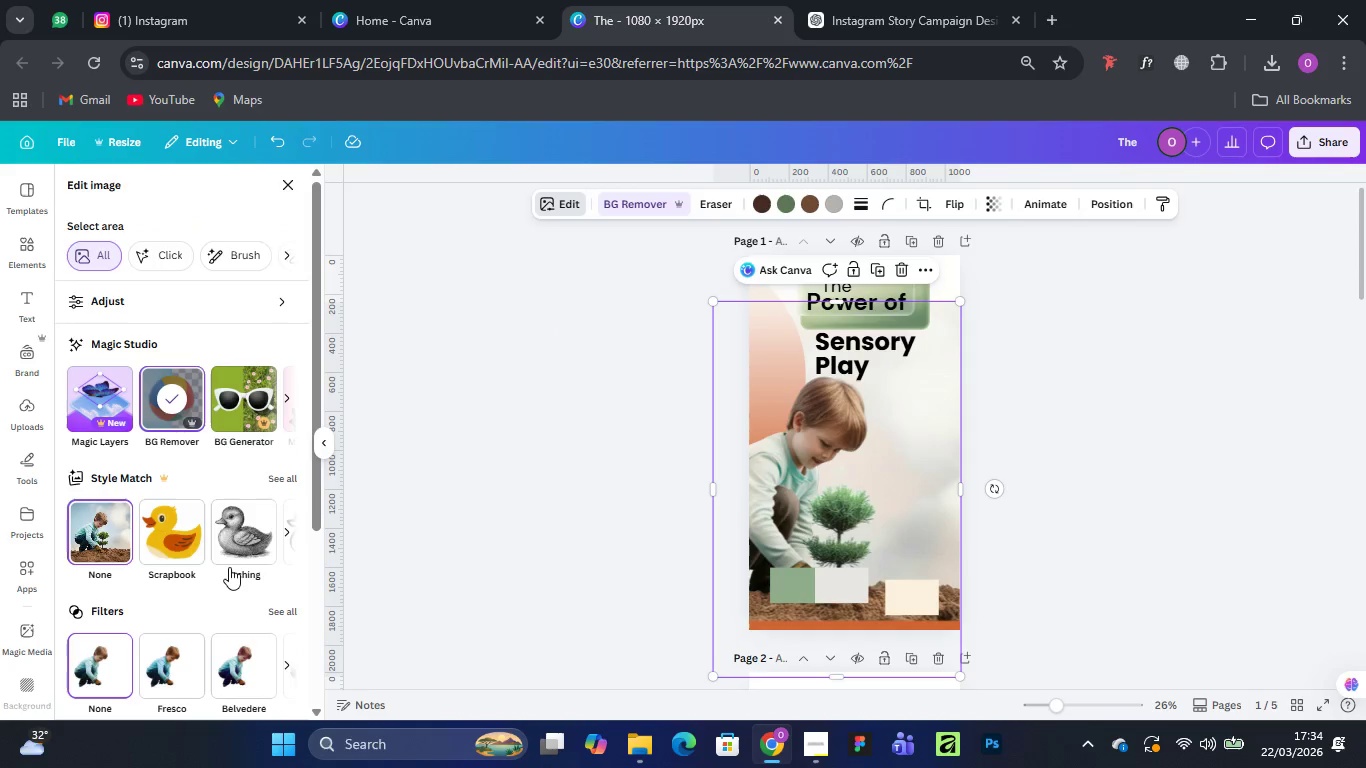 
scroll: coordinate [229, 561], scroll_direction: down, amount: 3.0
 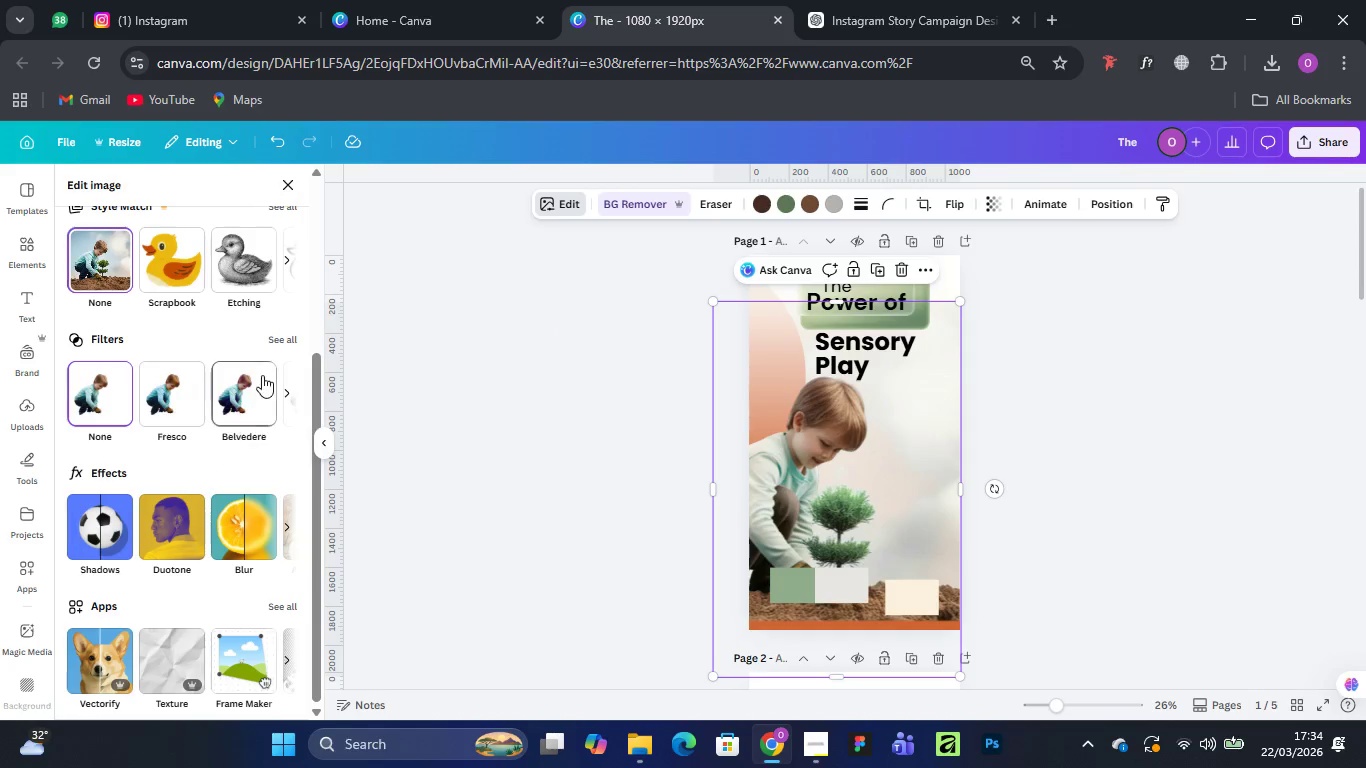 
left_click([279, 338])
 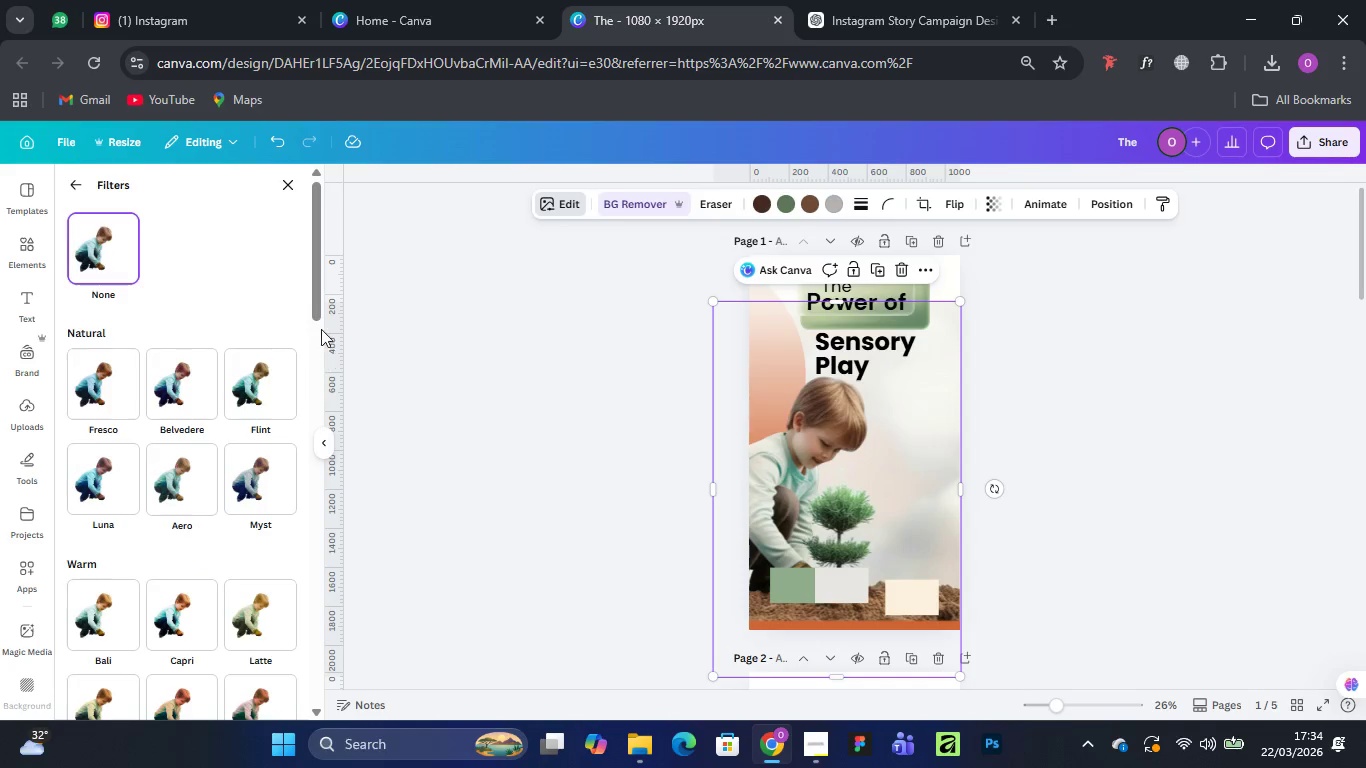 
left_click_drag(start_coordinate=[318, 313], to_coordinate=[338, 339])
 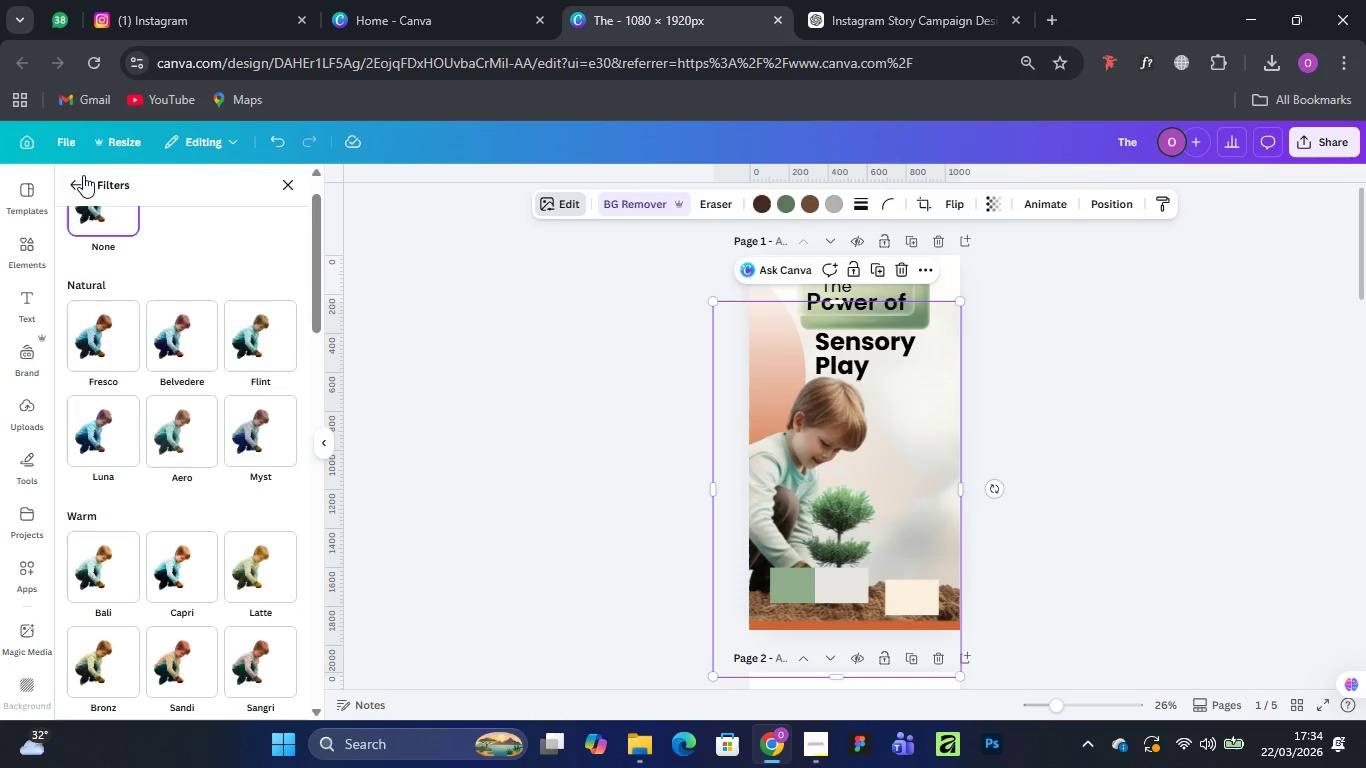 
left_click([79, 176])
 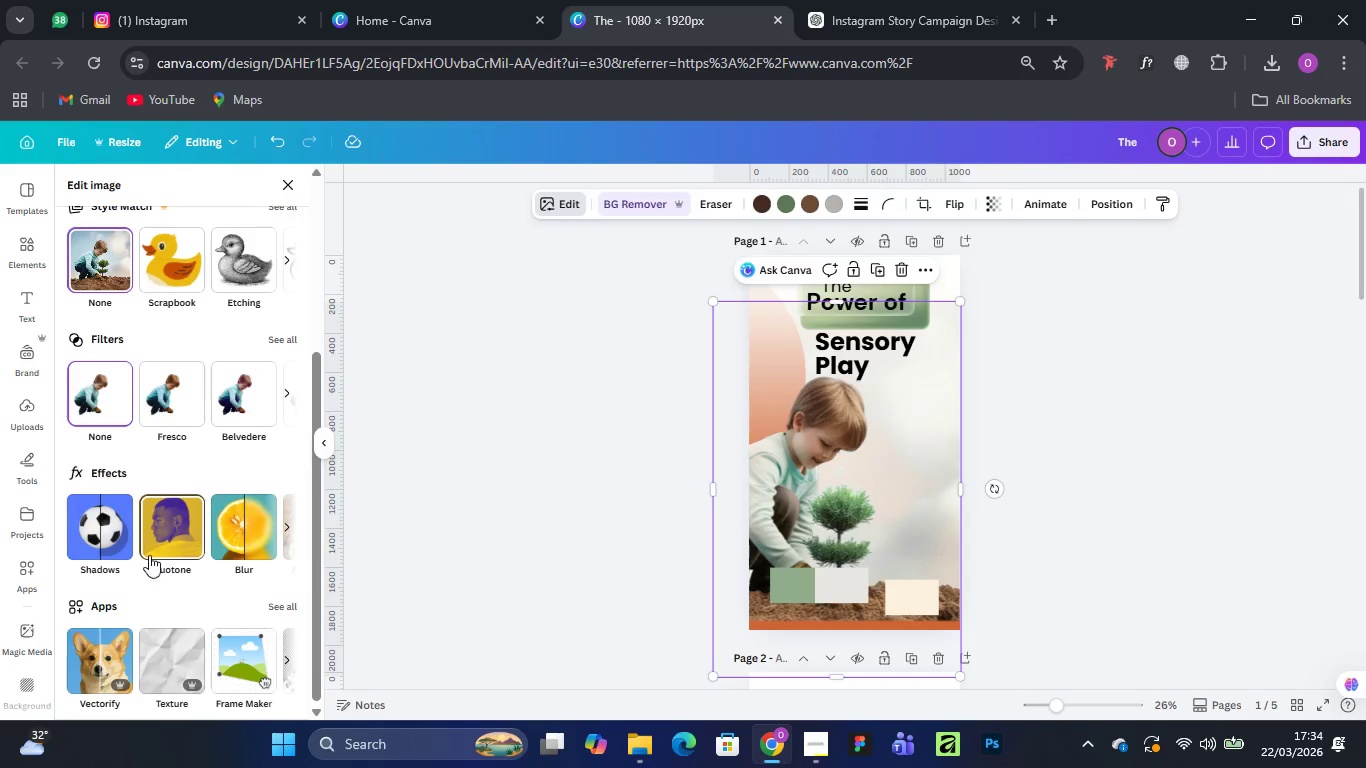 
scroll: coordinate [187, 629], scroll_direction: down, amount: 6.0
 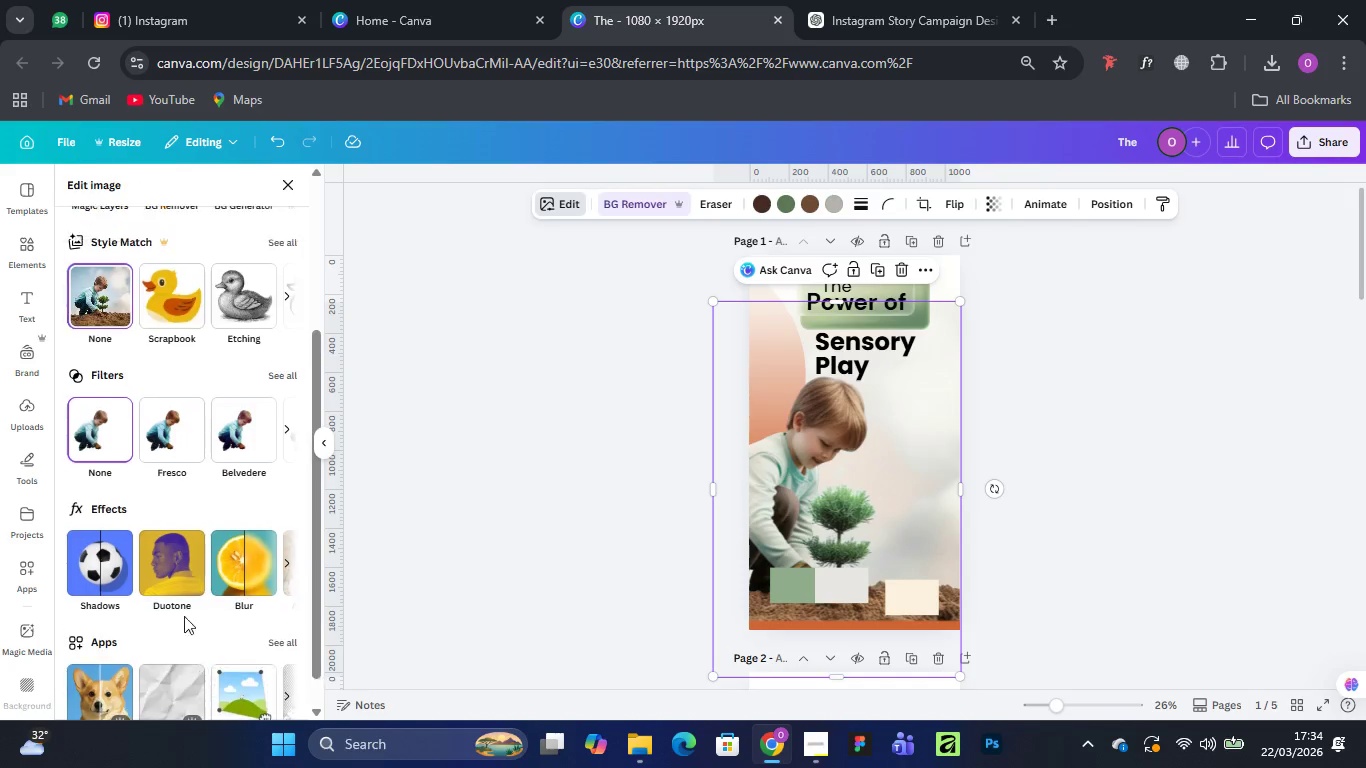 
scroll: coordinate [218, 455], scroll_direction: up, amount: 5.0
 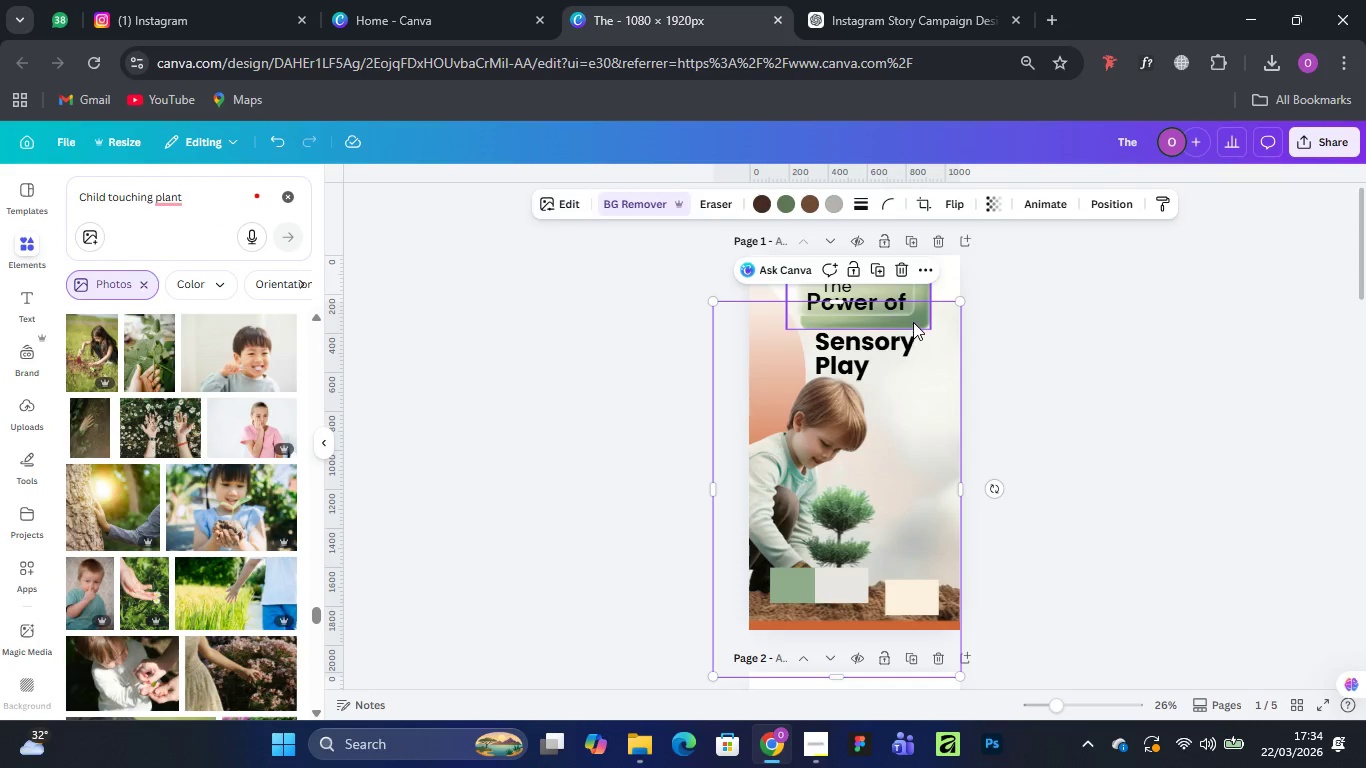 
left_click([913, 326])
 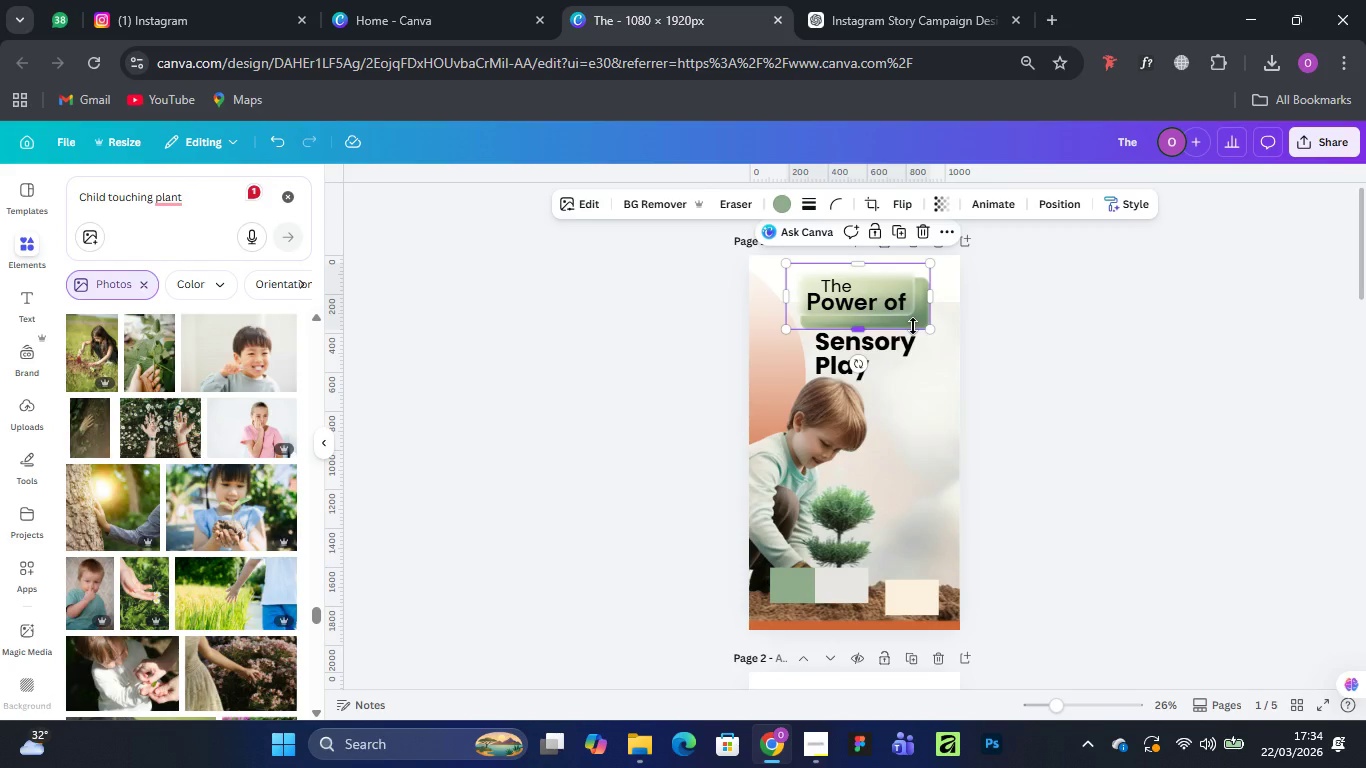 
key(Delete)
 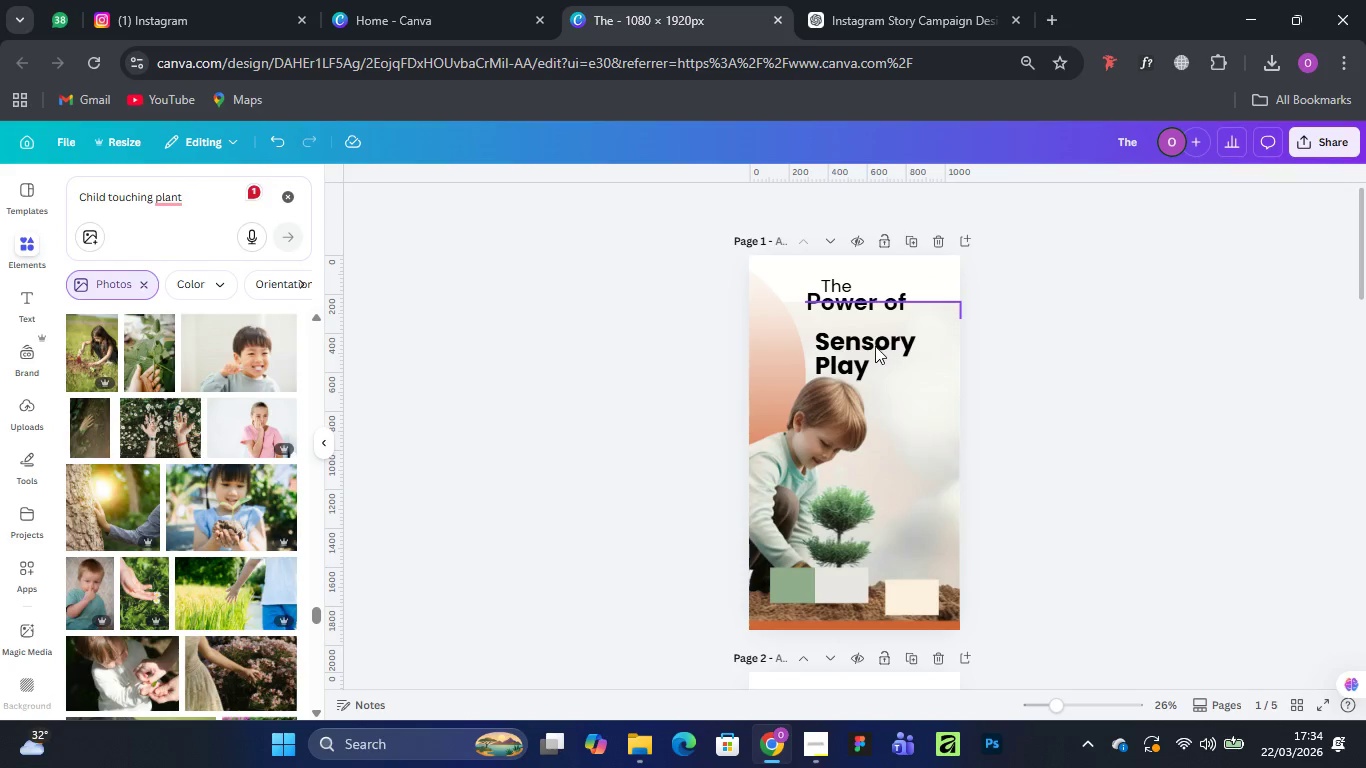 
left_click([1230, 325])
 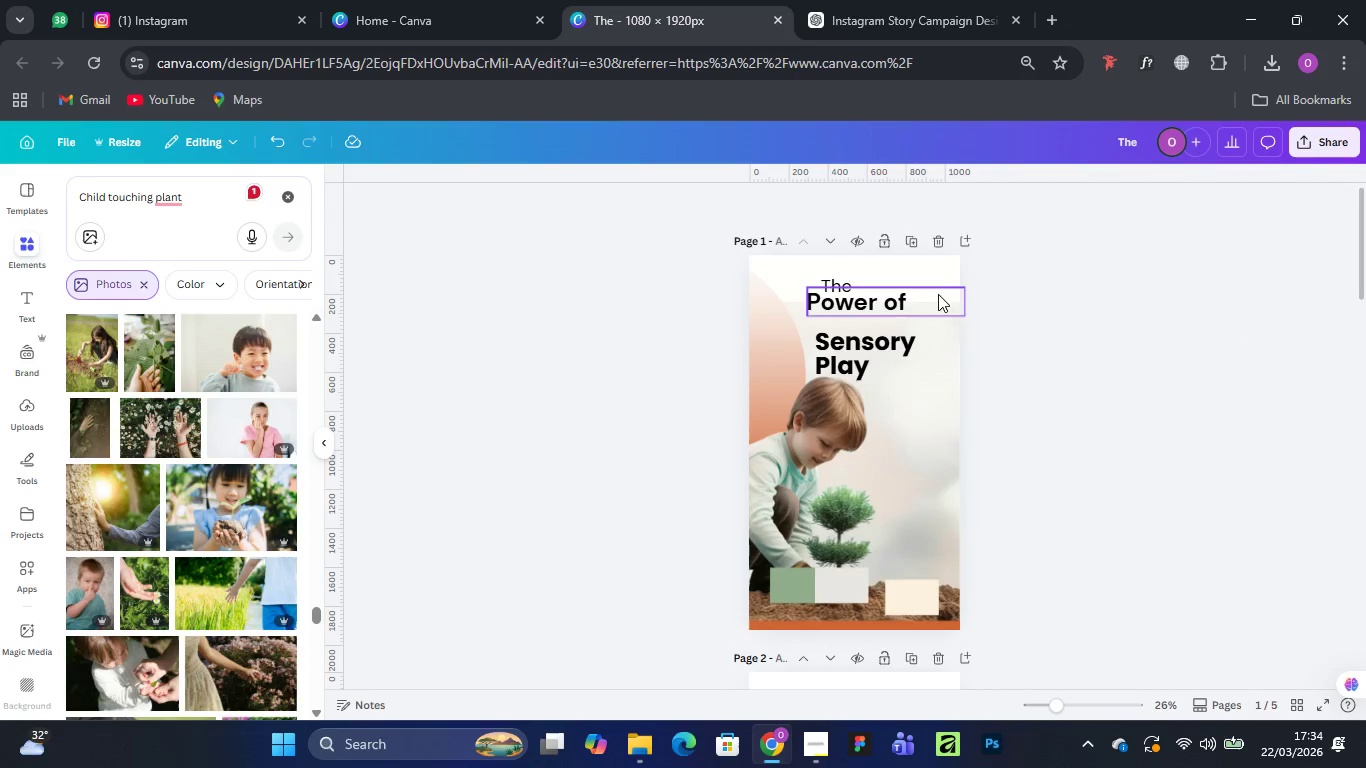 
left_click([936, 277])
 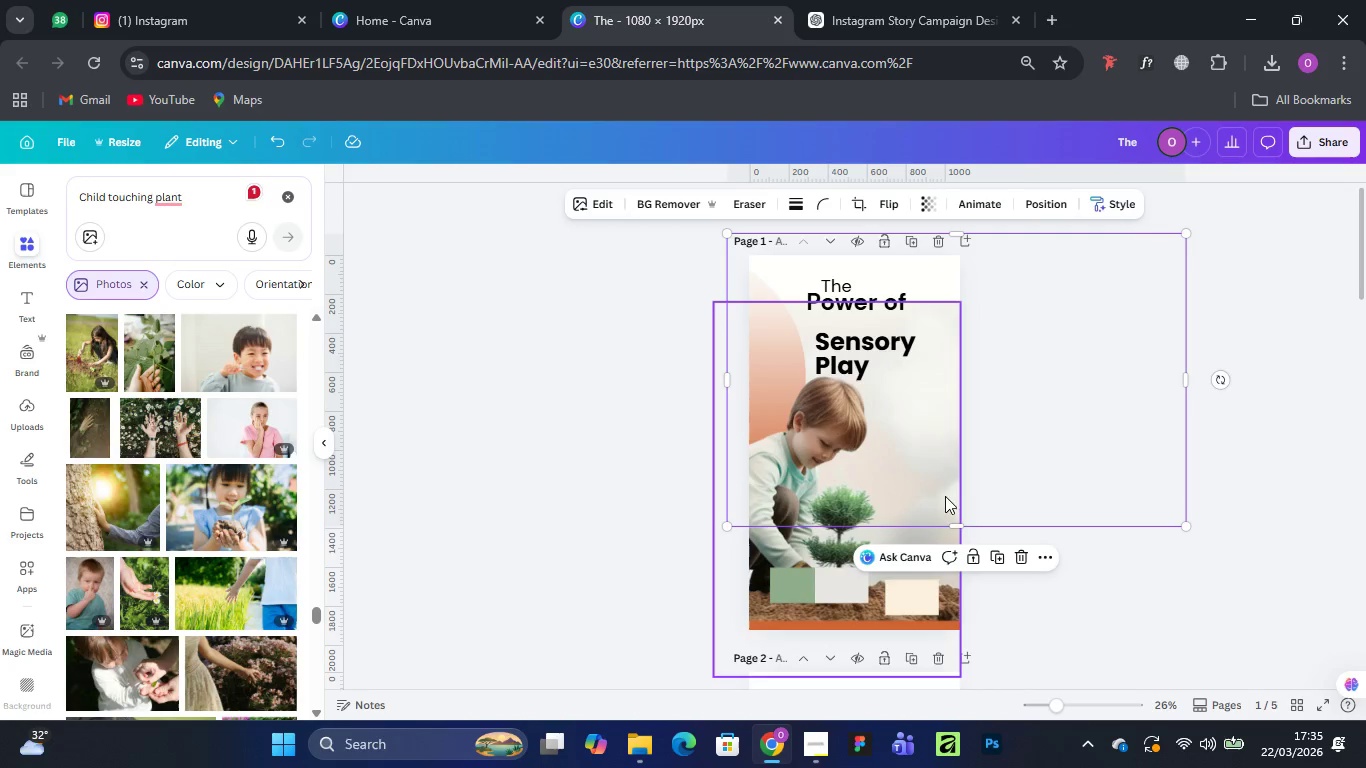 
left_click([1032, 201])
 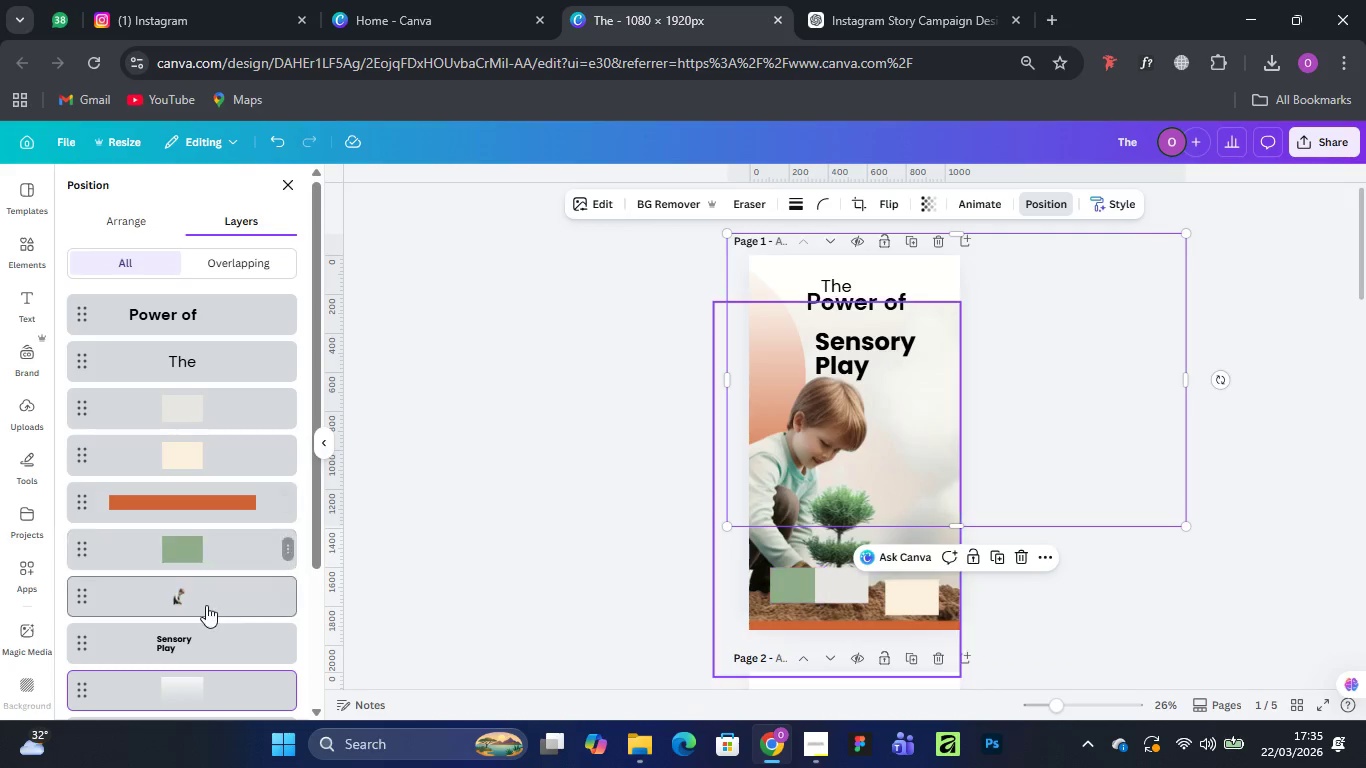 
scroll: coordinate [205, 606], scroll_direction: down, amount: 2.0
 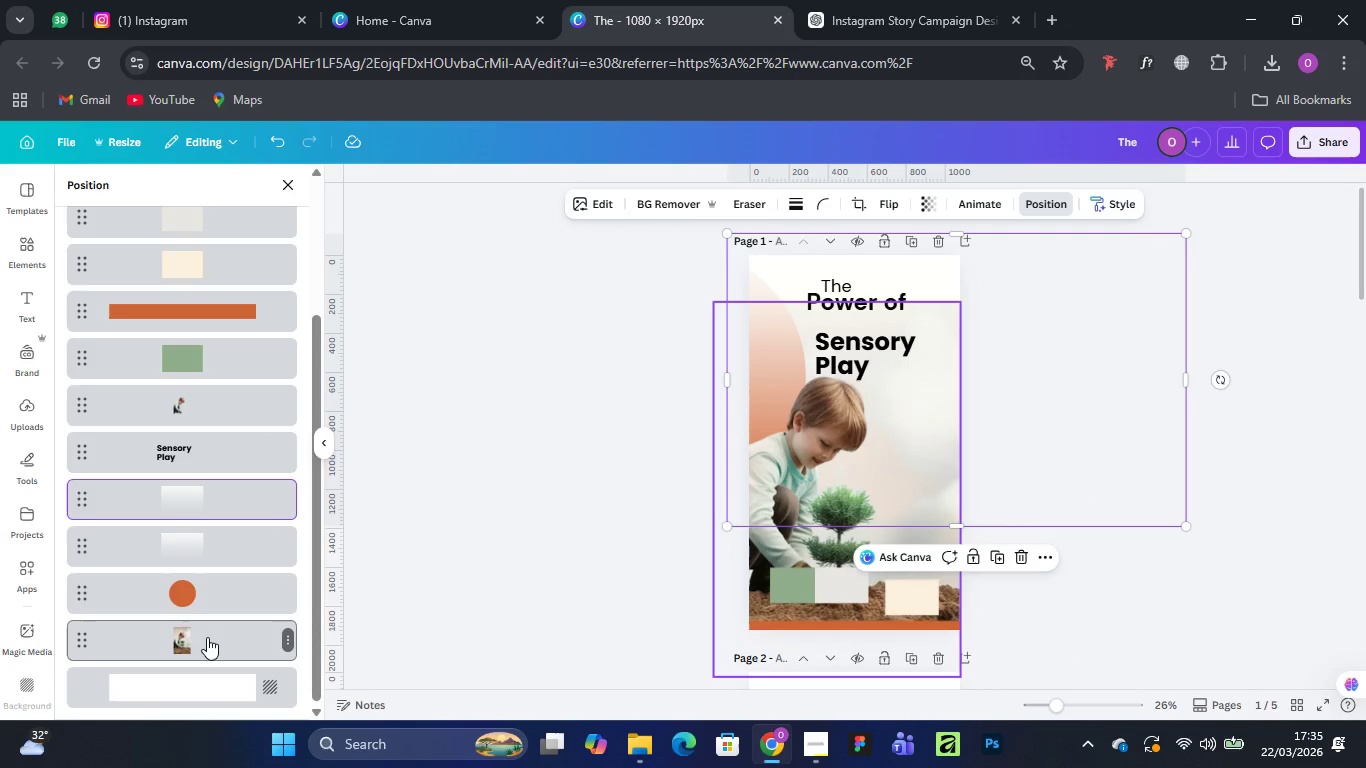 
left_click([207, 637])
 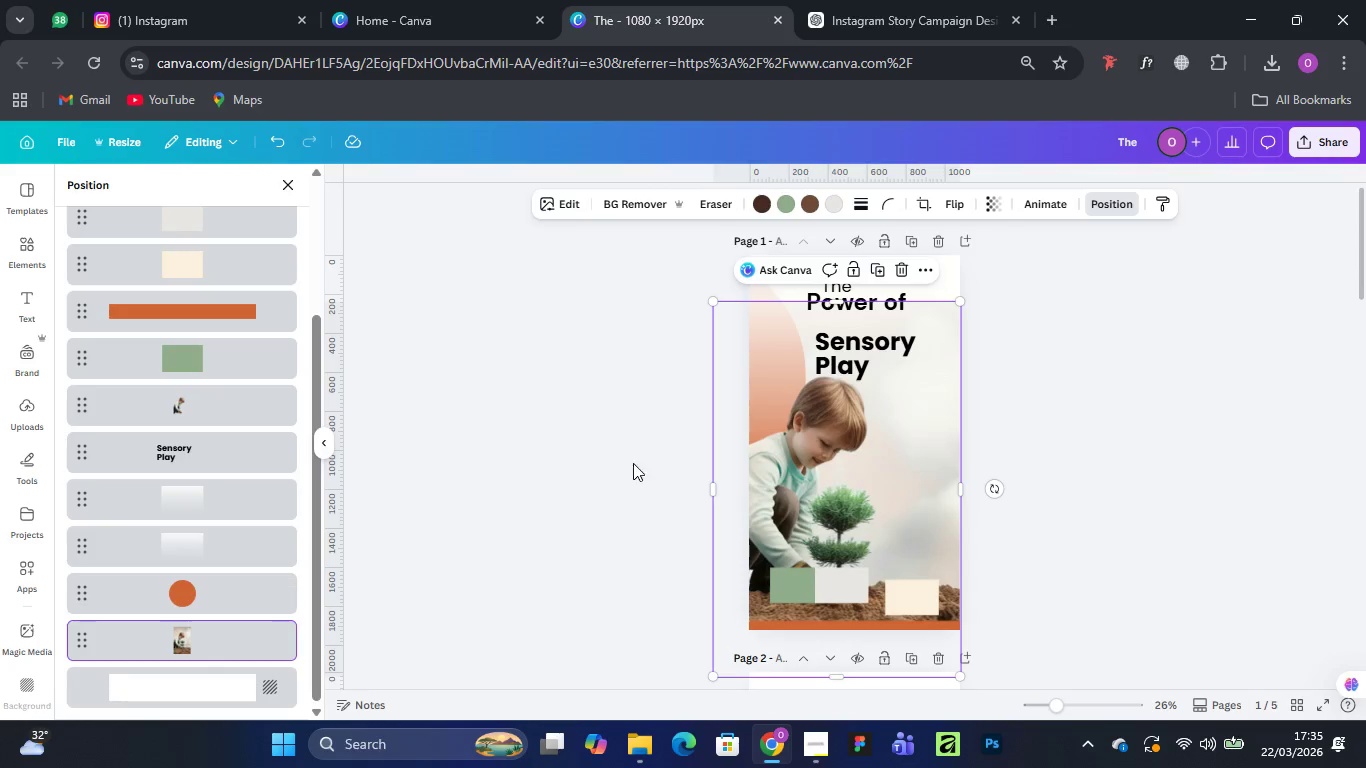 
left_click_drag(start_coordinate=[841, 301], to_coordinate=[834, 258])
 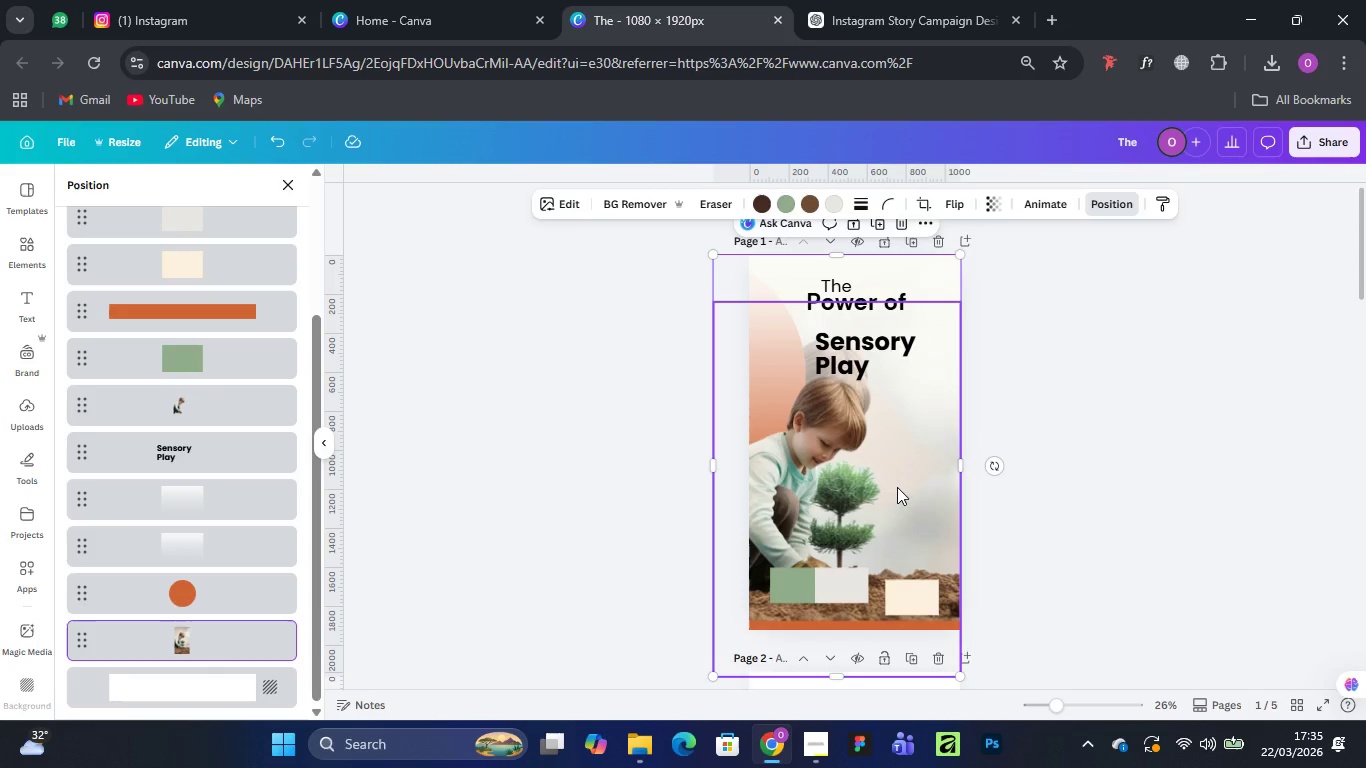 
key(Control+Z)
 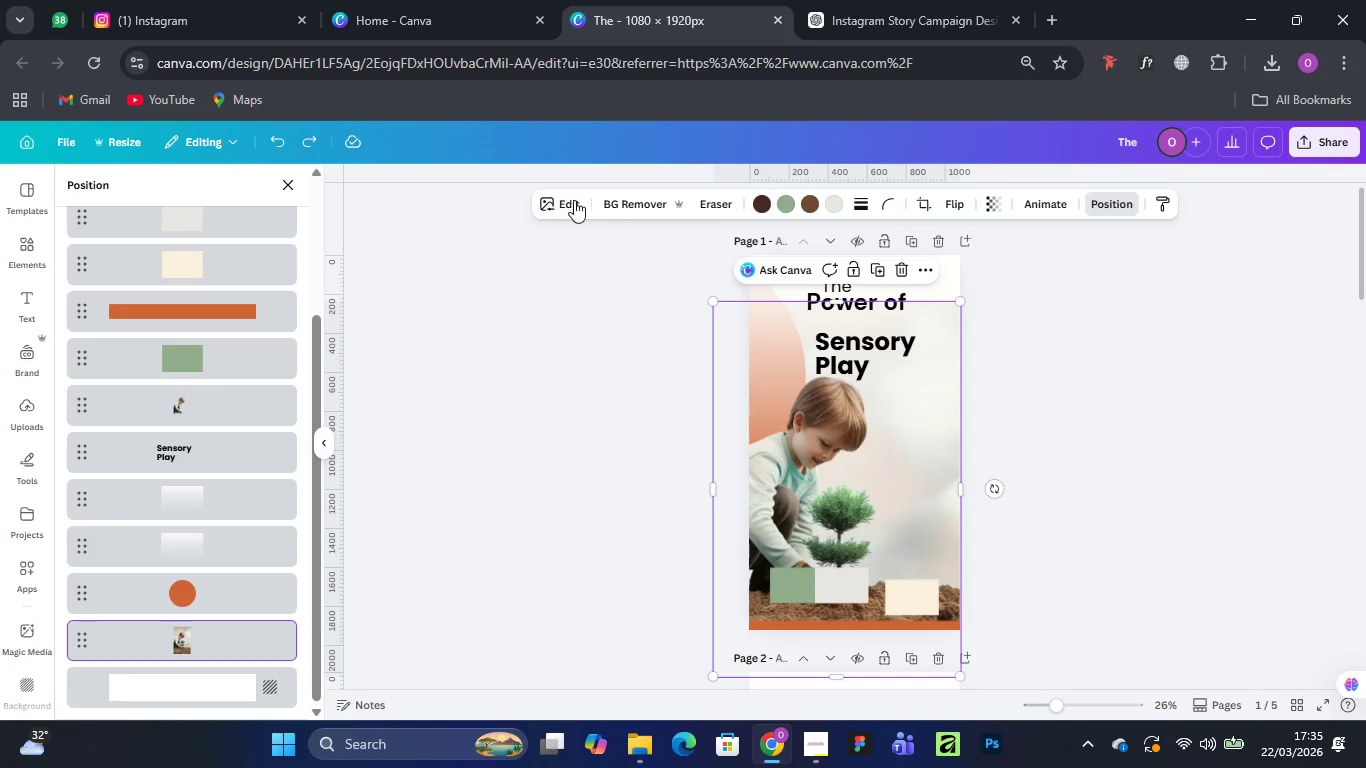 
left_click([718, 202])
 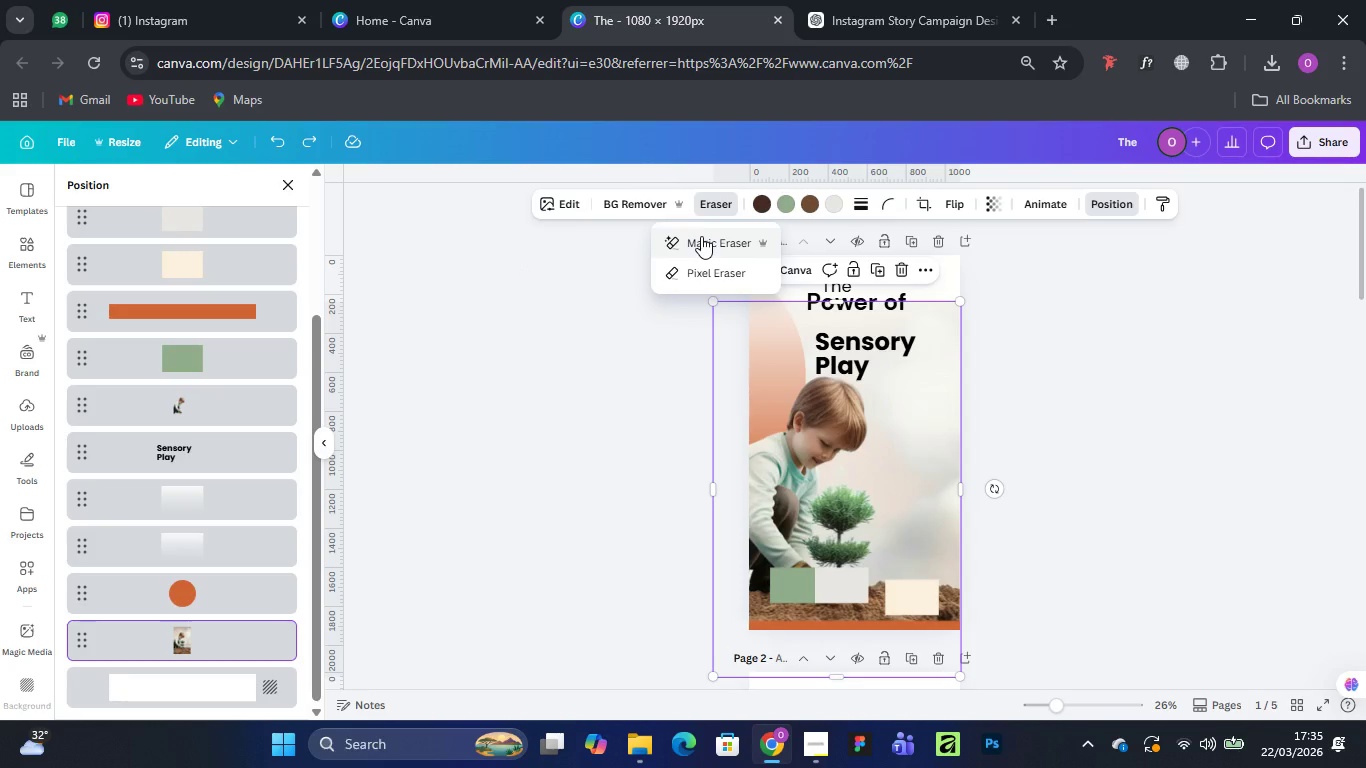 
left_click([701, 236])
 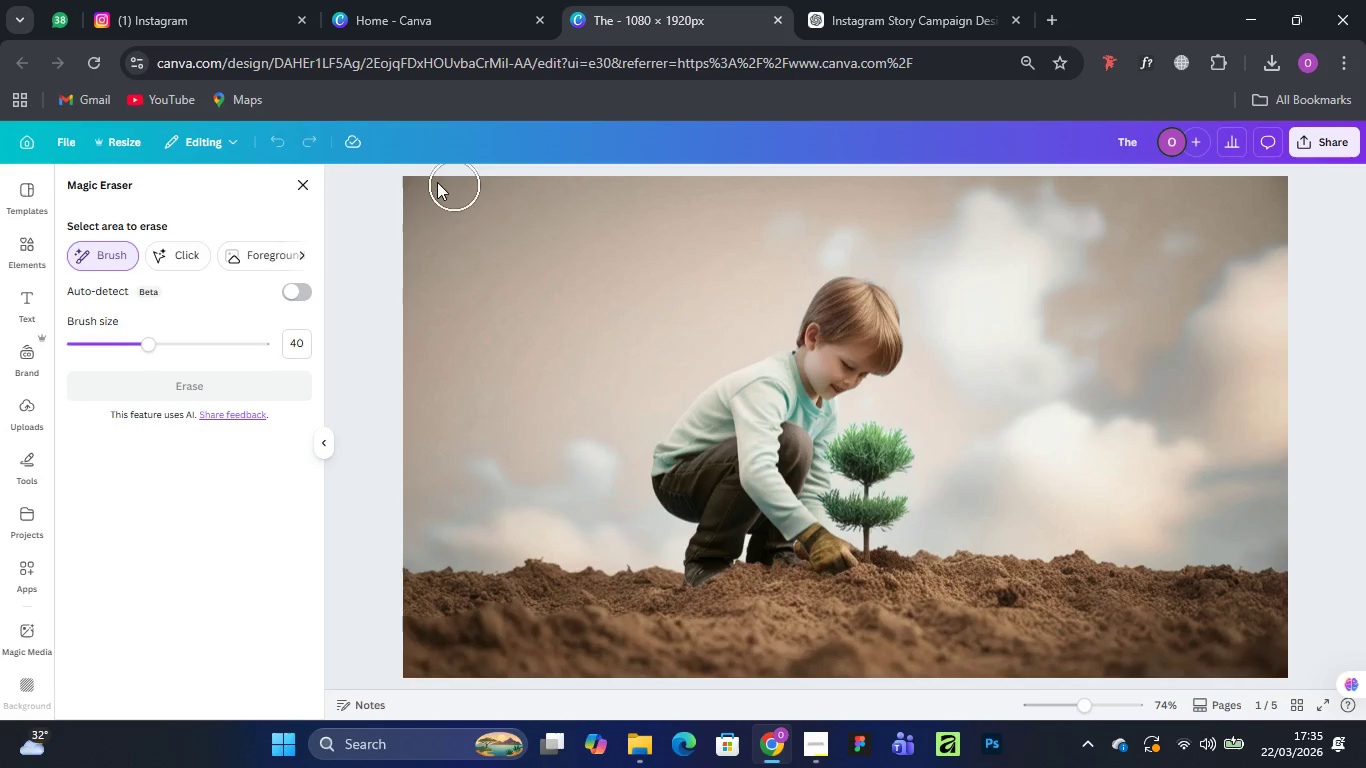 
left_click_drag(start_coordinate=[389, 176], to_coordinate=[1347, 169])
 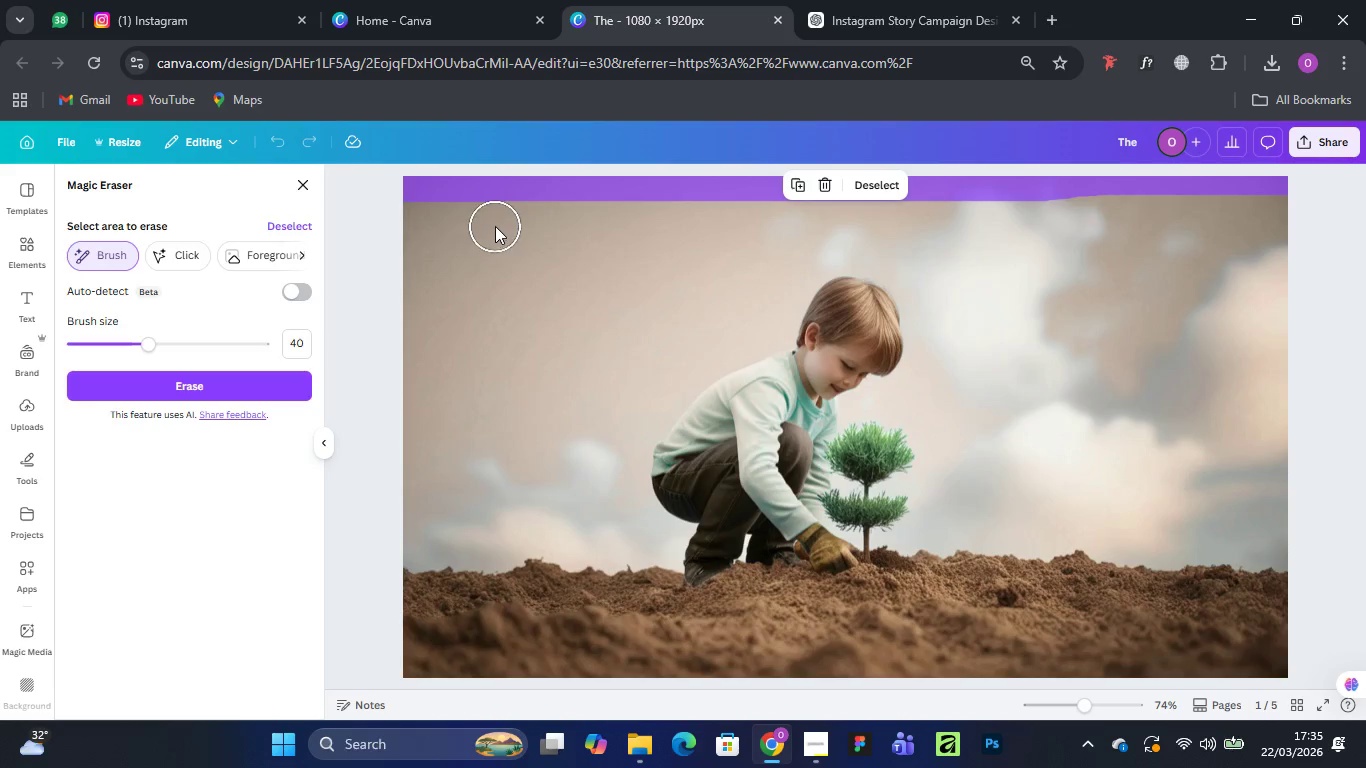 
left_click_drag(start_coordinate=[363, 200], to_coordinate=[1005, 171])
 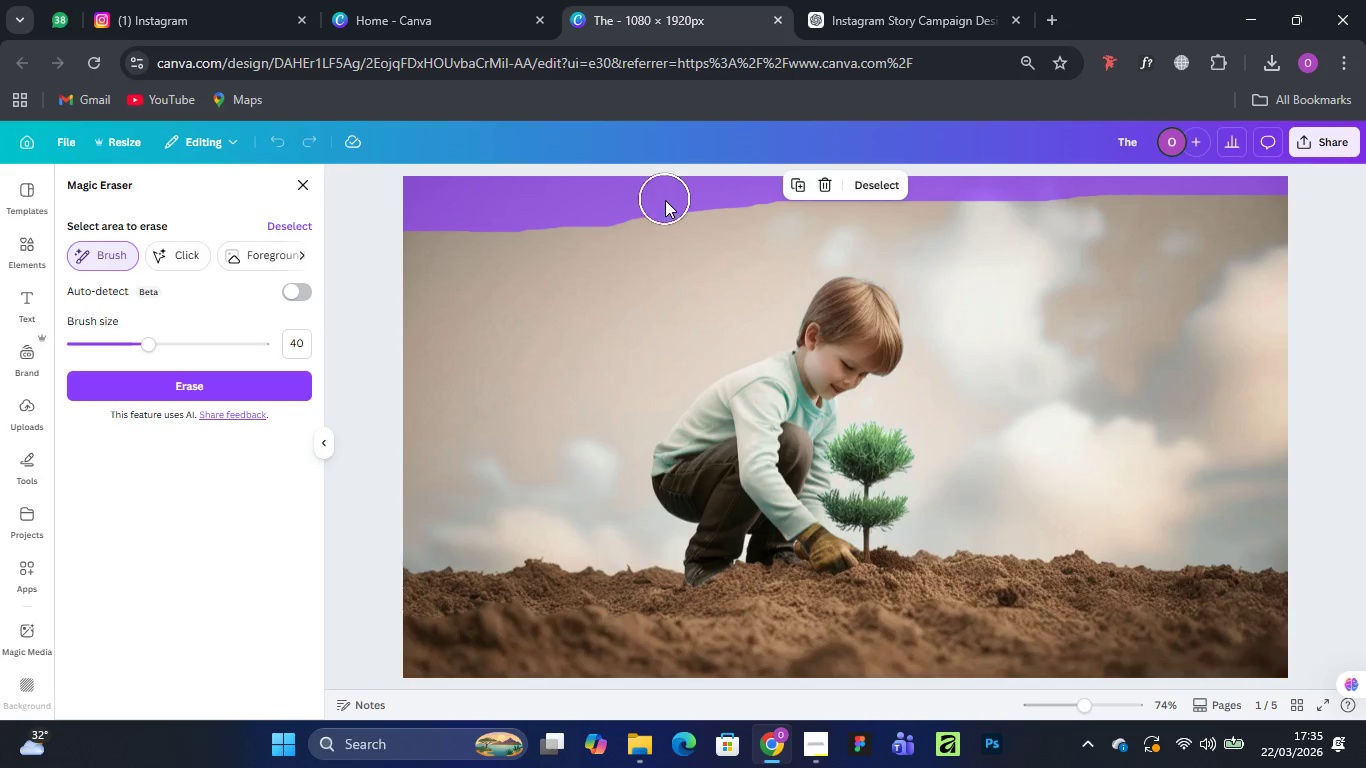 
left_click_drag(start_coordinate=[665, 199], to_coordinate=[1350, 178])
 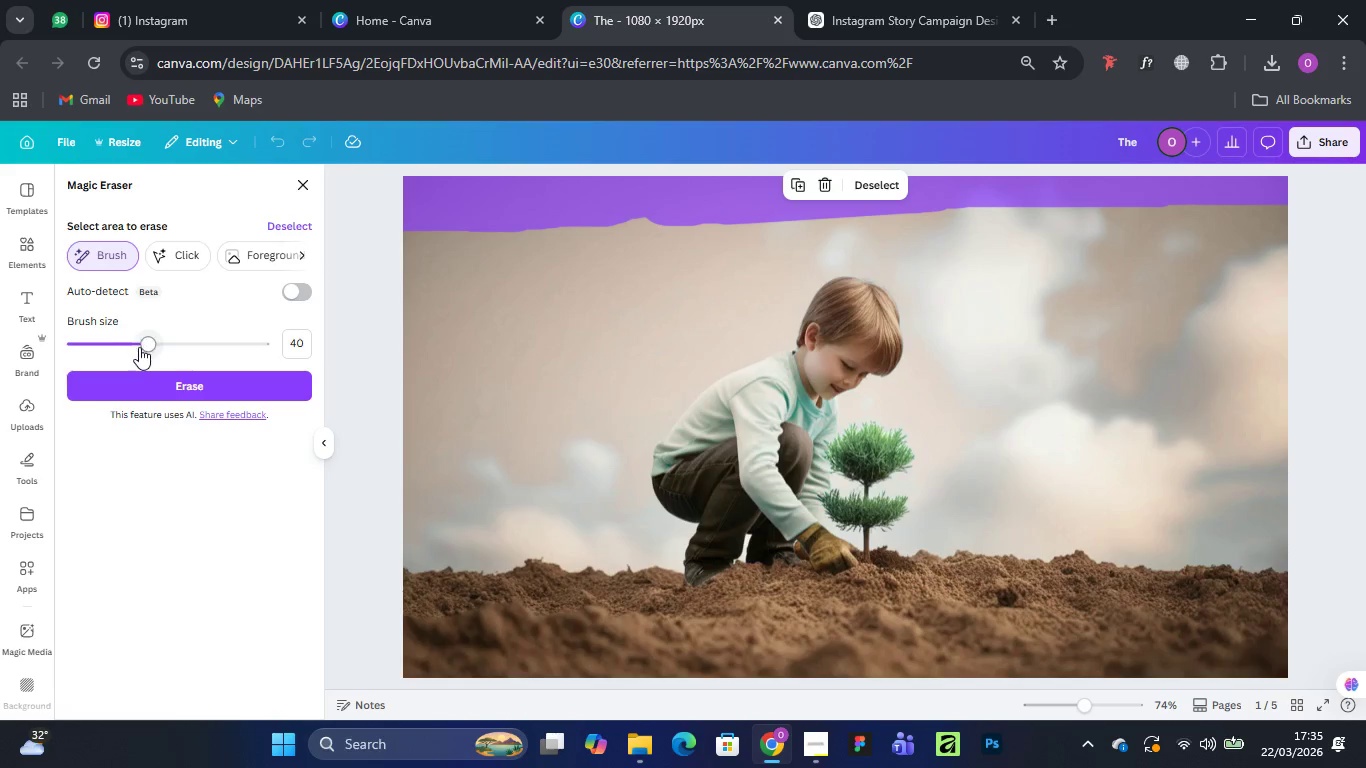 
left_click_drag(start_coordinate=[141, 348], to_coordinate=[178, 341])
 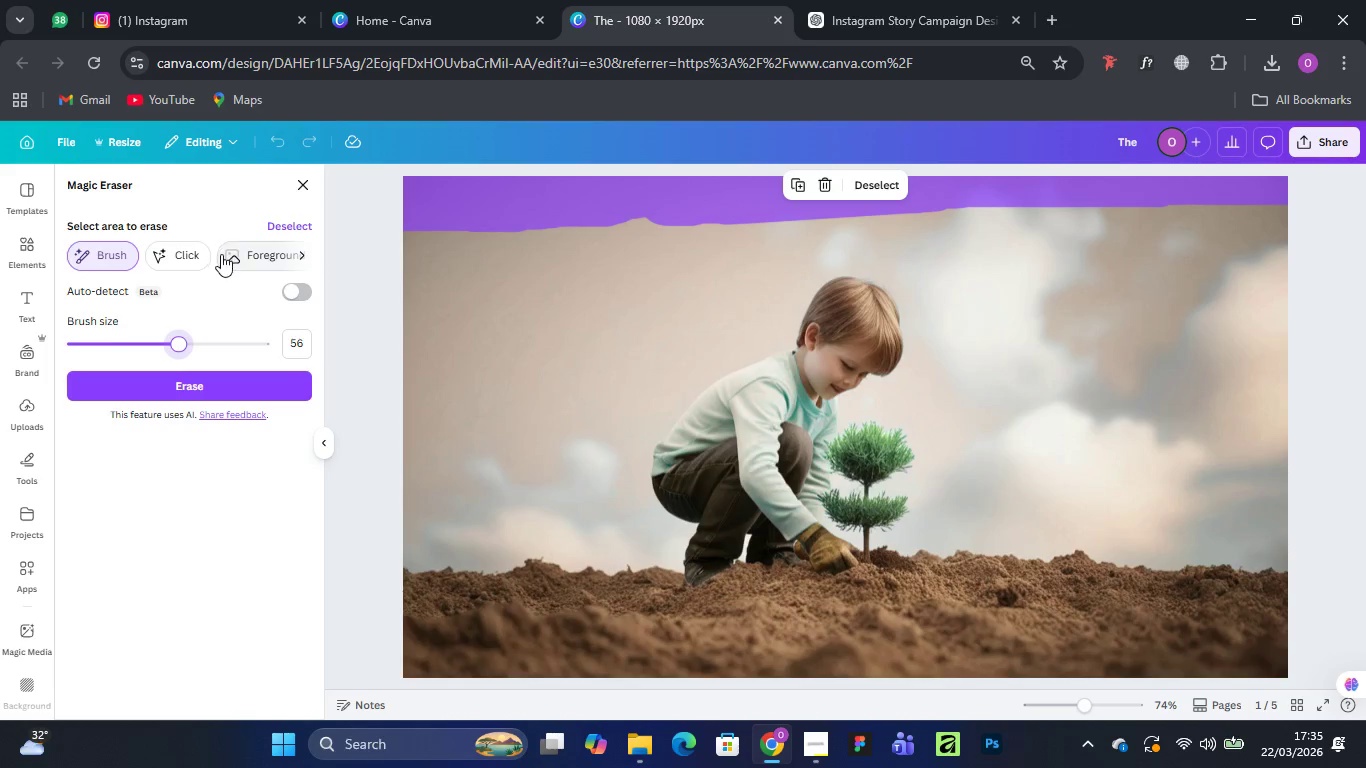 
left_click([303, 254])
 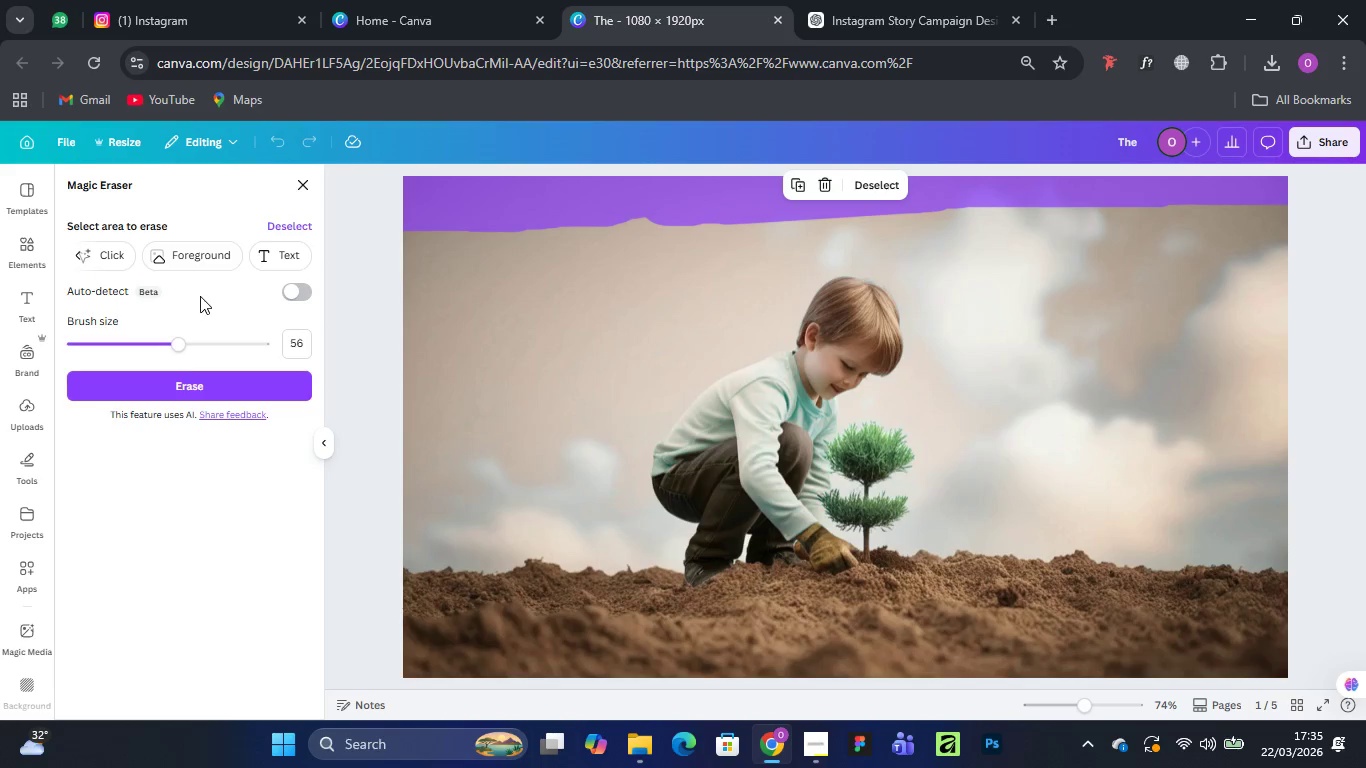 
left_click([294, 289])
 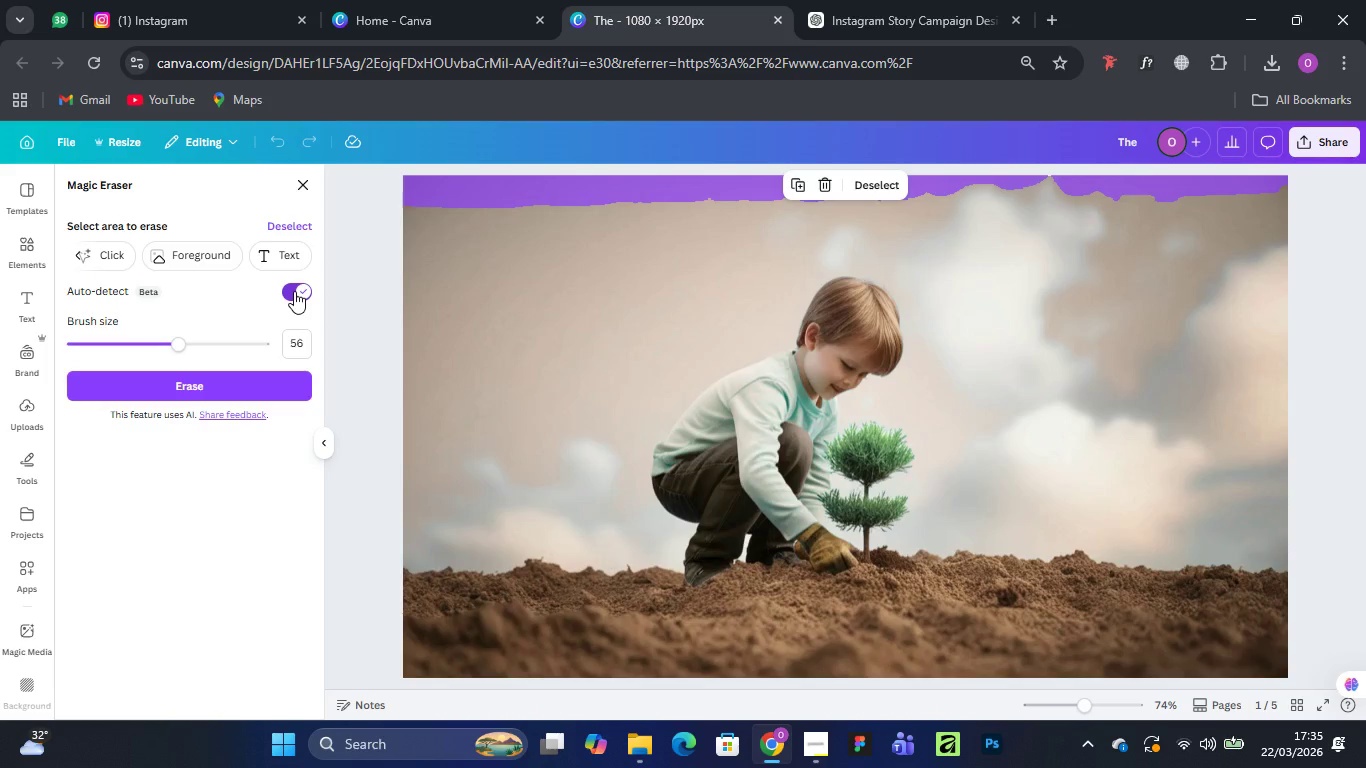 
wait(10.7)
 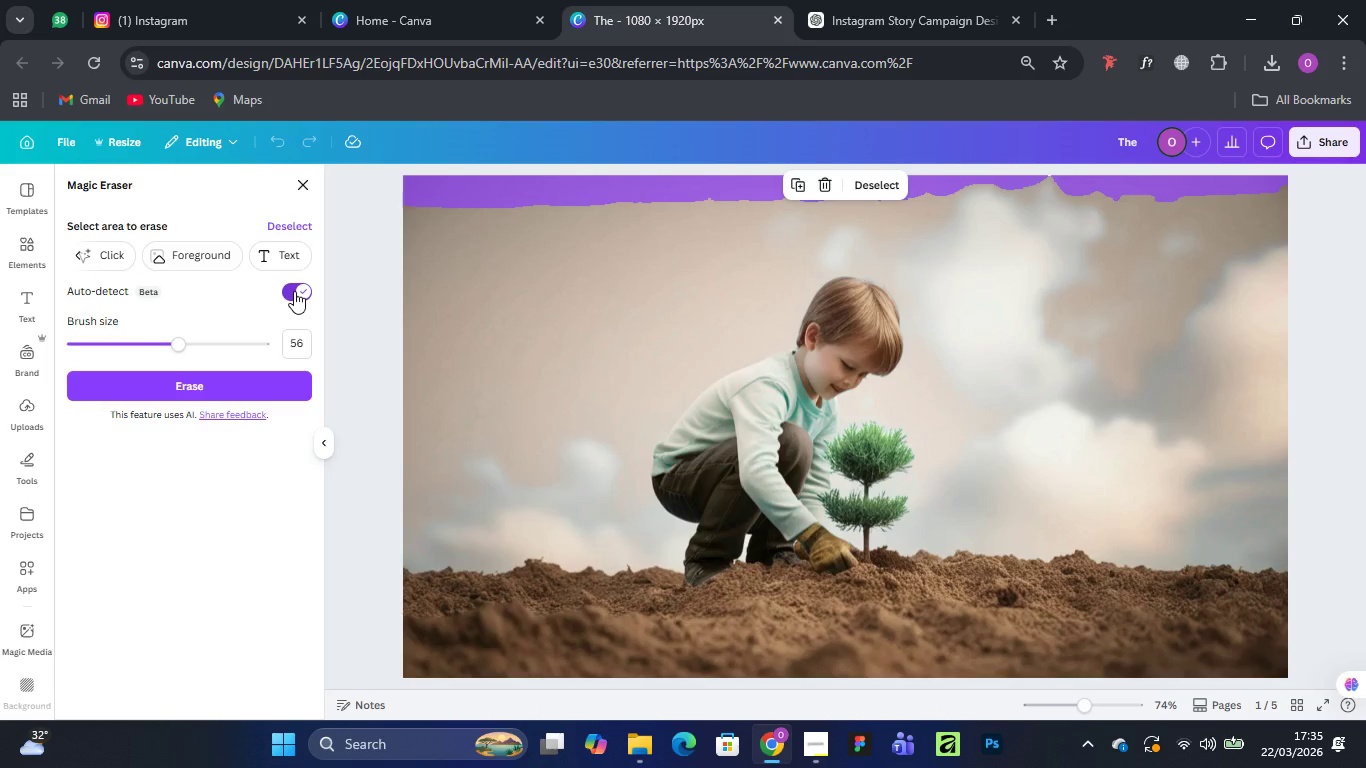 
left_click_drag(start_coordinate=[609, 208], to_coordinate=[1358, 196])
 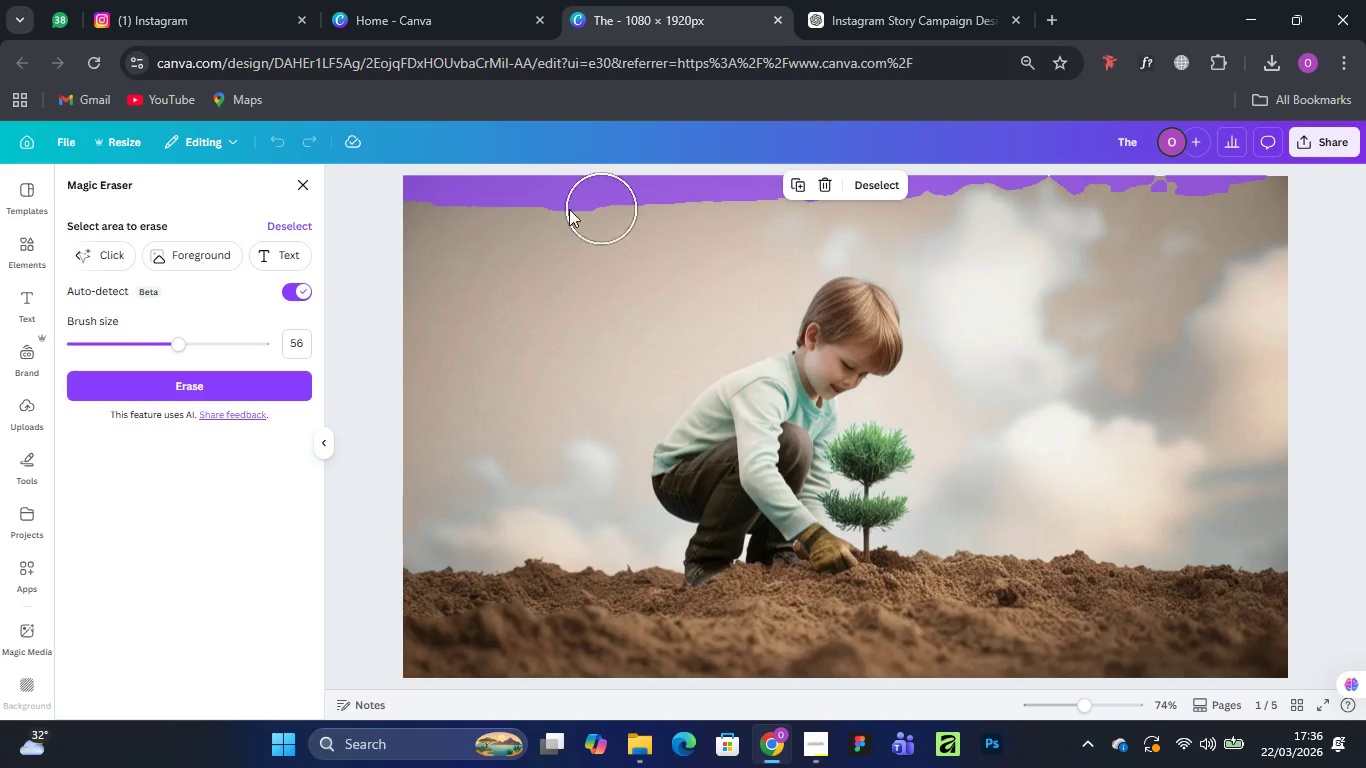 
wait(6.27)
 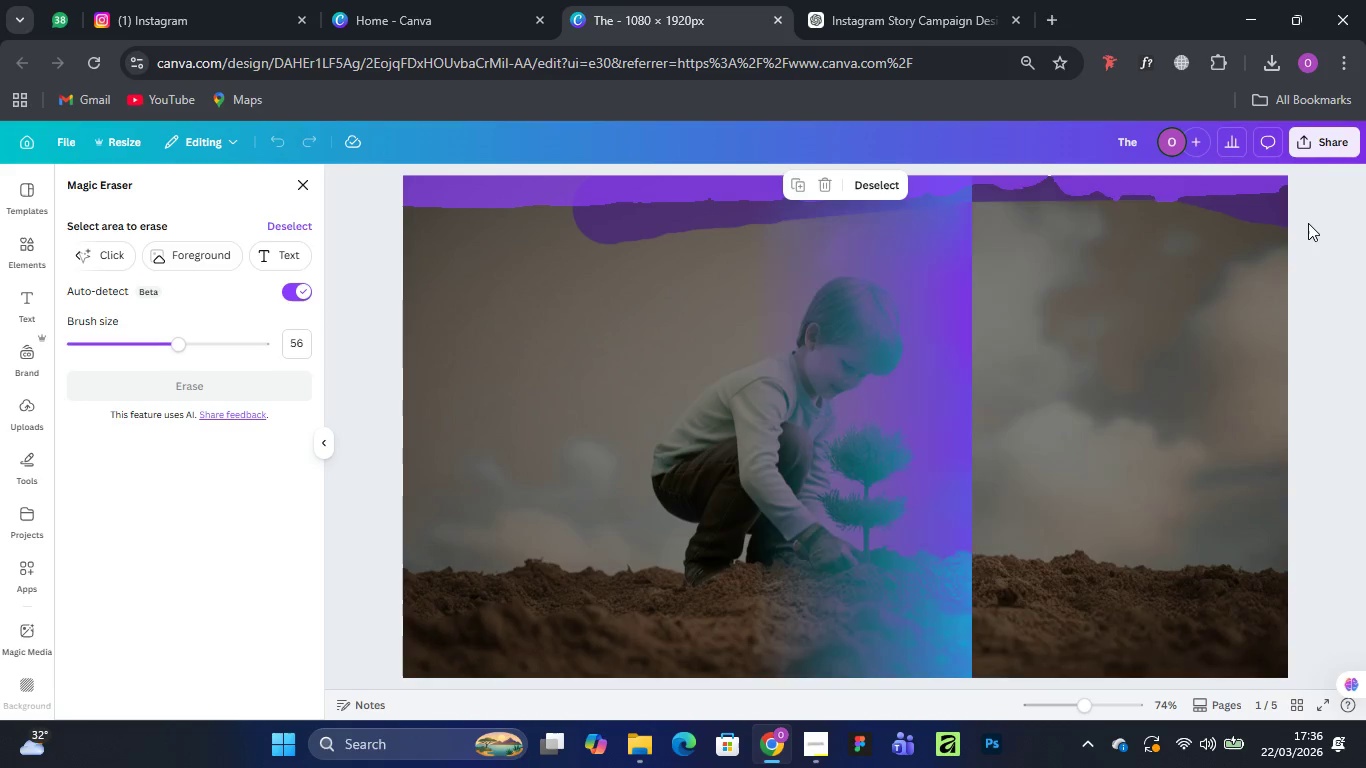 
left_click([298, 288])
 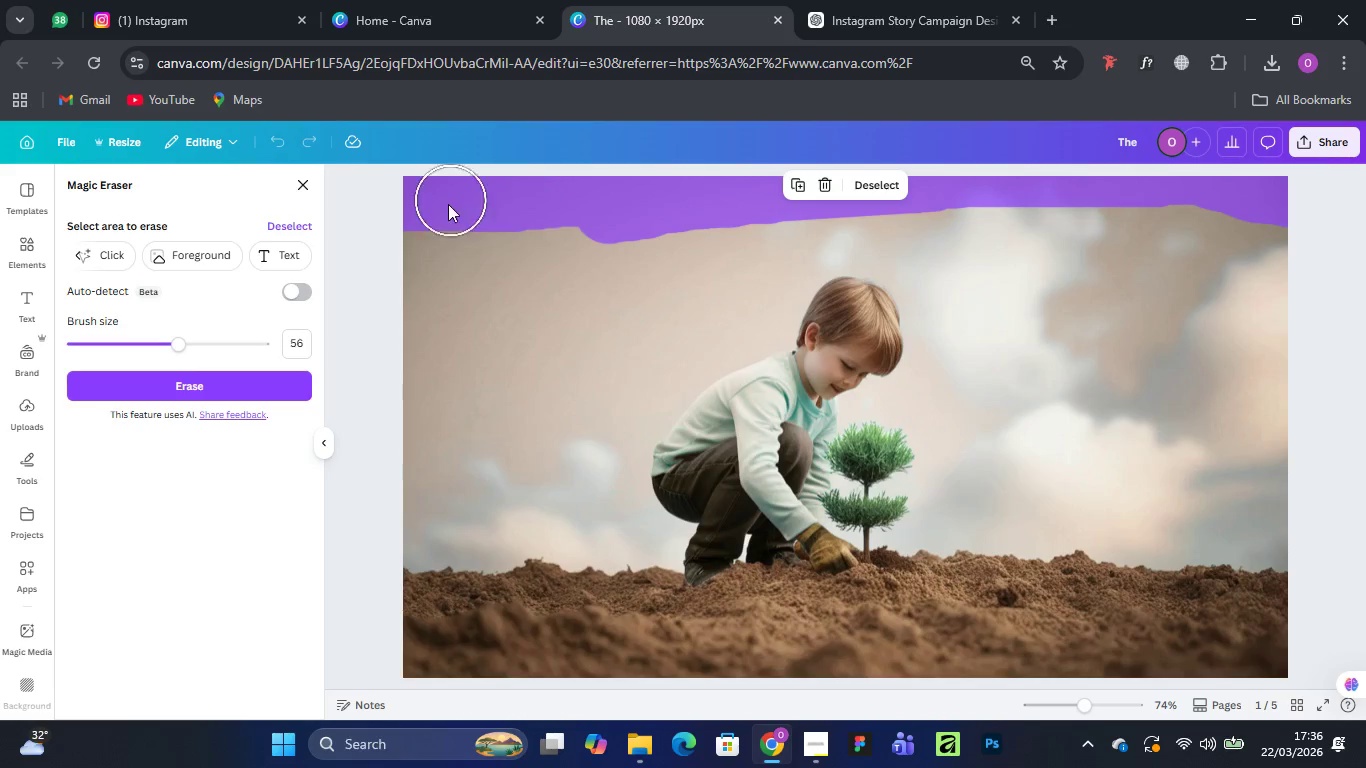 
left_click_drag(start_coordinate=[389, 231], to_coordinate=[1348, 214])
 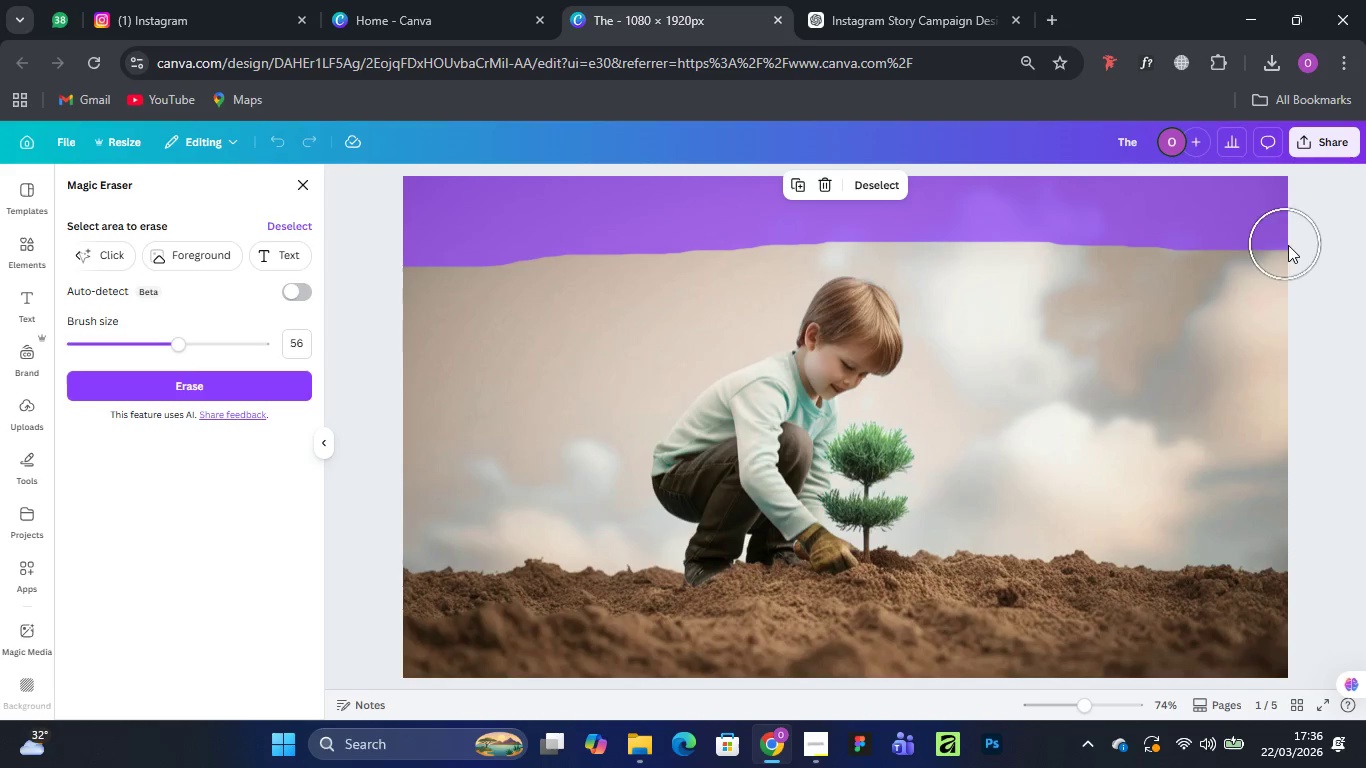 
left_click_drag(start_coordinate=[1295, 246], to_coordinate=[610, 309])
 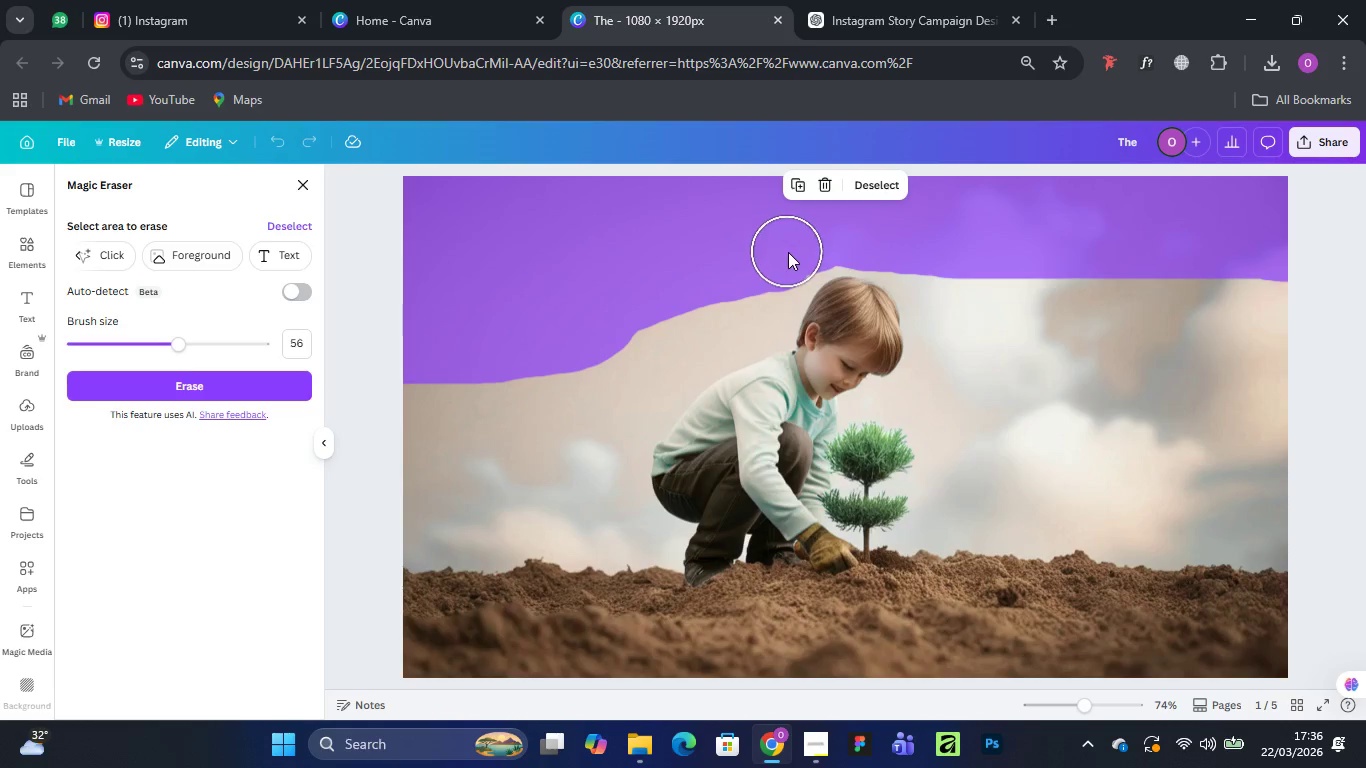 
left_click_drag(start_coordinate=[790, 252], to_coordinate=[795, 252])
 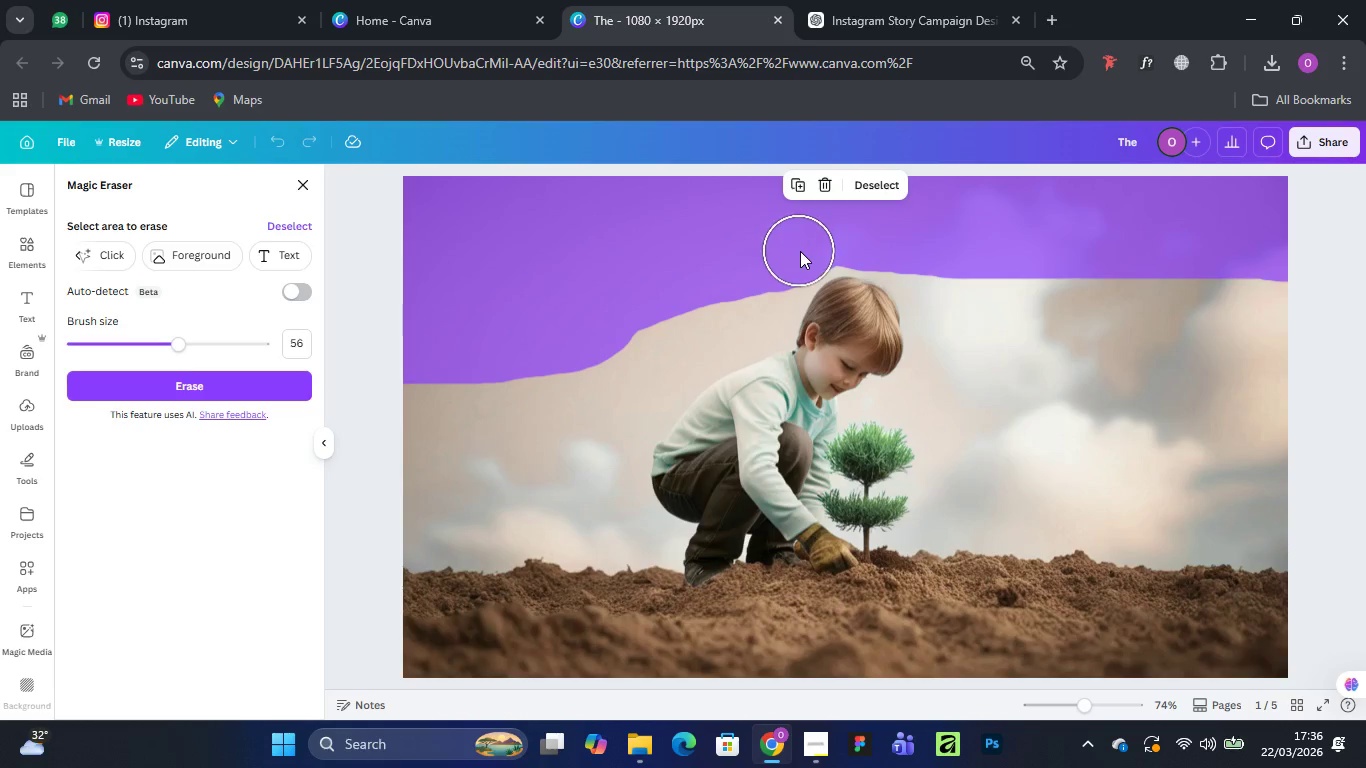 
left_click_drag(start_coordinate=[798, 251], to_coordinate=[827, 243])
 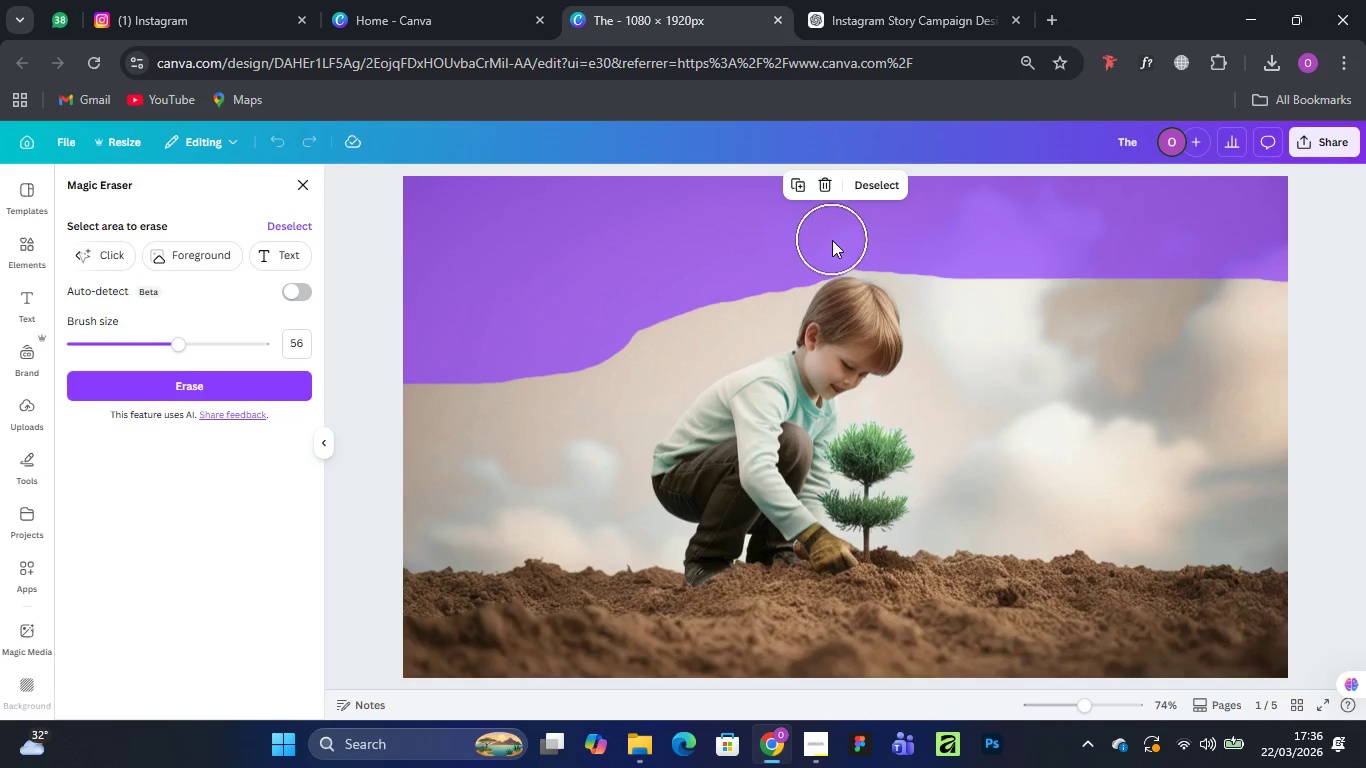 
left_click_drag(start_coordinate=[831, 240], to_coordinate=[892, 246])
 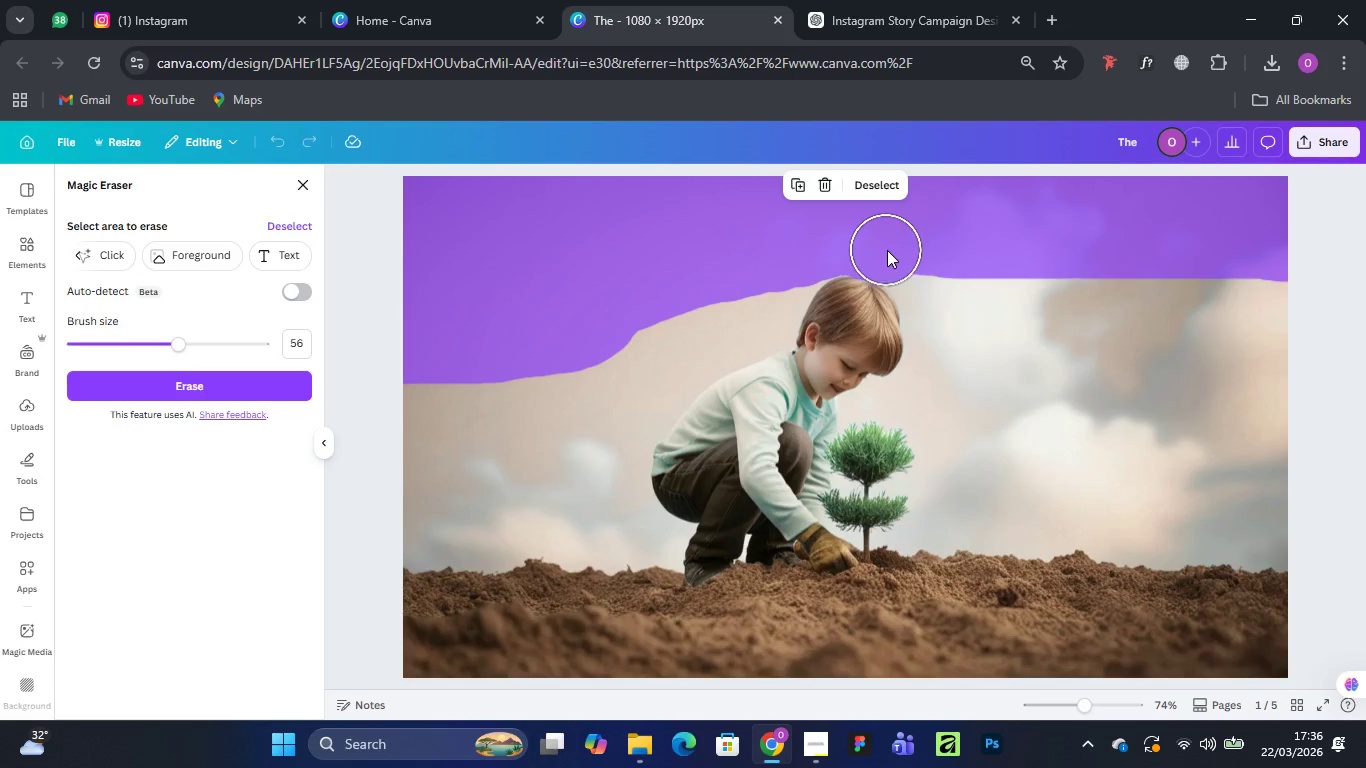 
left_click_drag(start_coordinate=[884, 250], to_coordinate=[940, 305])
 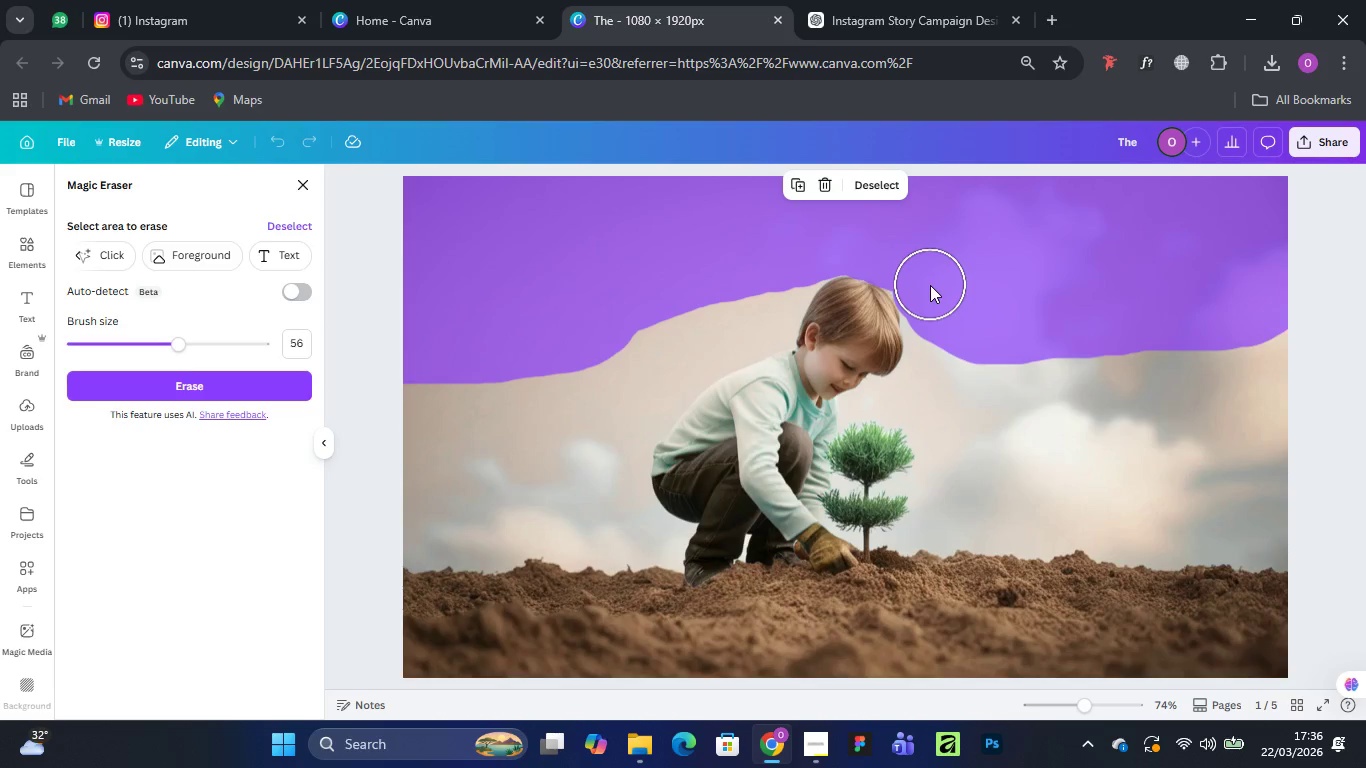 
left_click([930, 285])
 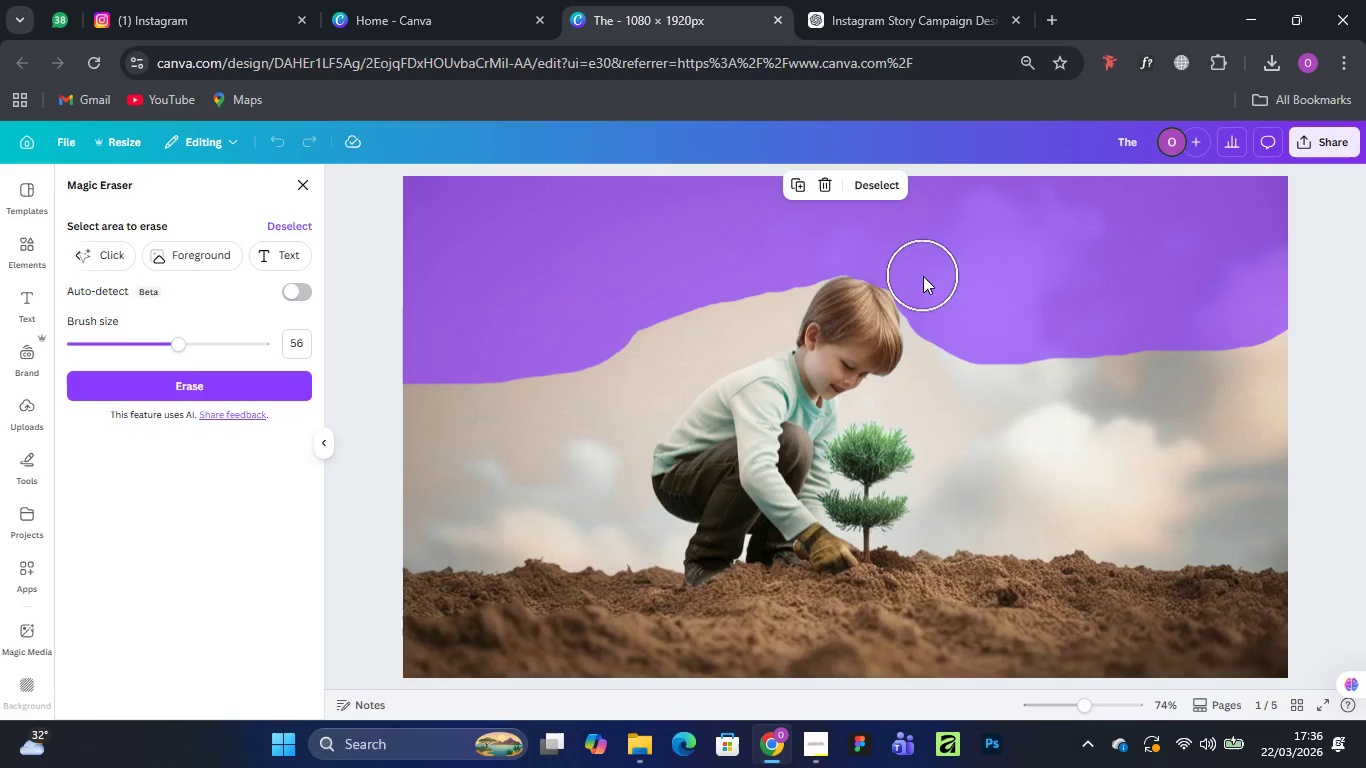 
double_click([923, 276])
 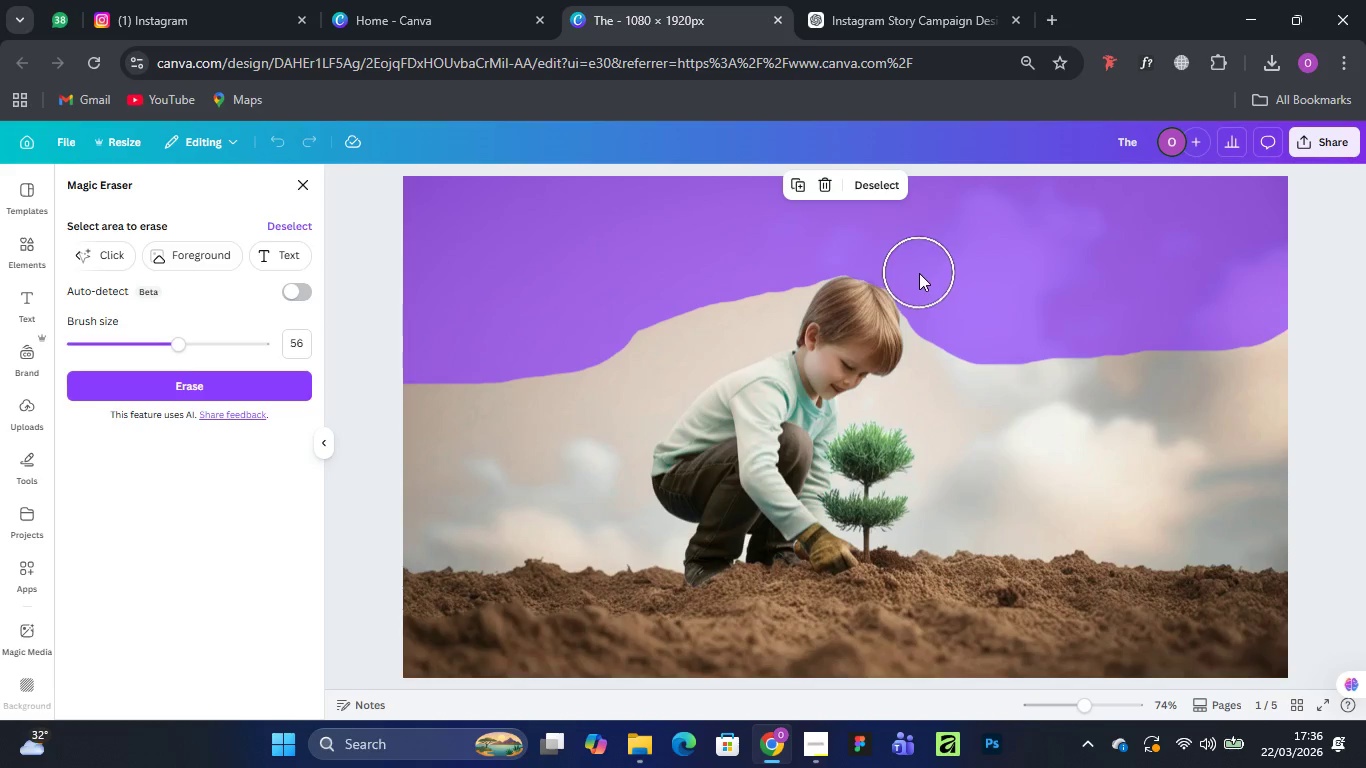 
triple_click([920, 274])
 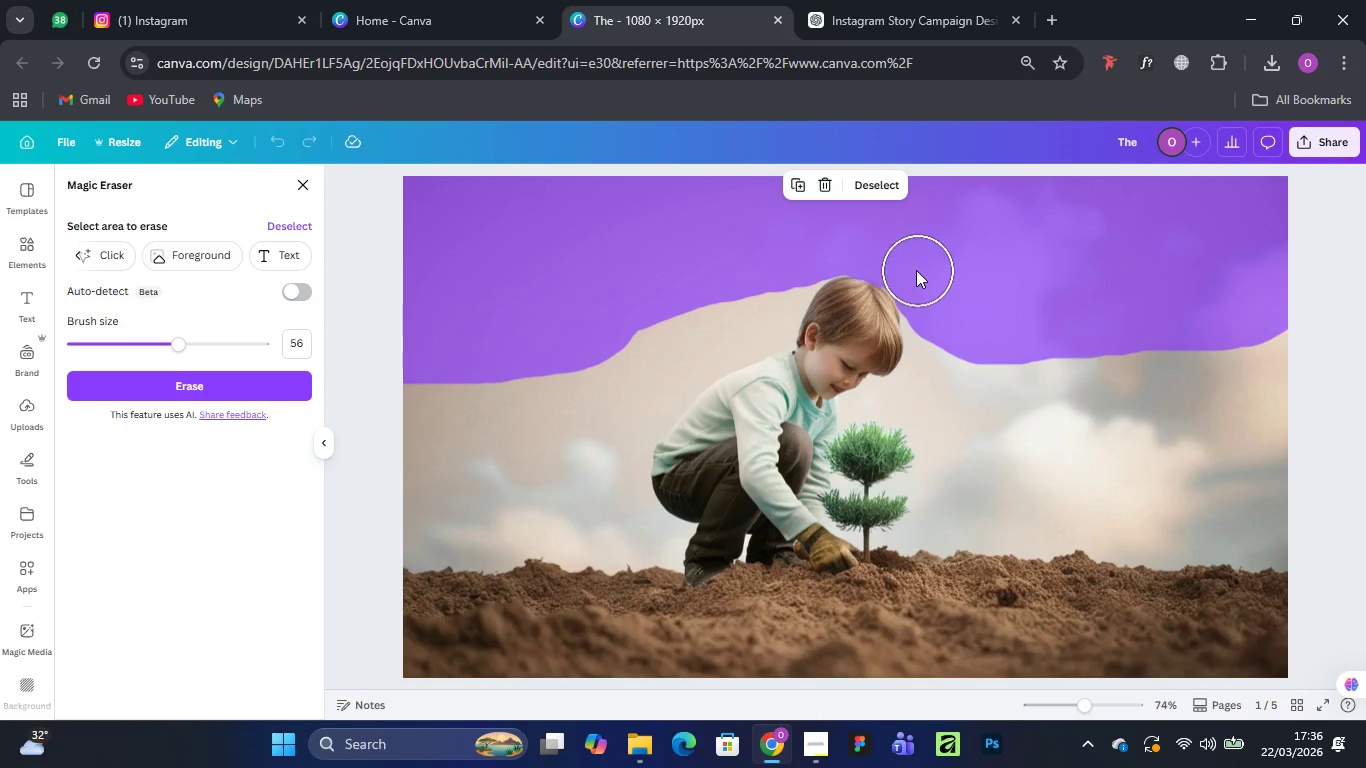 
triple_click([918, 272])
 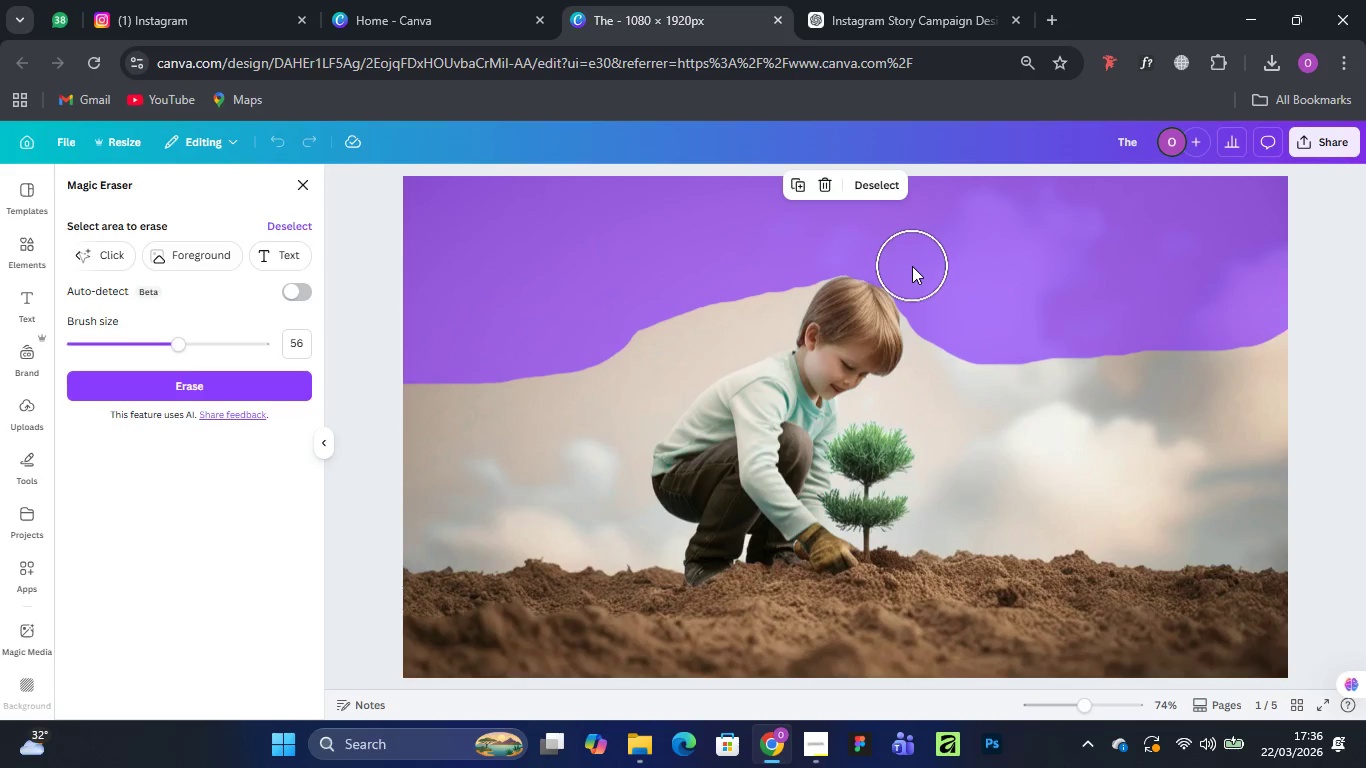 
left_click_drag(start_coordinate=[912, 266], to_coordinate=[941, 316])
 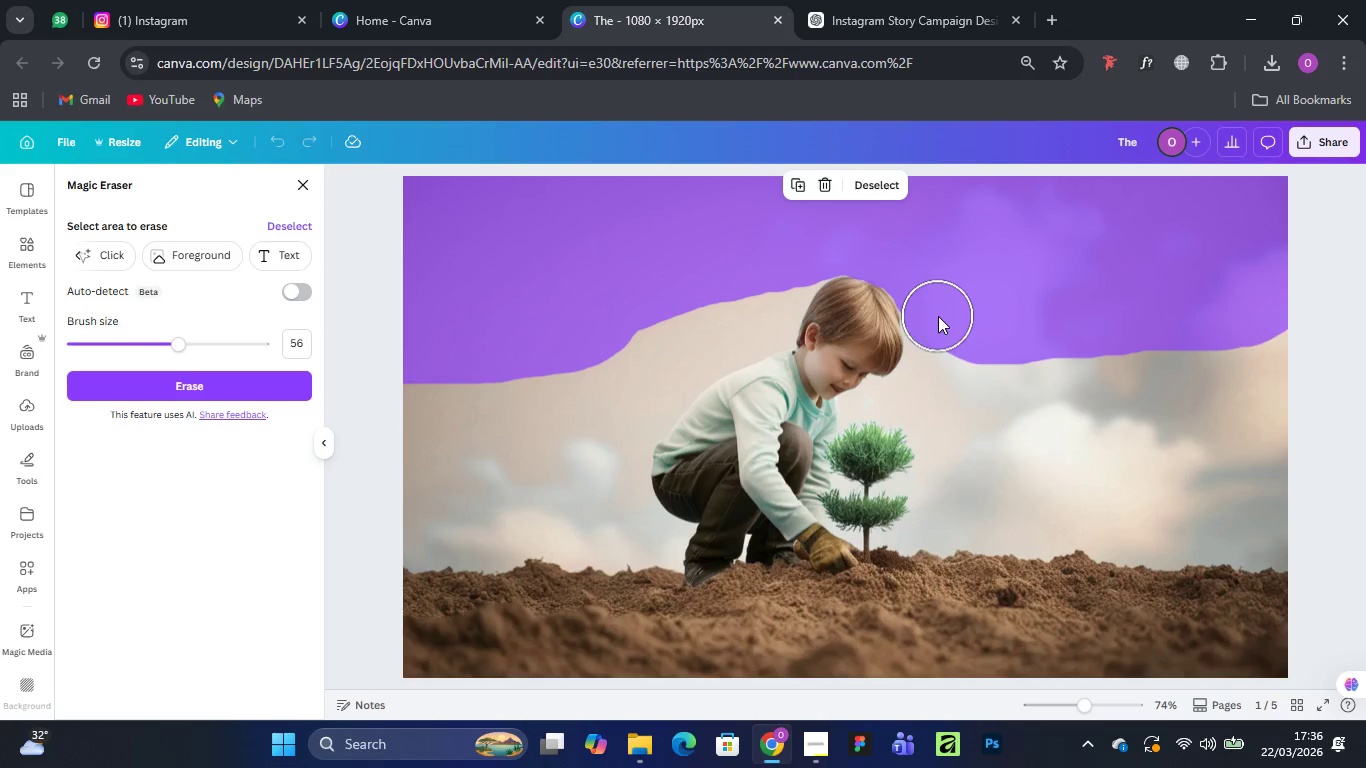 
left_click([938, 316])
 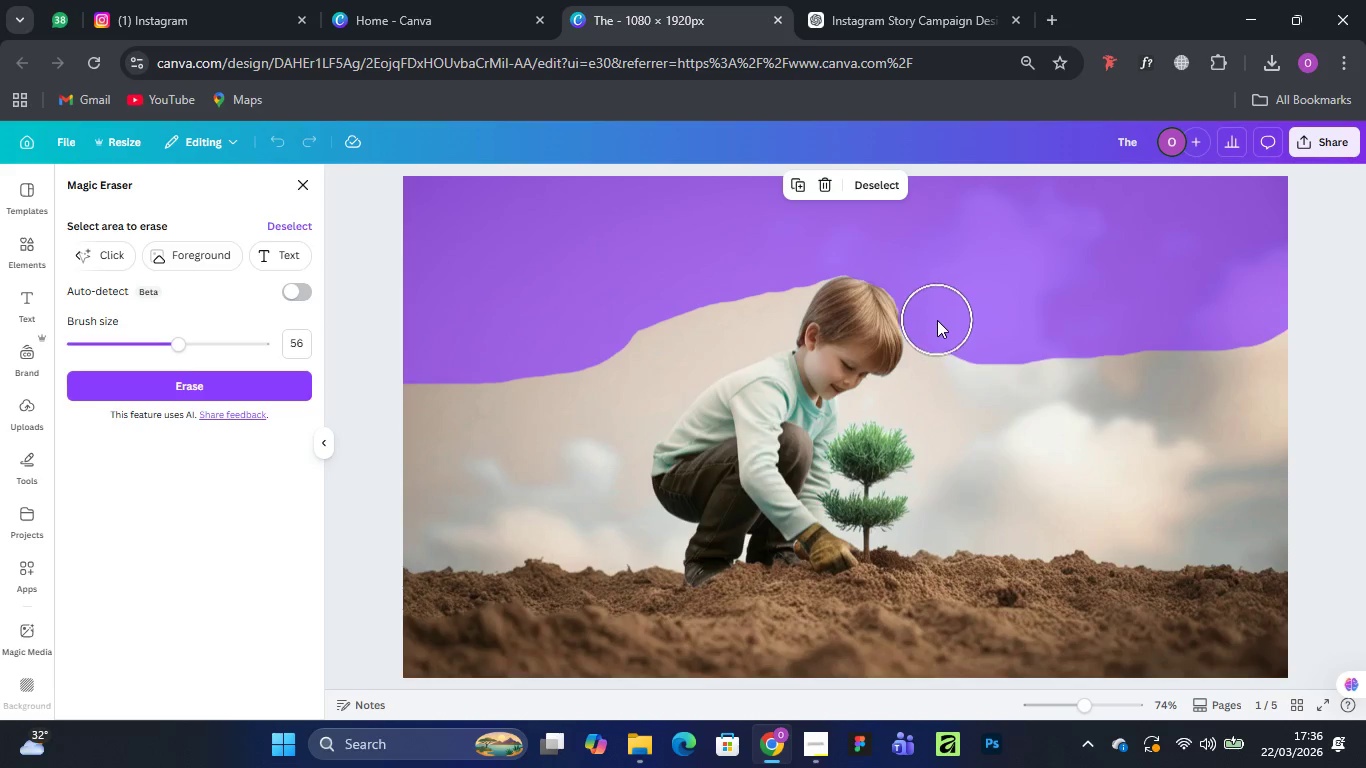 
left_click([936, 321])
 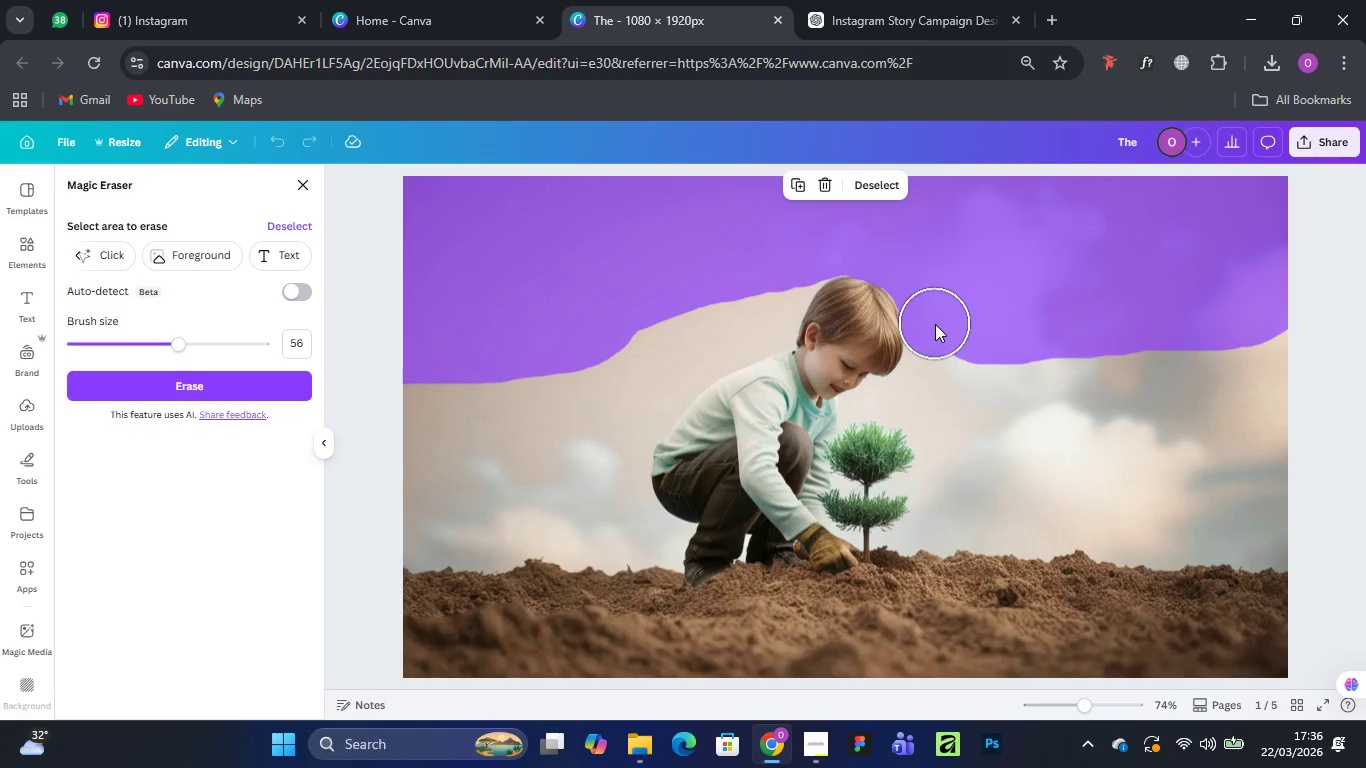 
left_click([935, 324])
 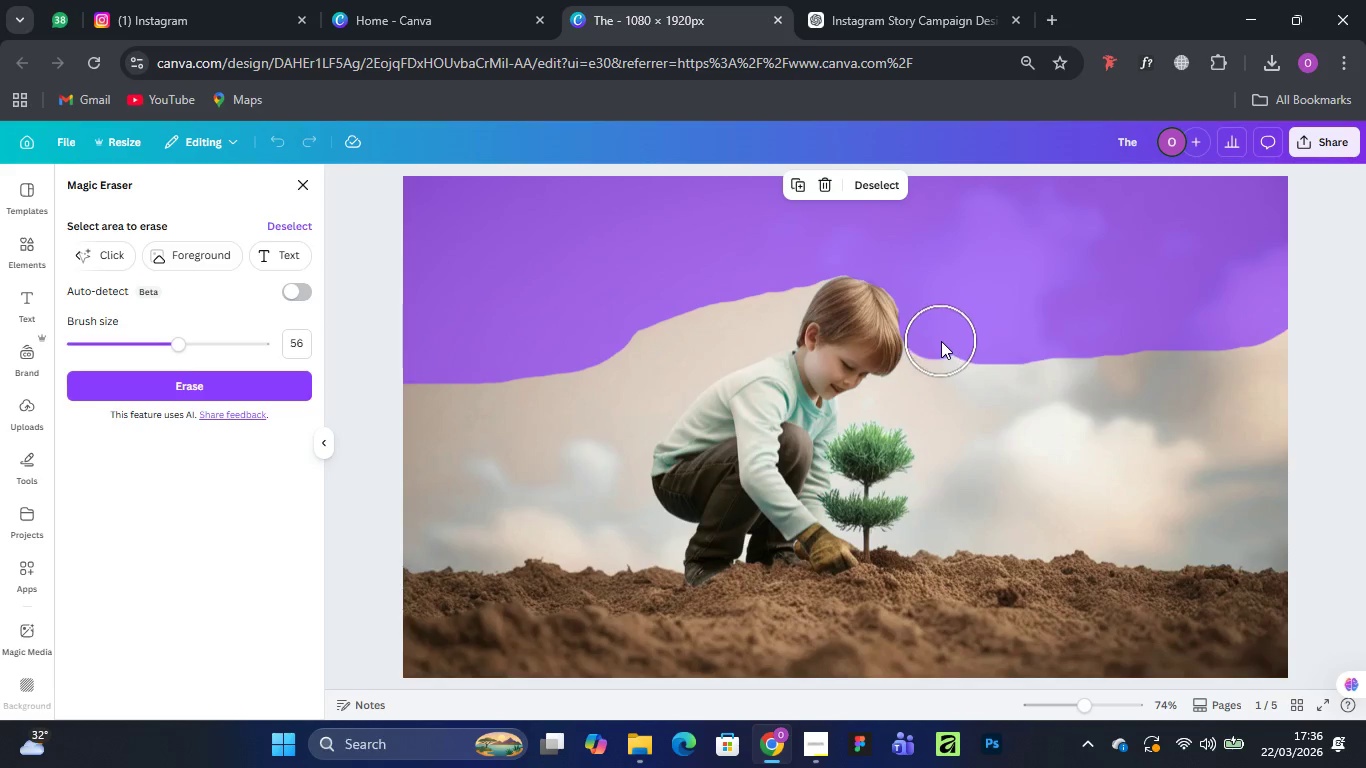 
left_click([941, 342])
 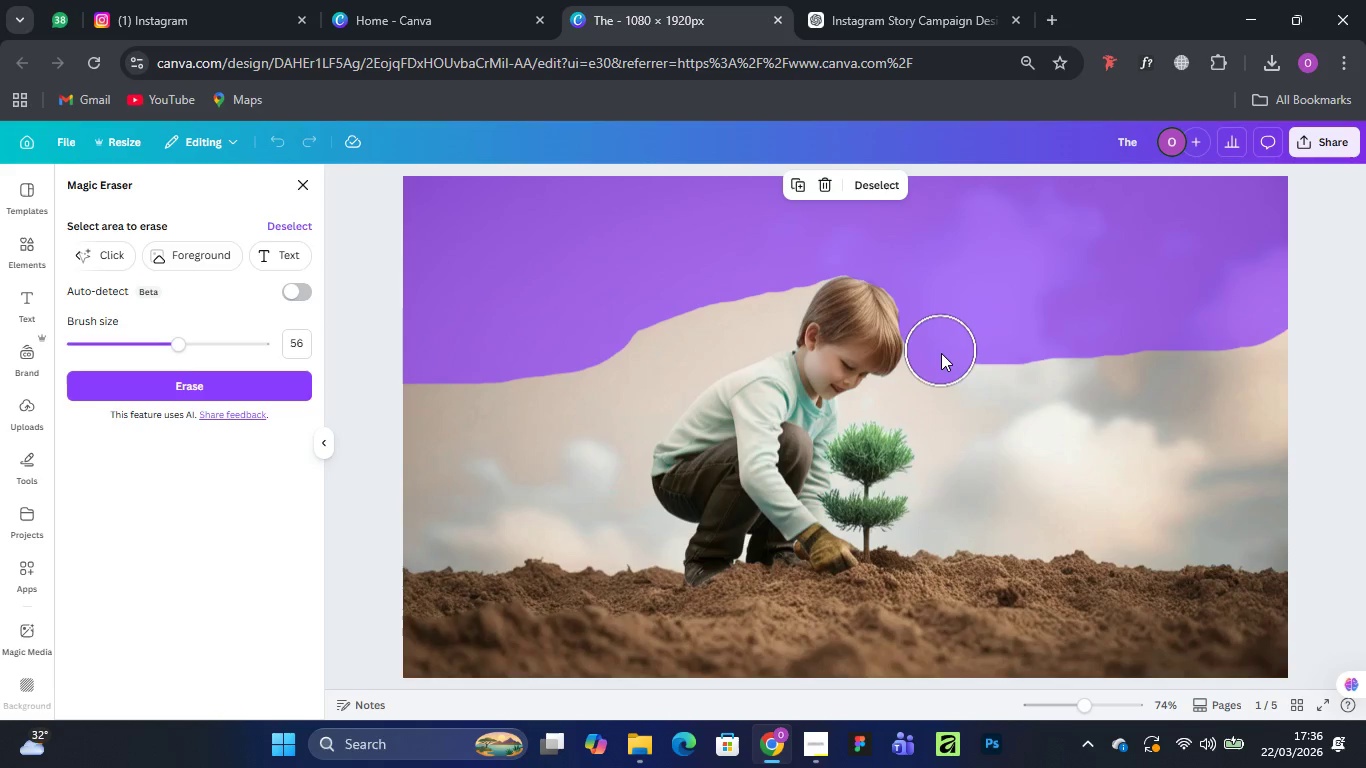 
left_click_drag(start_coordinate=[941, 350], to_coordinate=[941, 356])
 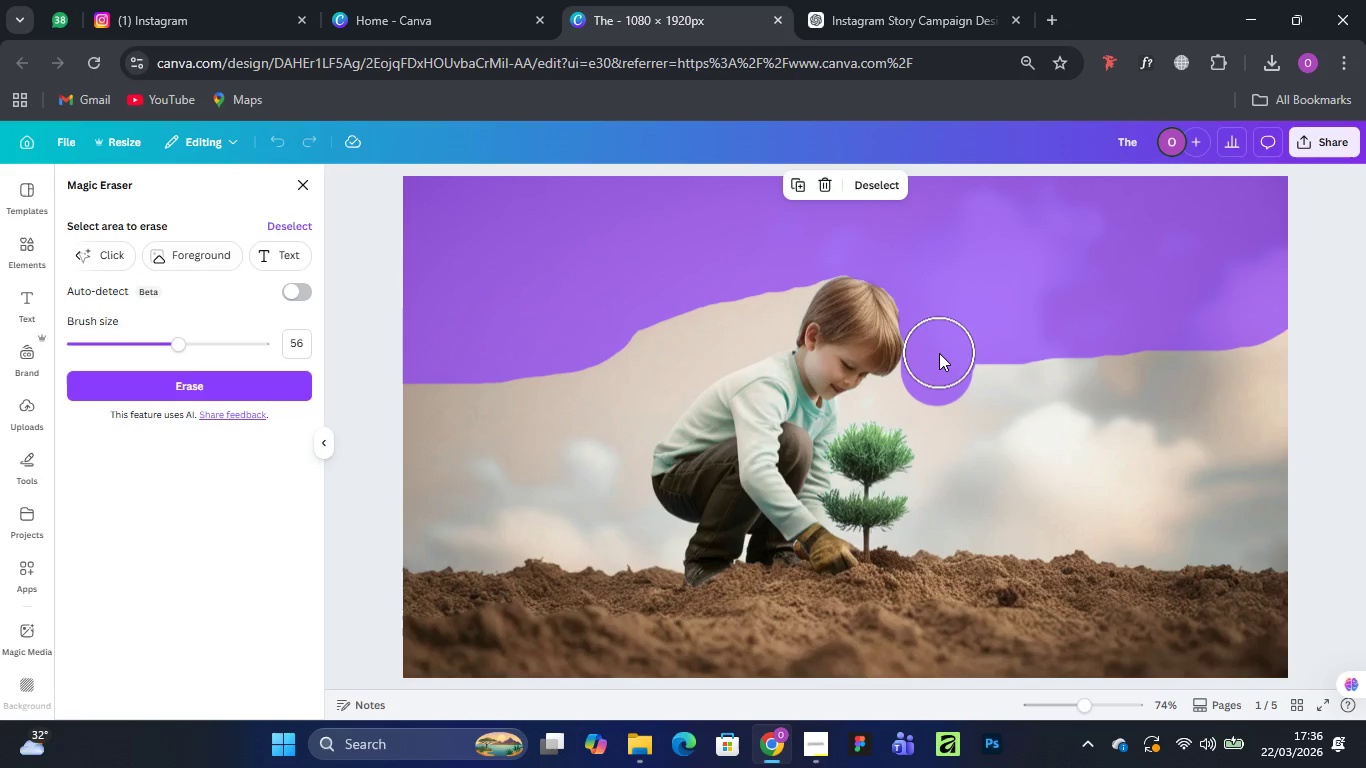 
left_click([938, 349])
 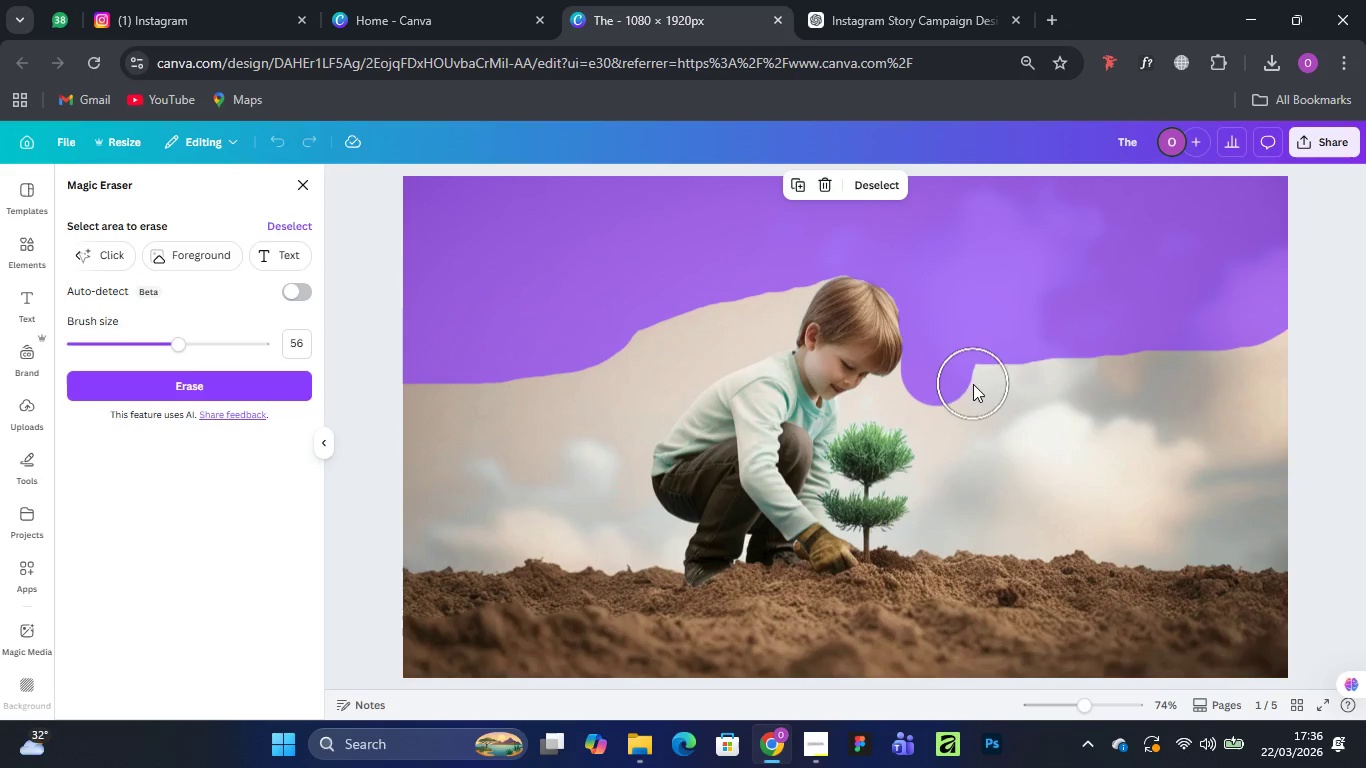 
left_click_drag(start_coordinate=[972, 385], to_coordinate=[1202, 447])
 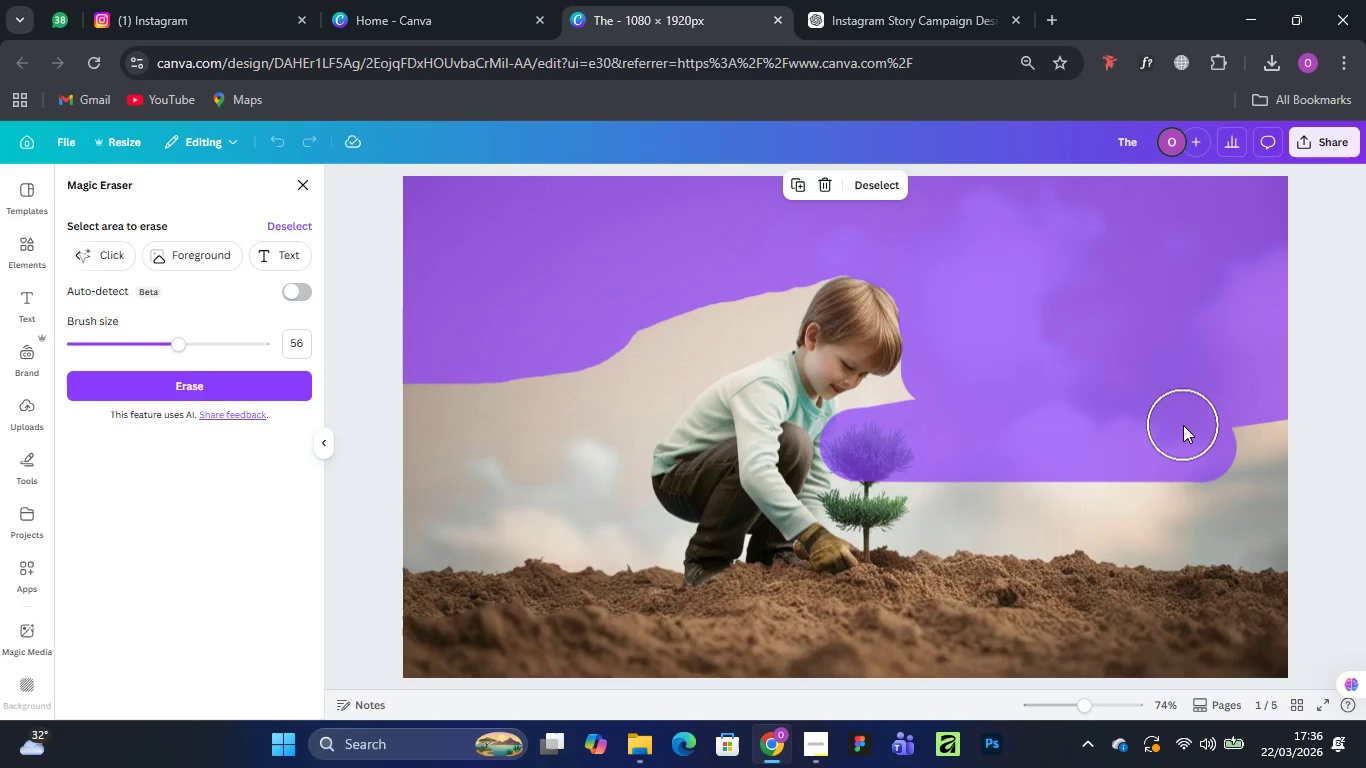 
key(Control+Z)
 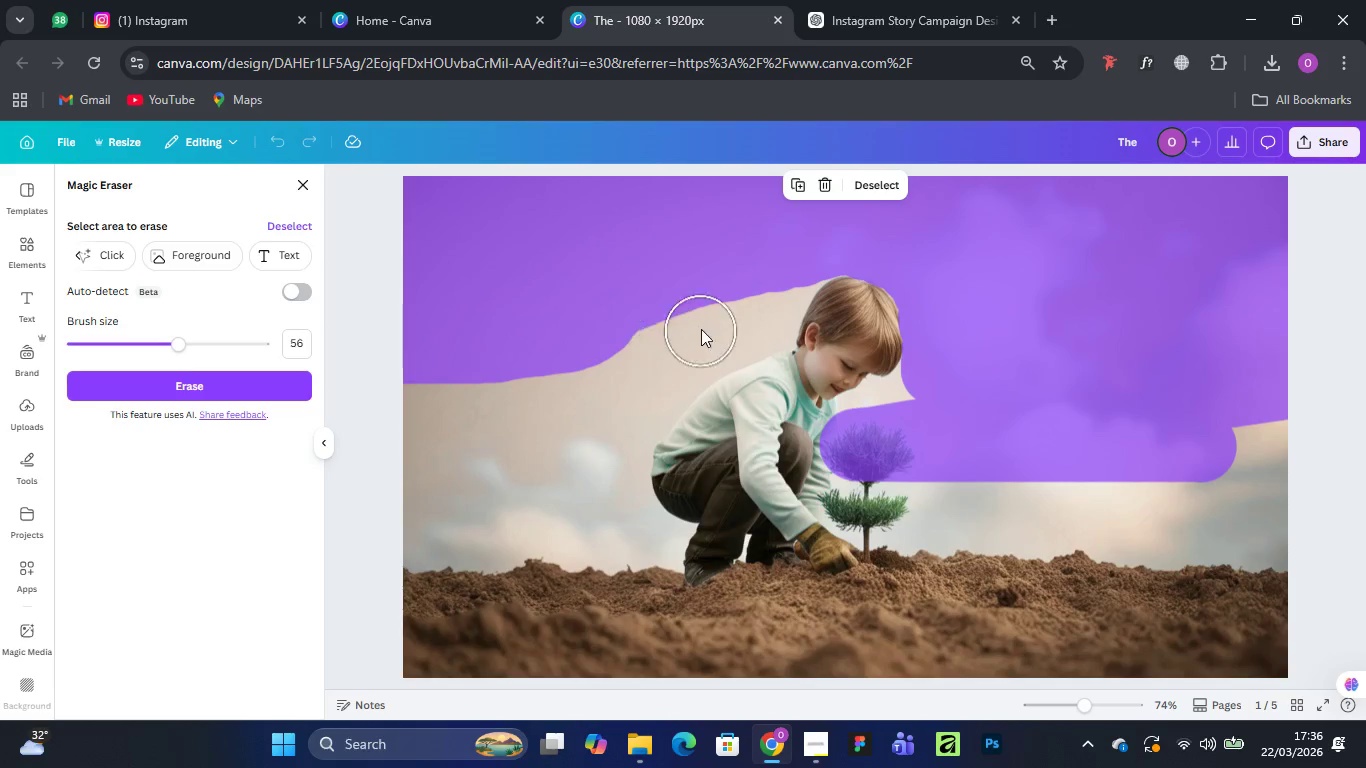 
left_click_drag(start_coordinate=[721, 292], to_coordinate=[536, 380])
 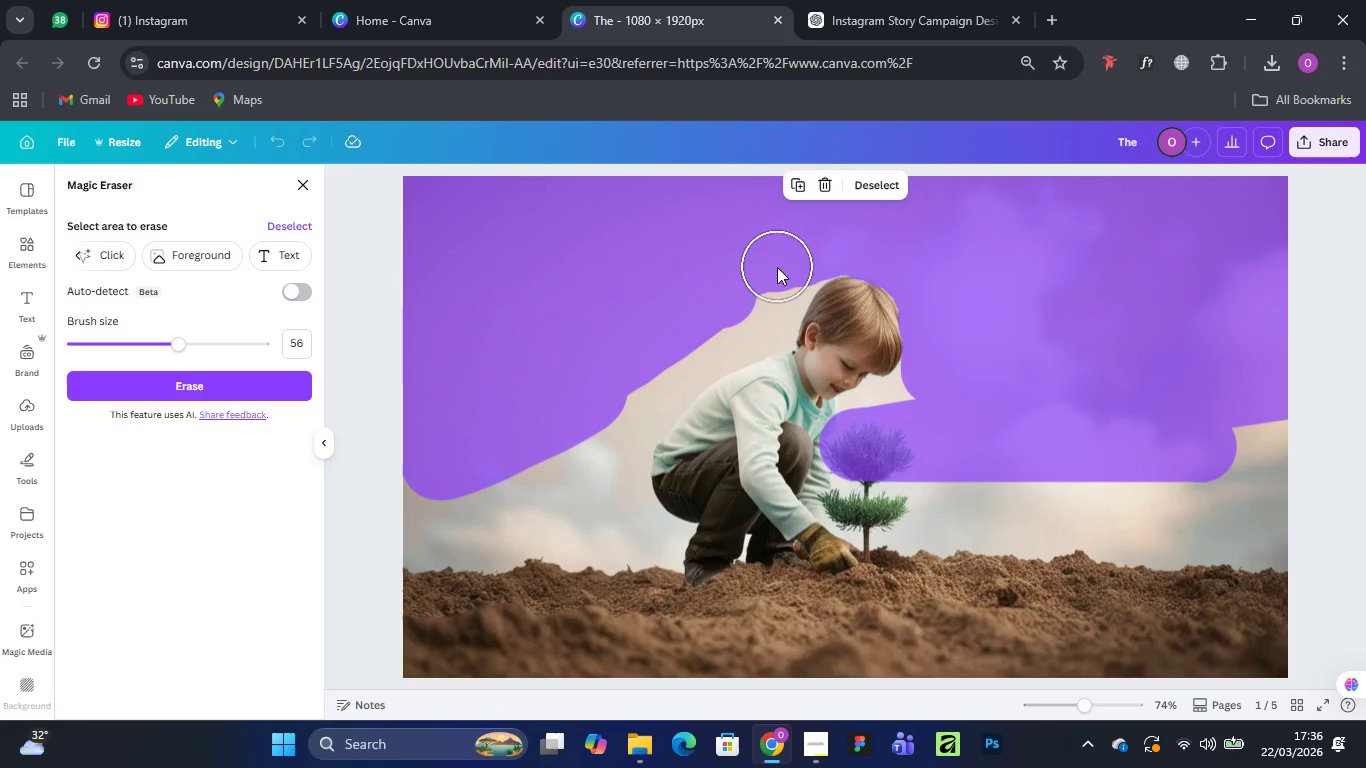 
left_click([779, 267])
 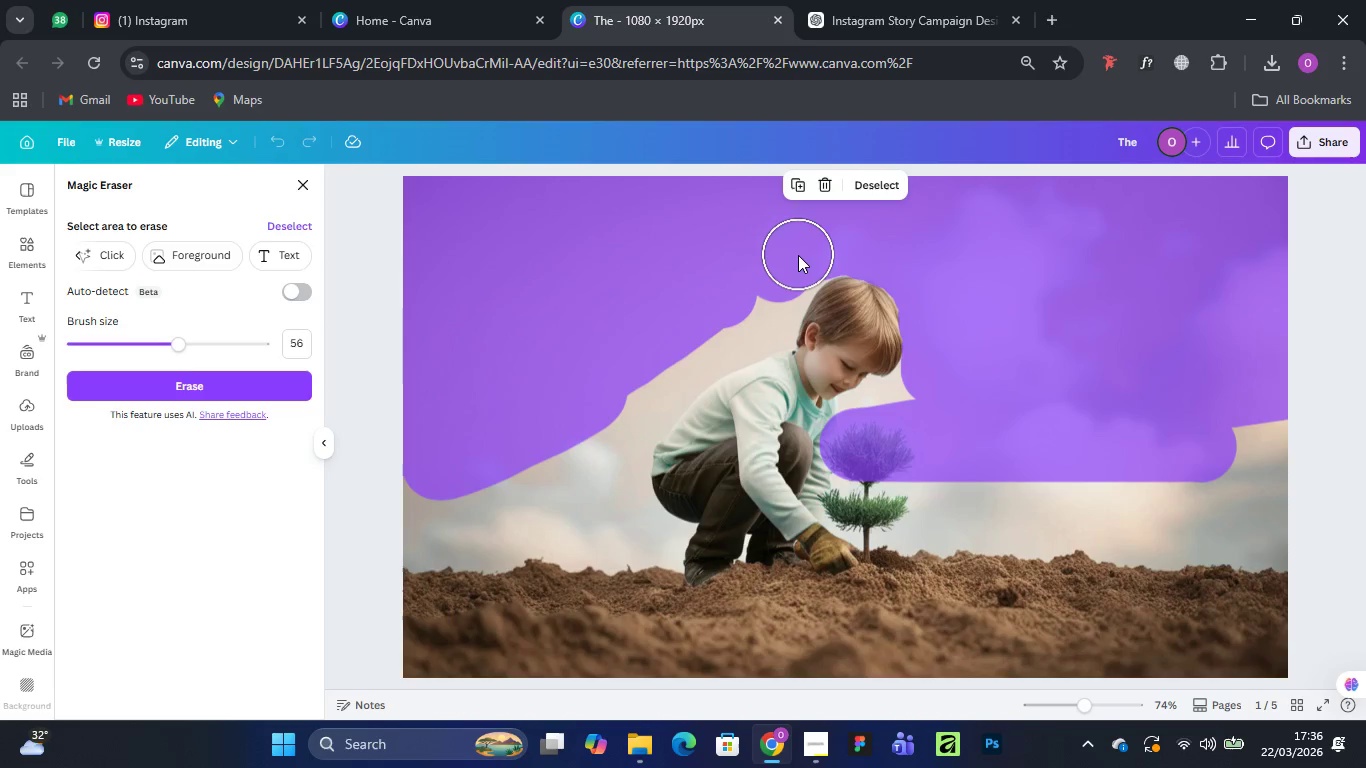 
left_click_drag(start_coordinate=[798, 255], to_coordinate=[773, 294])
 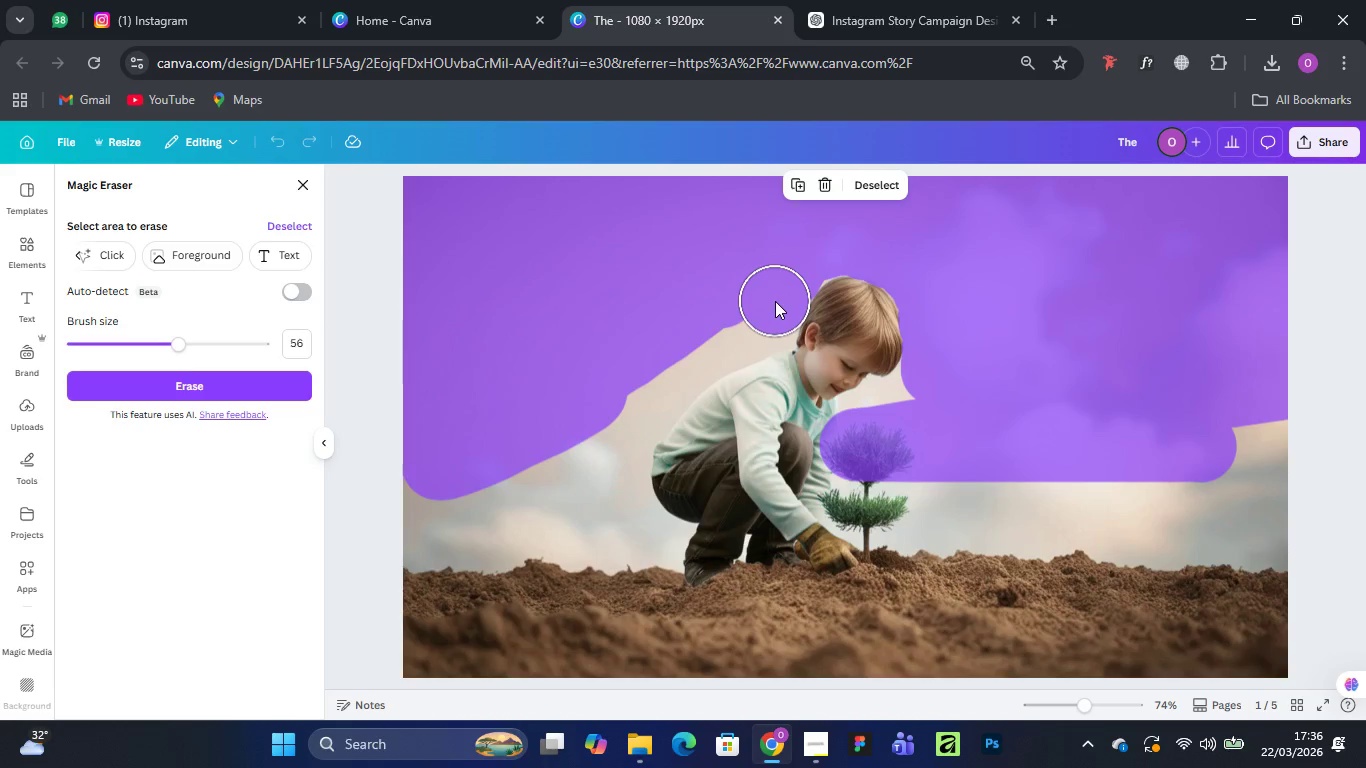 
left_click_drag(start_coordinate=[775, 301], to_coordinate=[553, 465])
 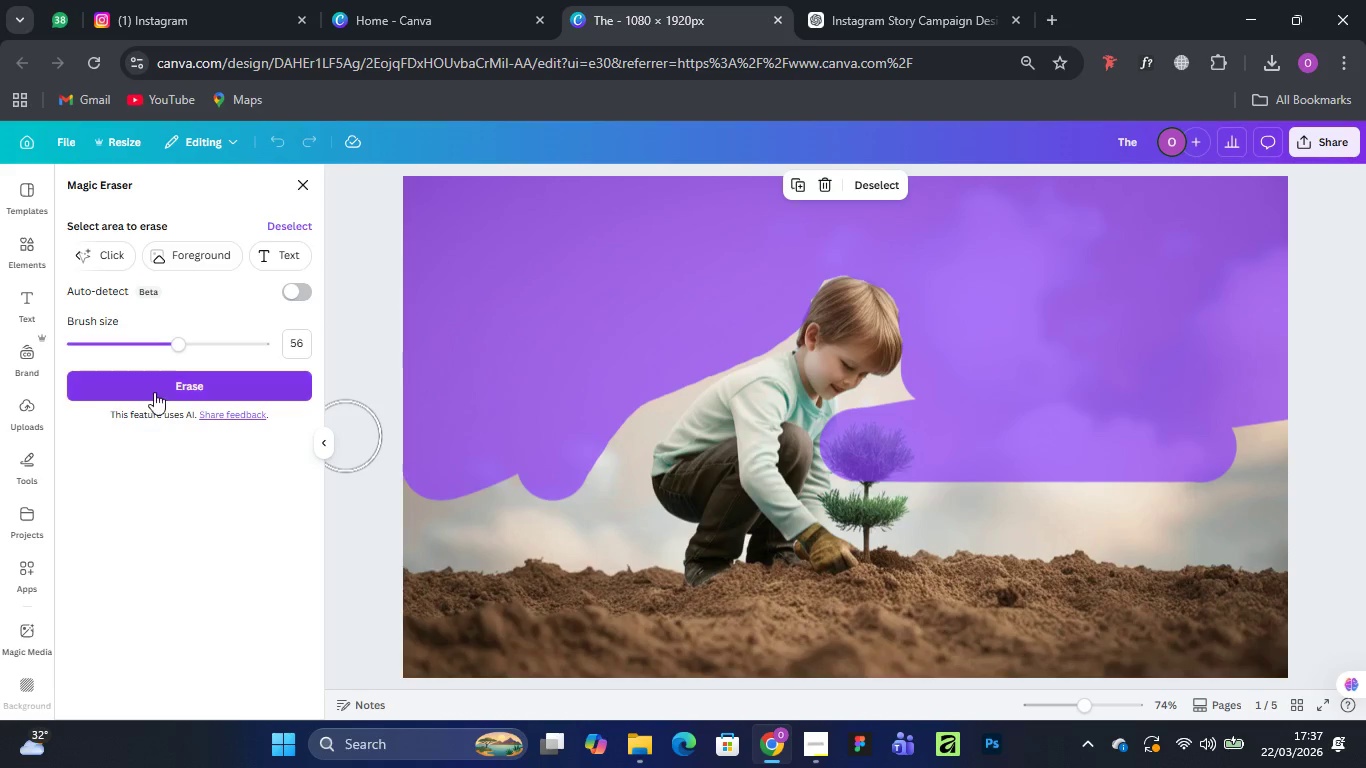 
left_click([154, 392])
 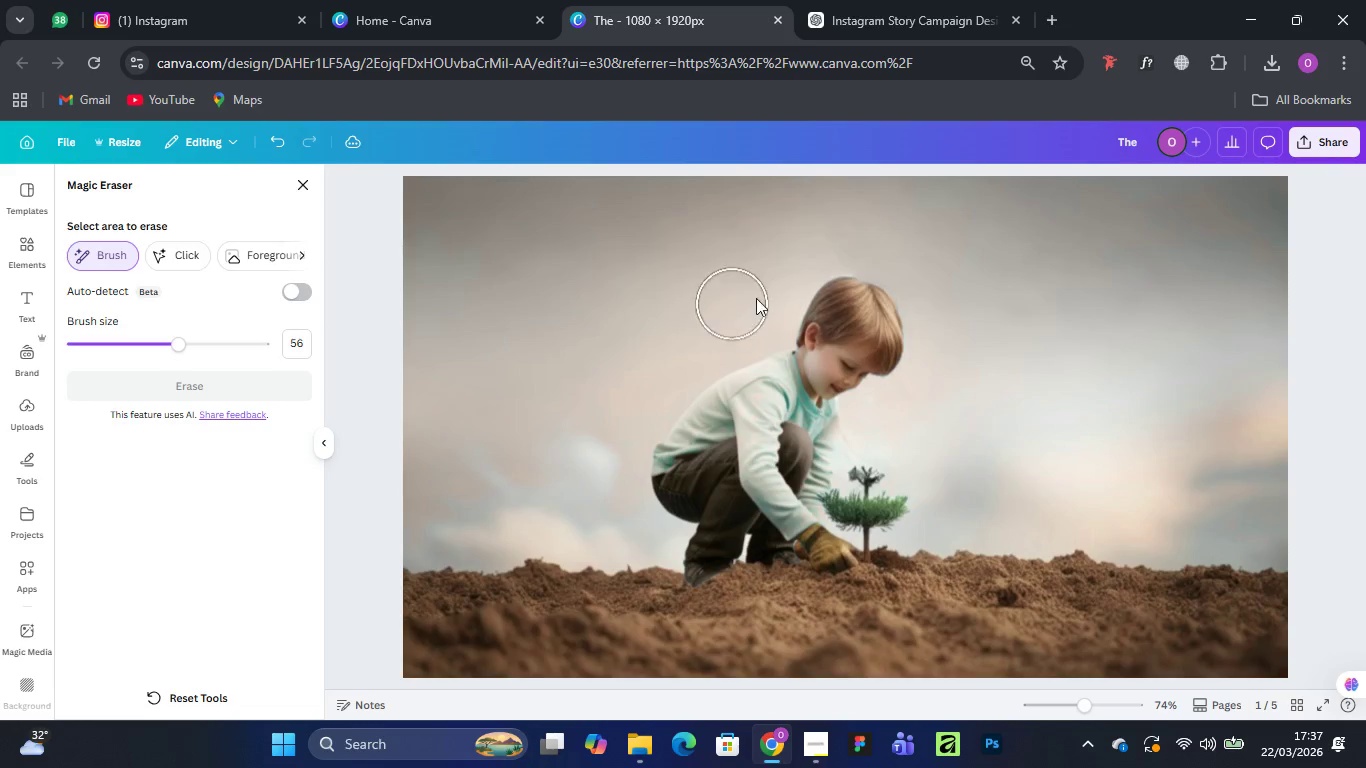 
wait(16.56)
 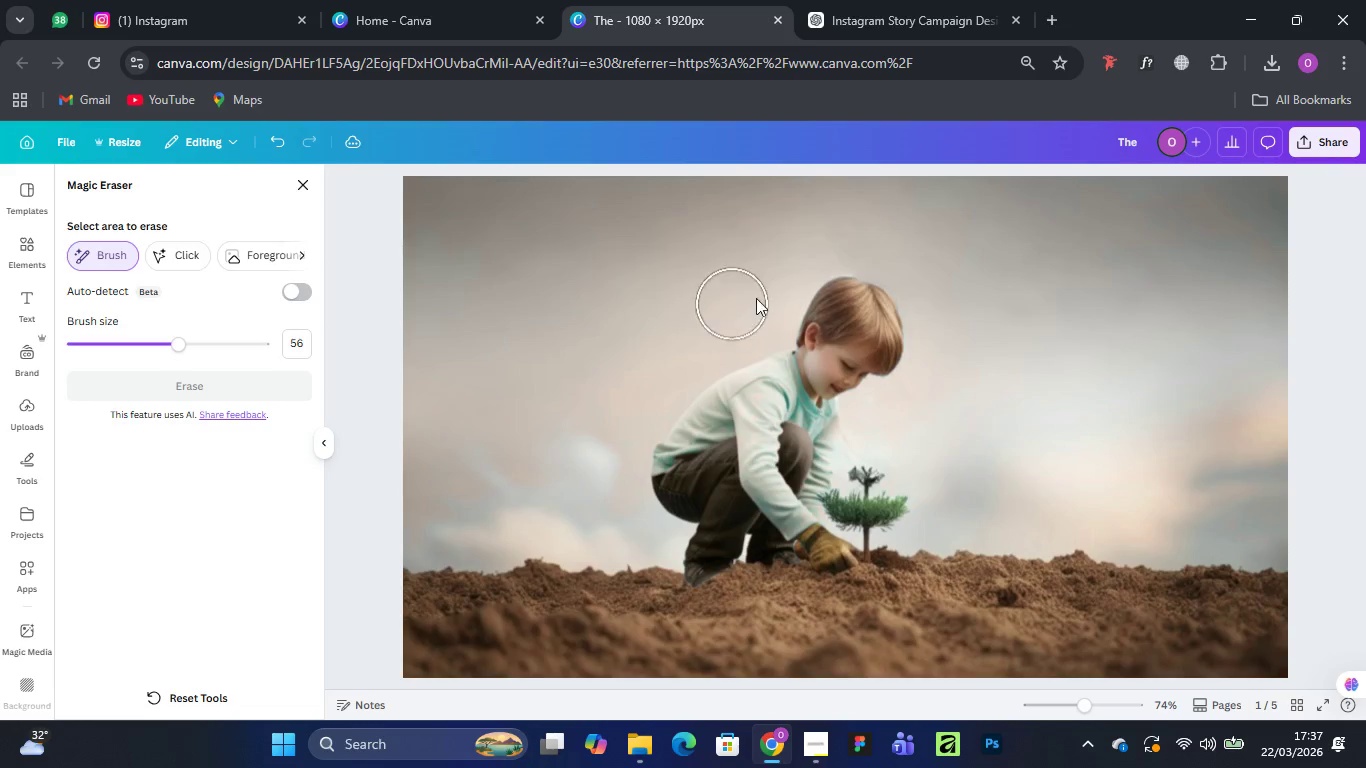 
scroll: coordinate [680, 413], scroll_direction: down, amount: 6.0
 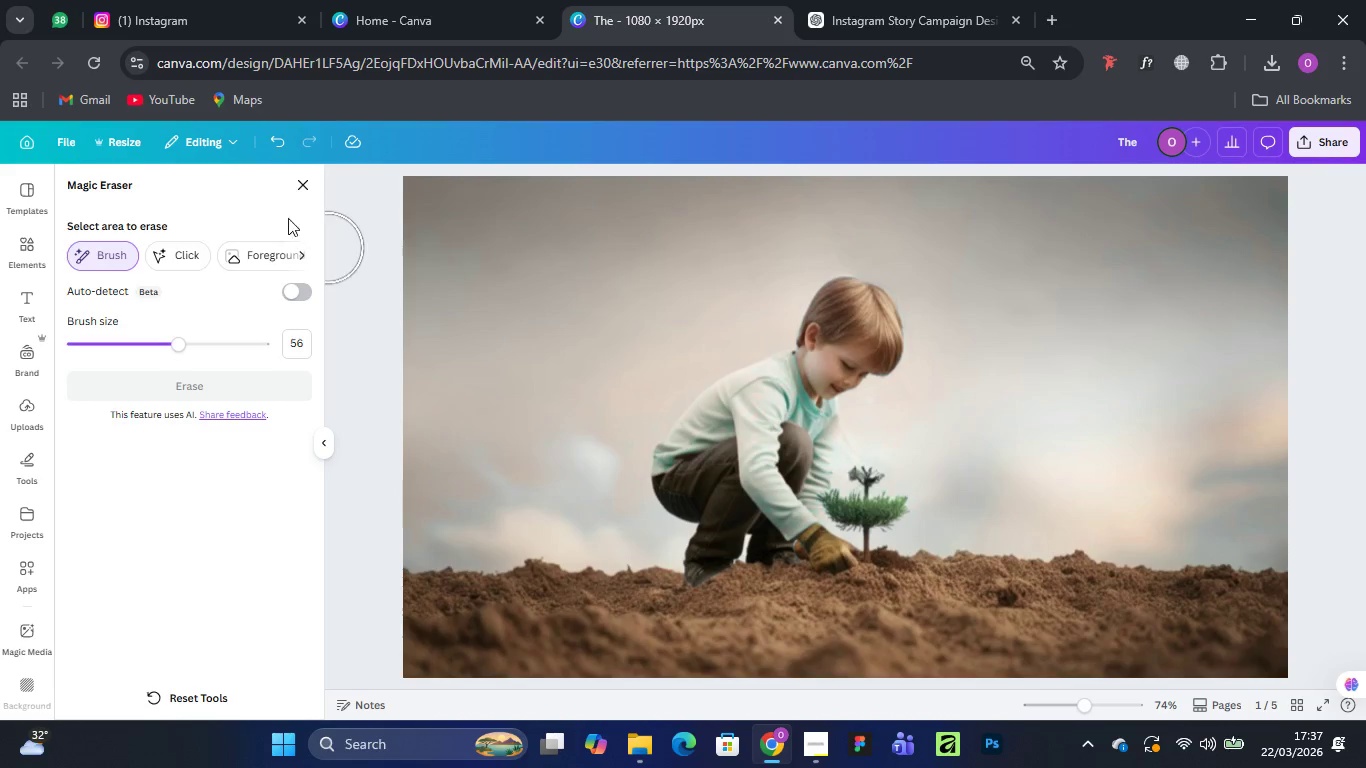 
wait(5.45)
 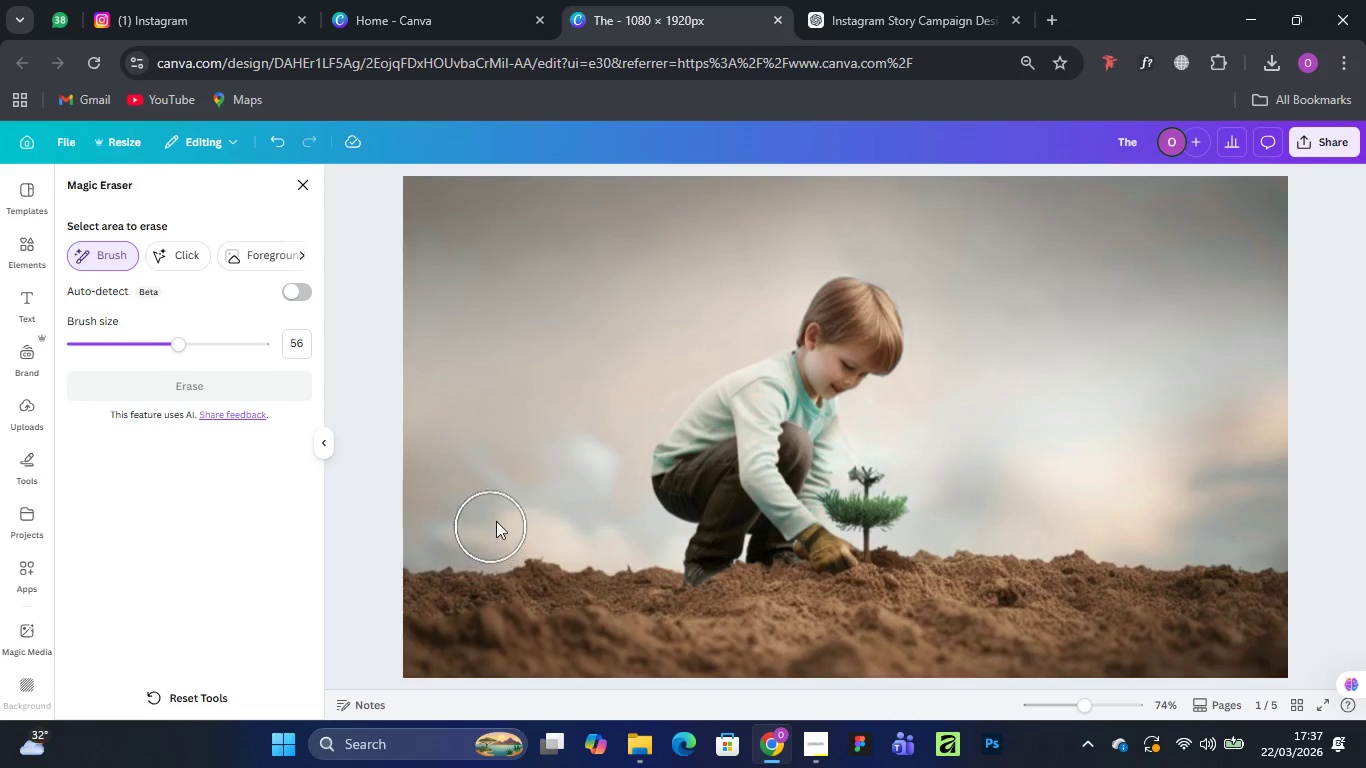 
left_click([301, 185])
 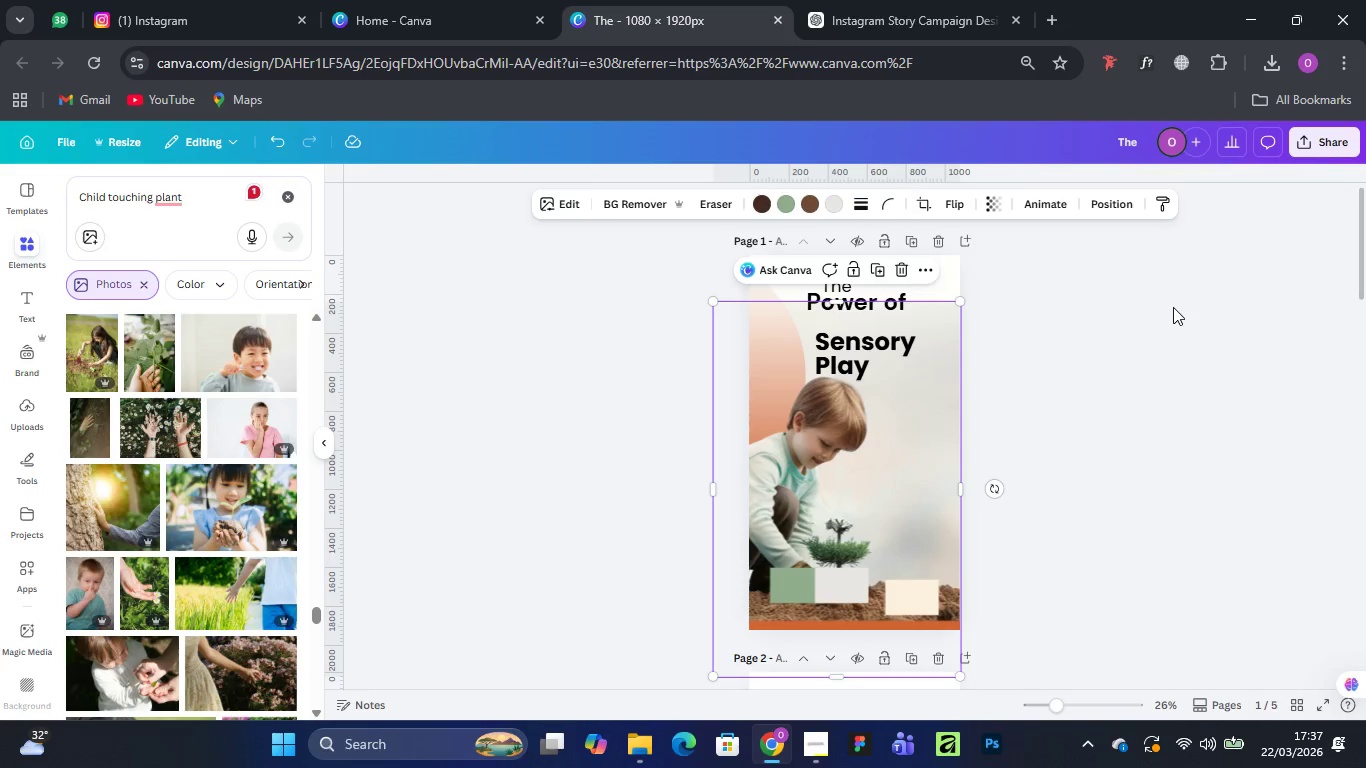 
key(Control+Z)
 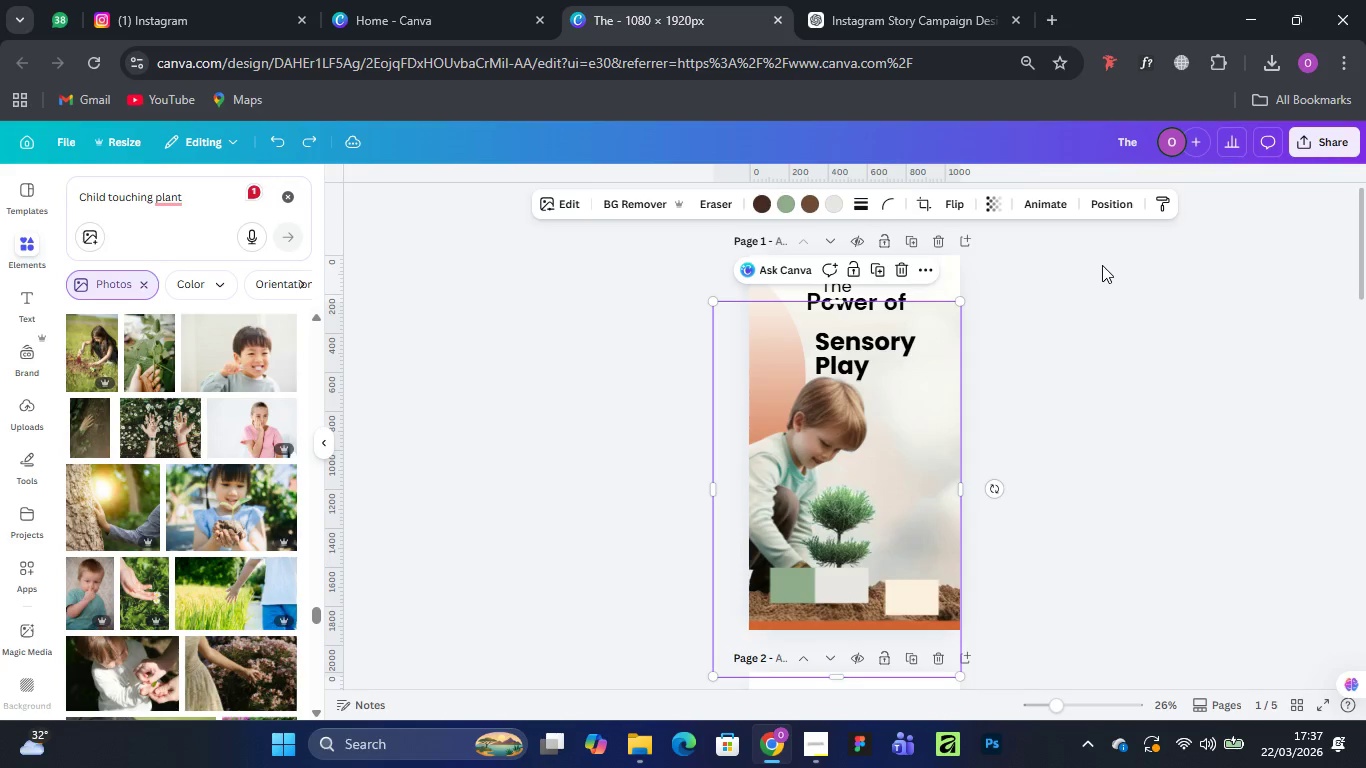 
left_click([1102, 265])
 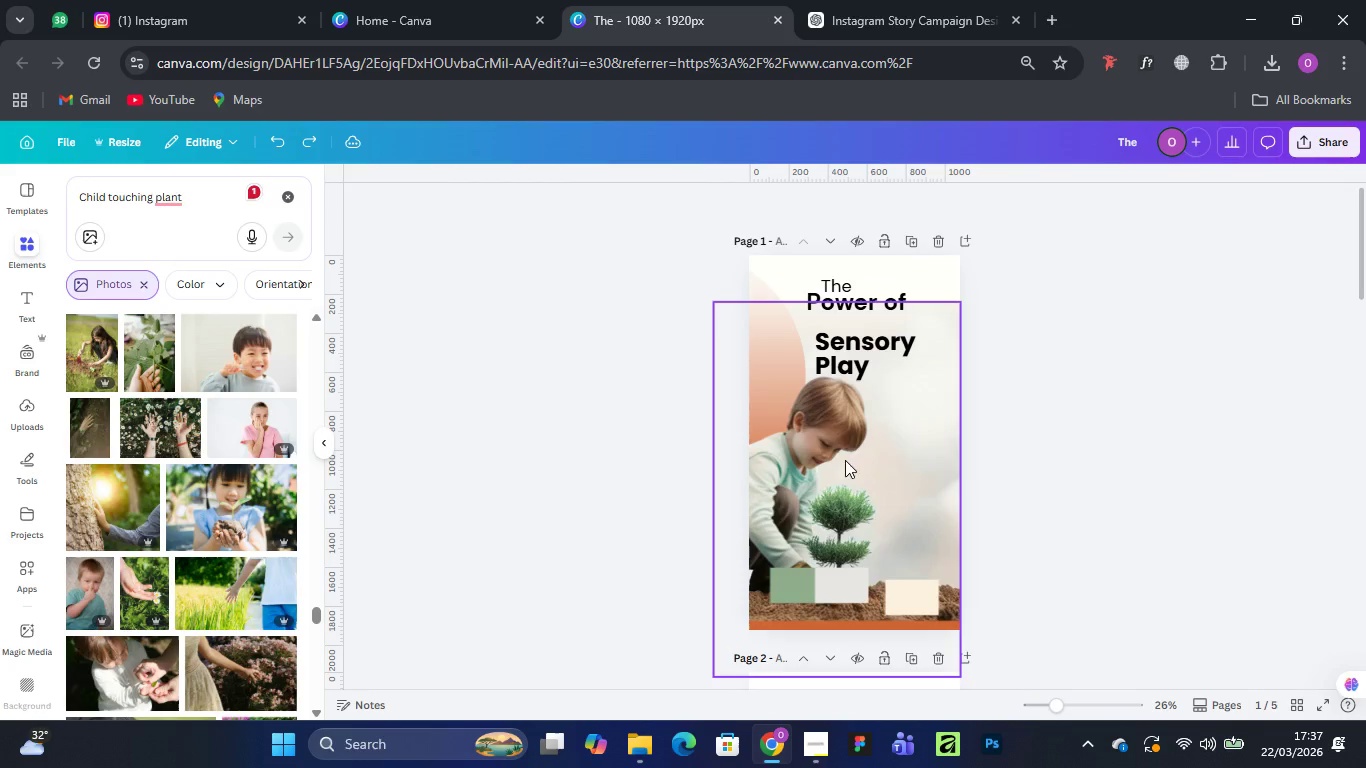 
wait(8.81)
 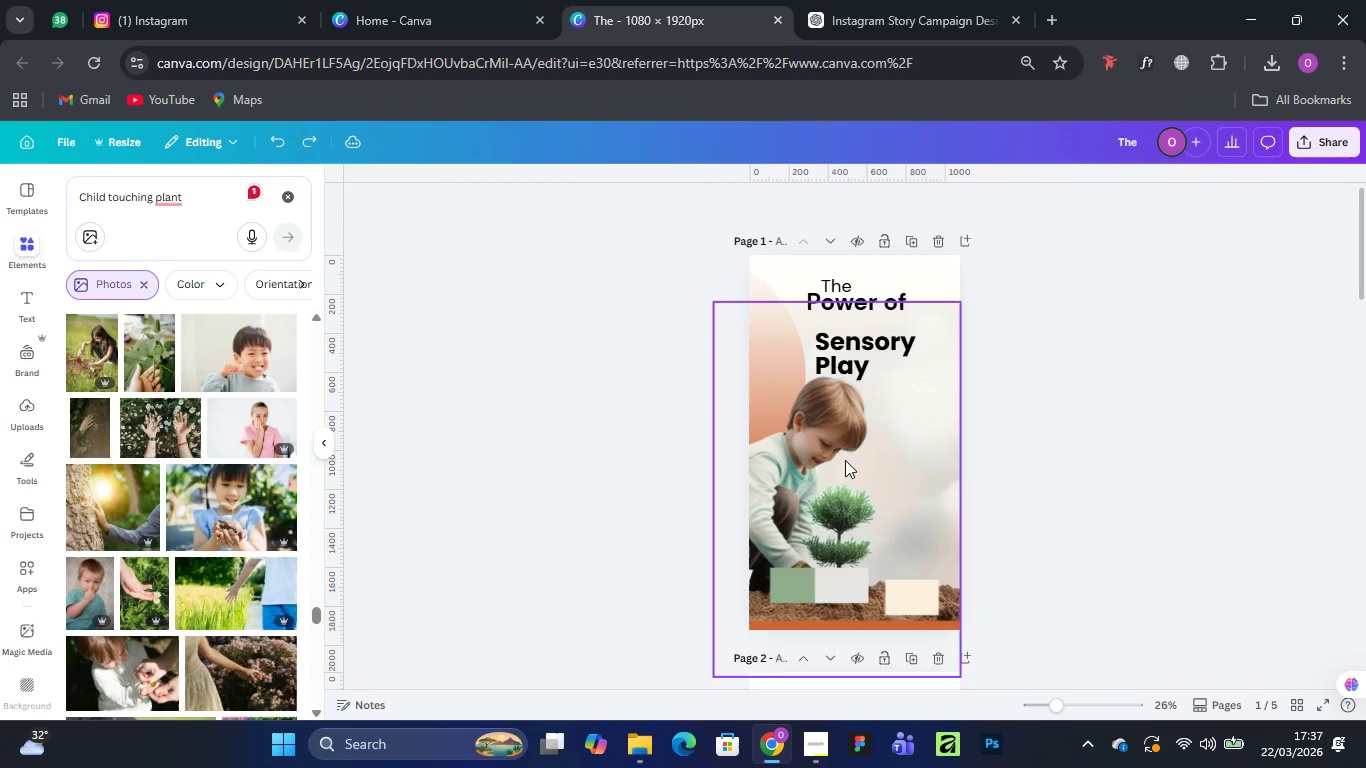 
scroll: coordinate [214, 480], scroll_direction: down, amount: 4.0
 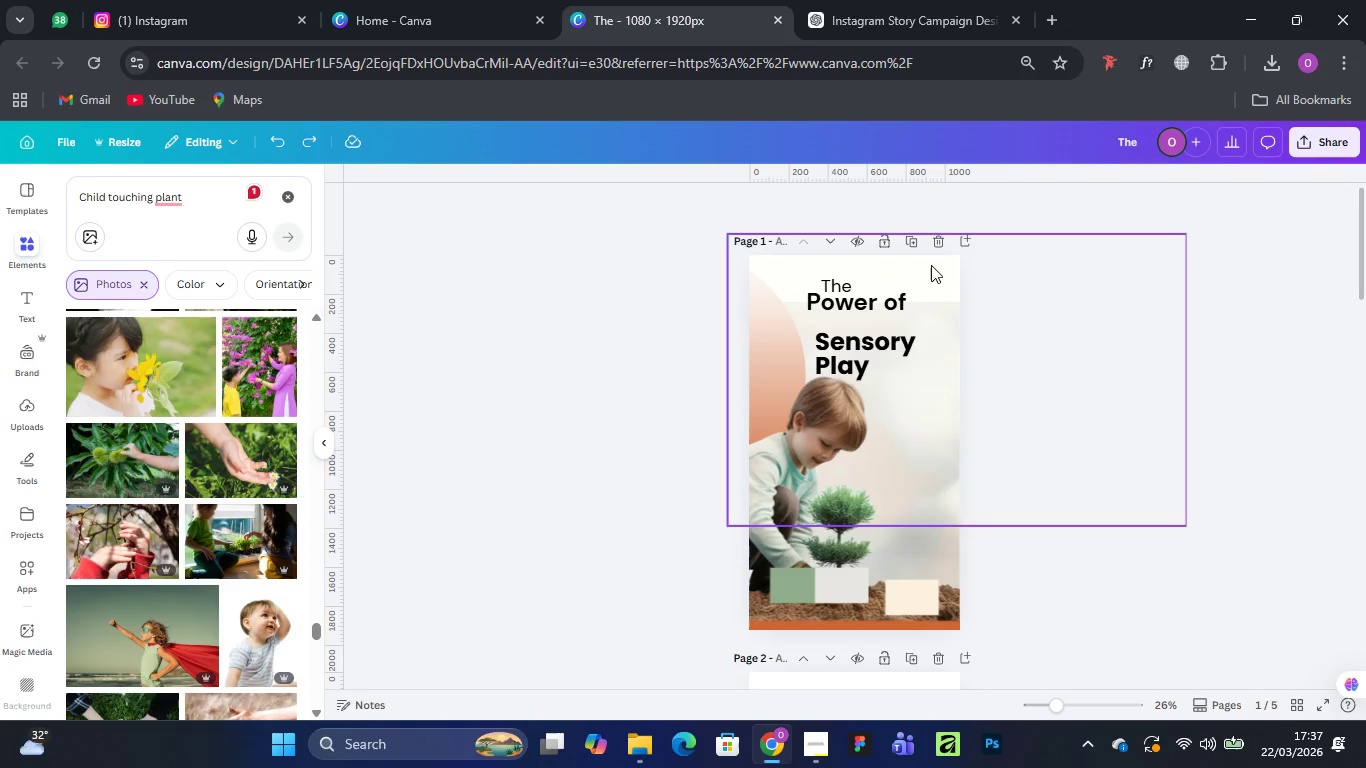 
wait(16.24)
 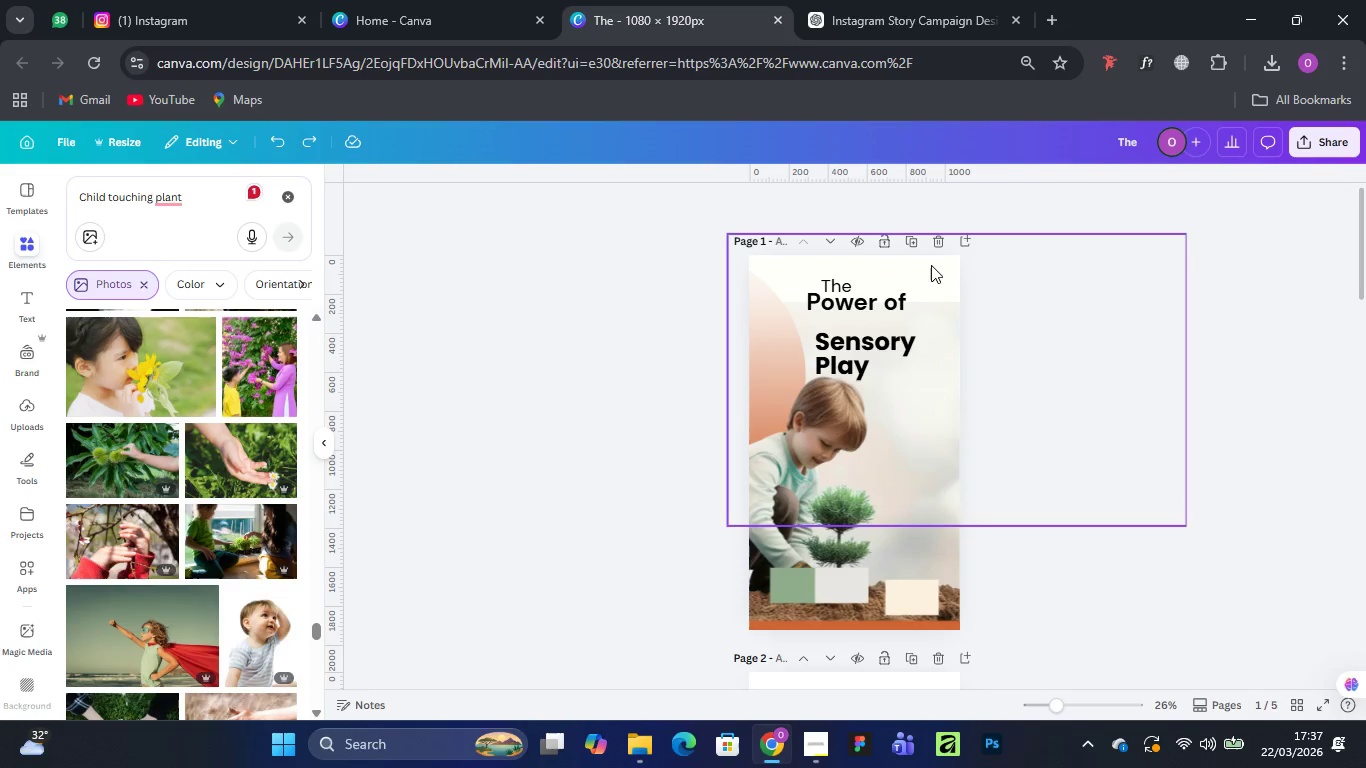 
scroll: coordinate [239, 377], scroll_direction: down, amount: 5.0
 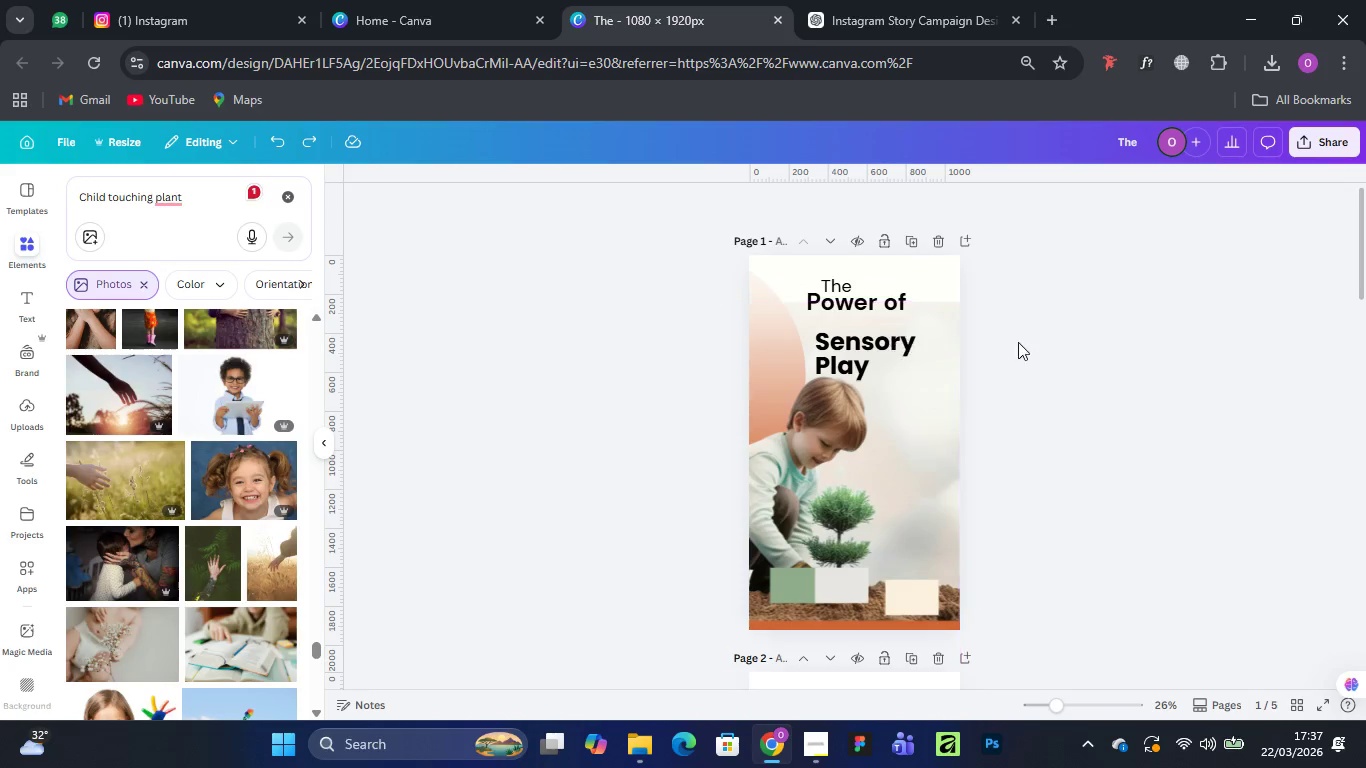 
left_click([1166, 349])
 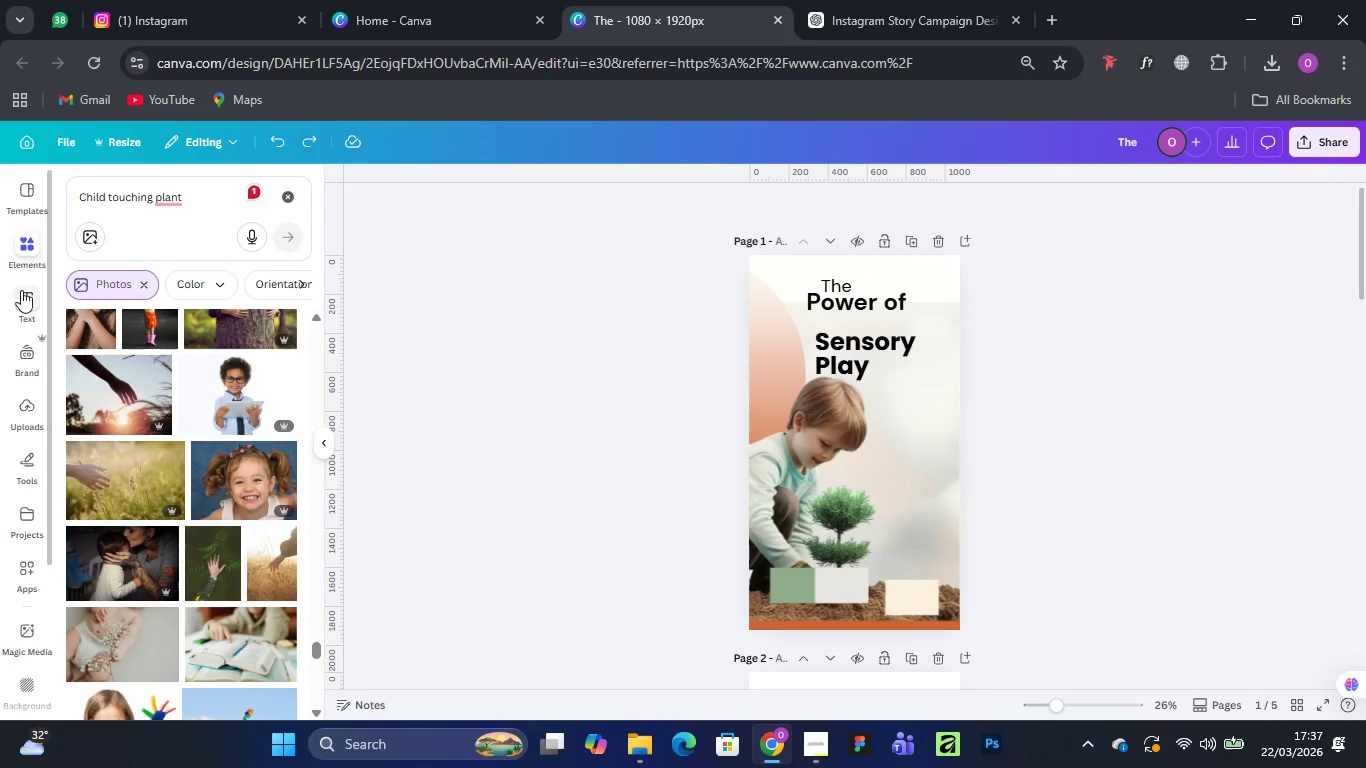 
left_click([25, 236])
 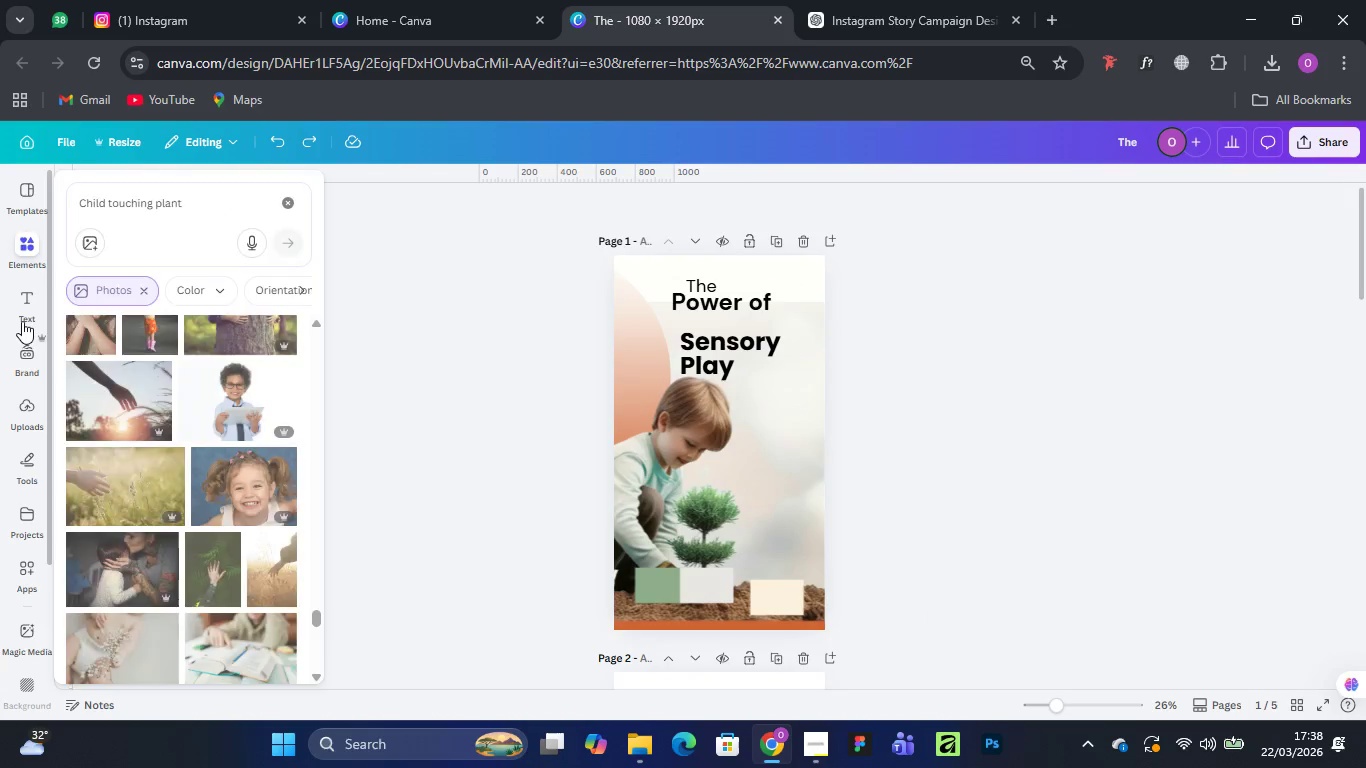 
left_click([28, 239])
 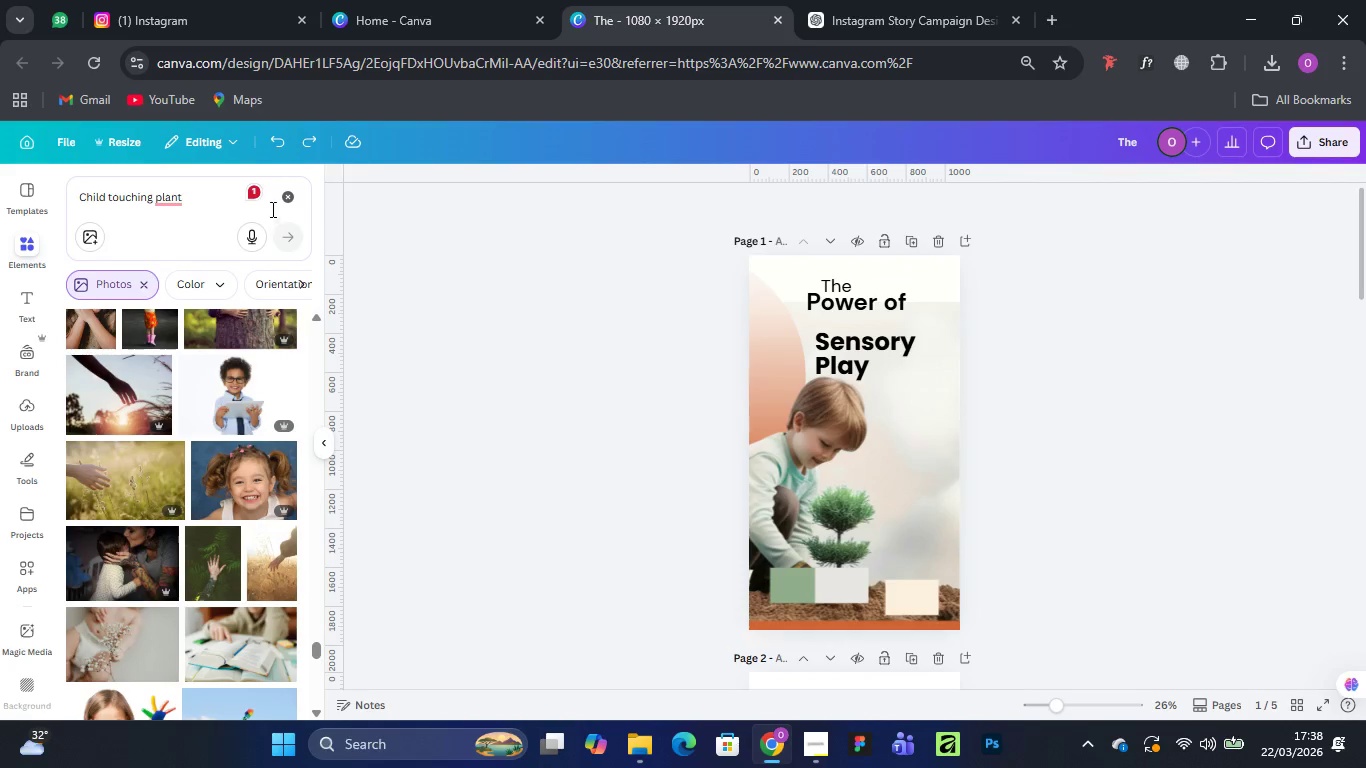 
left_click([289, 189])
 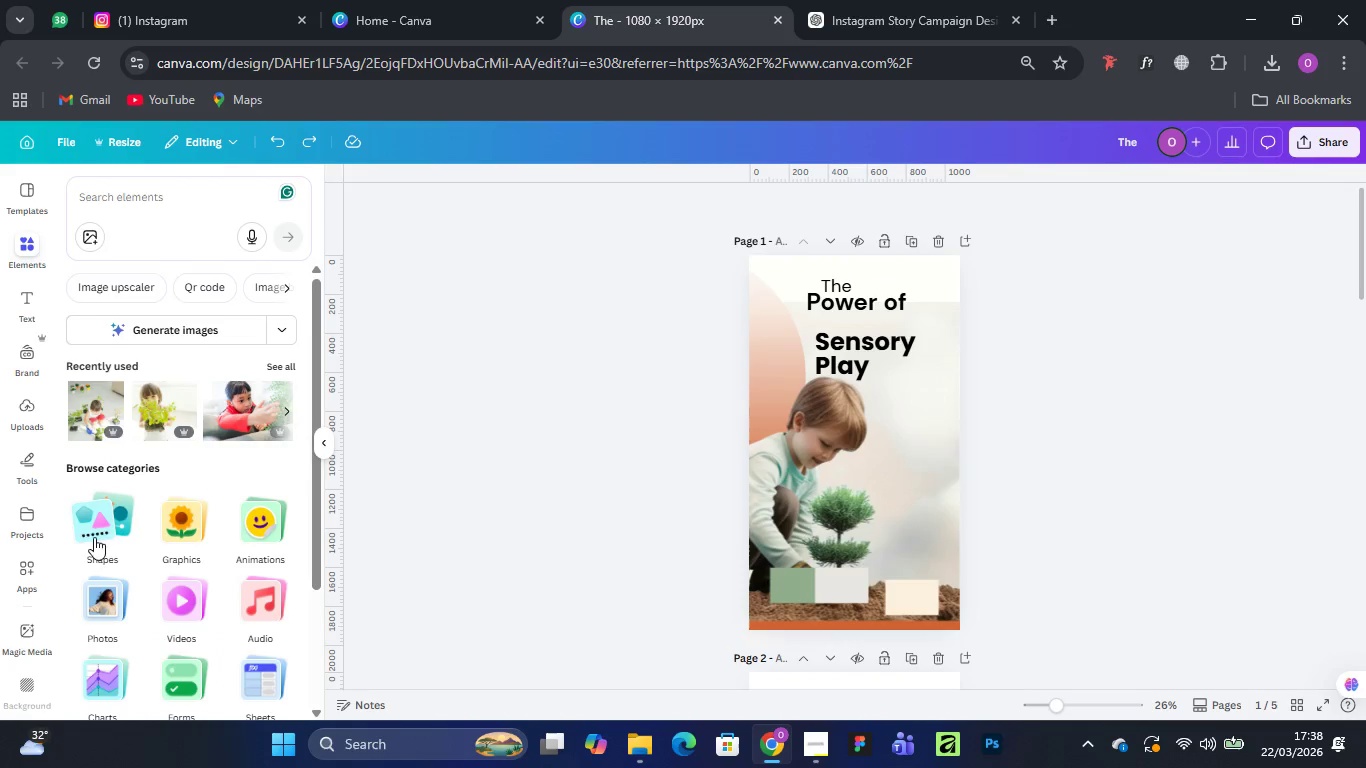 
left_click([95, 527])
 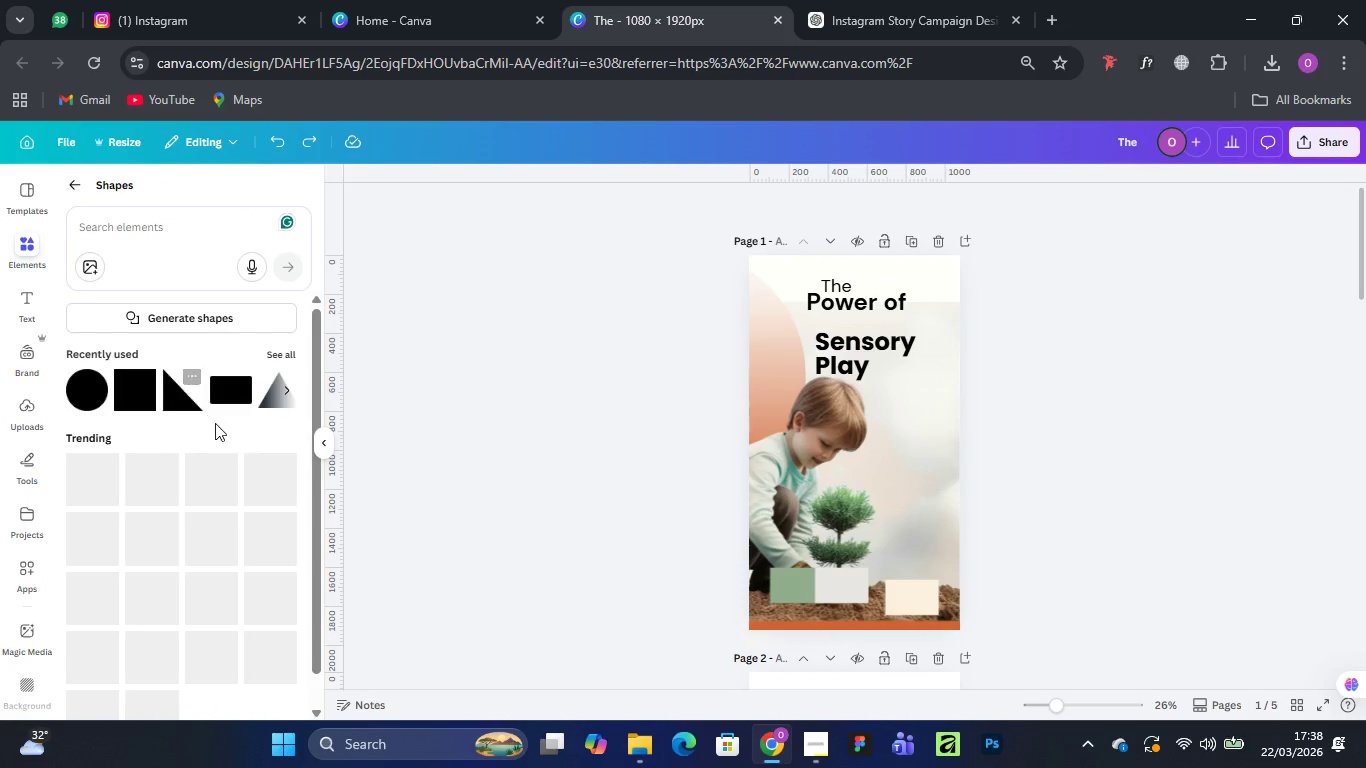 
mouse_move([106, 502])
 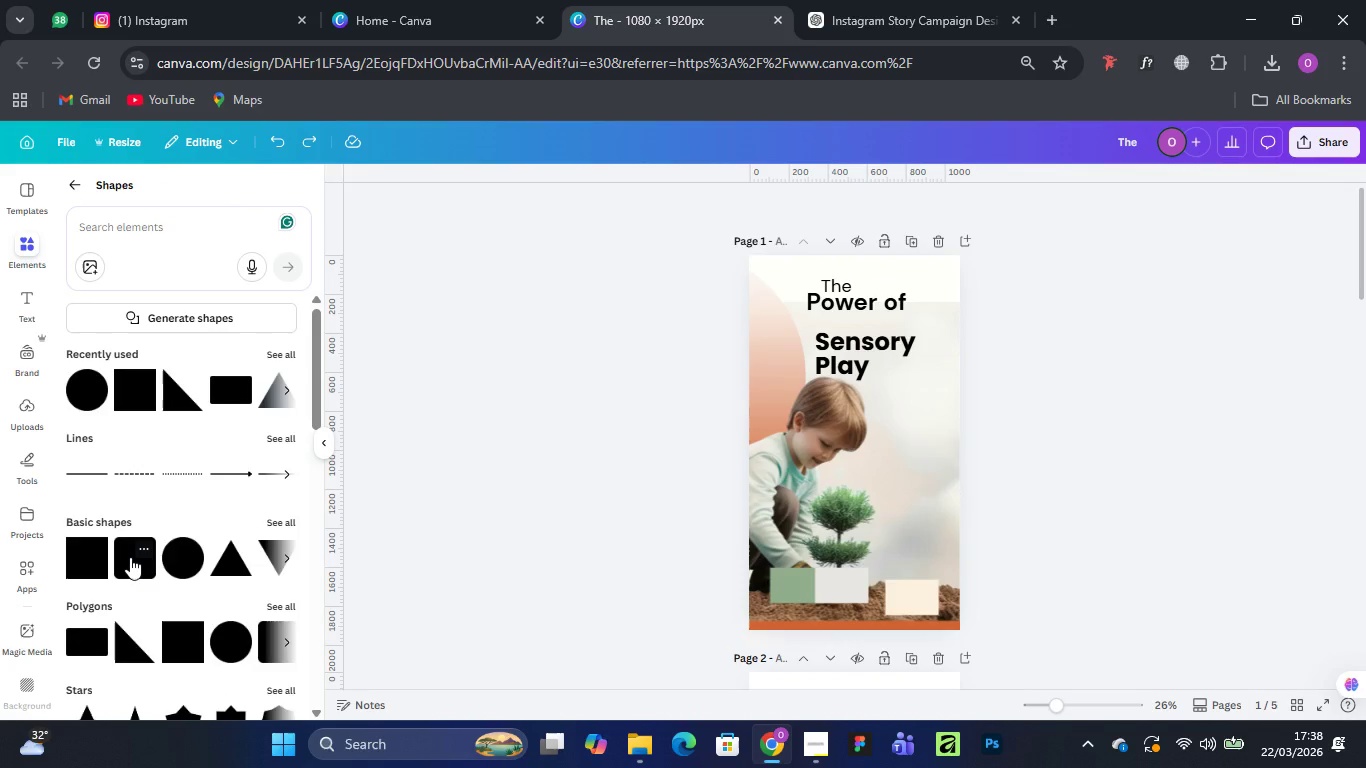 
left_click([130, 557])
 